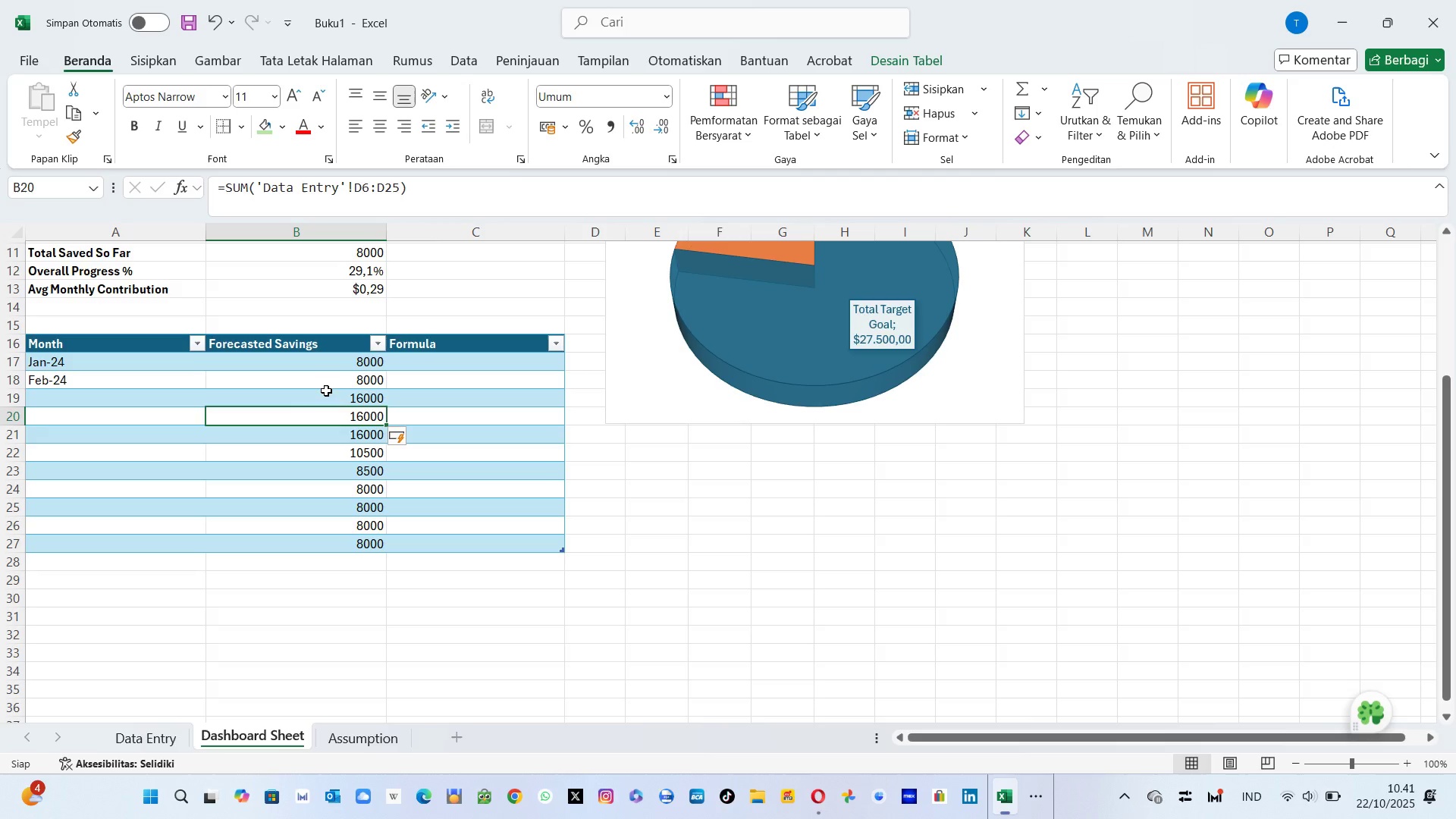 
left_click([326, 391])
 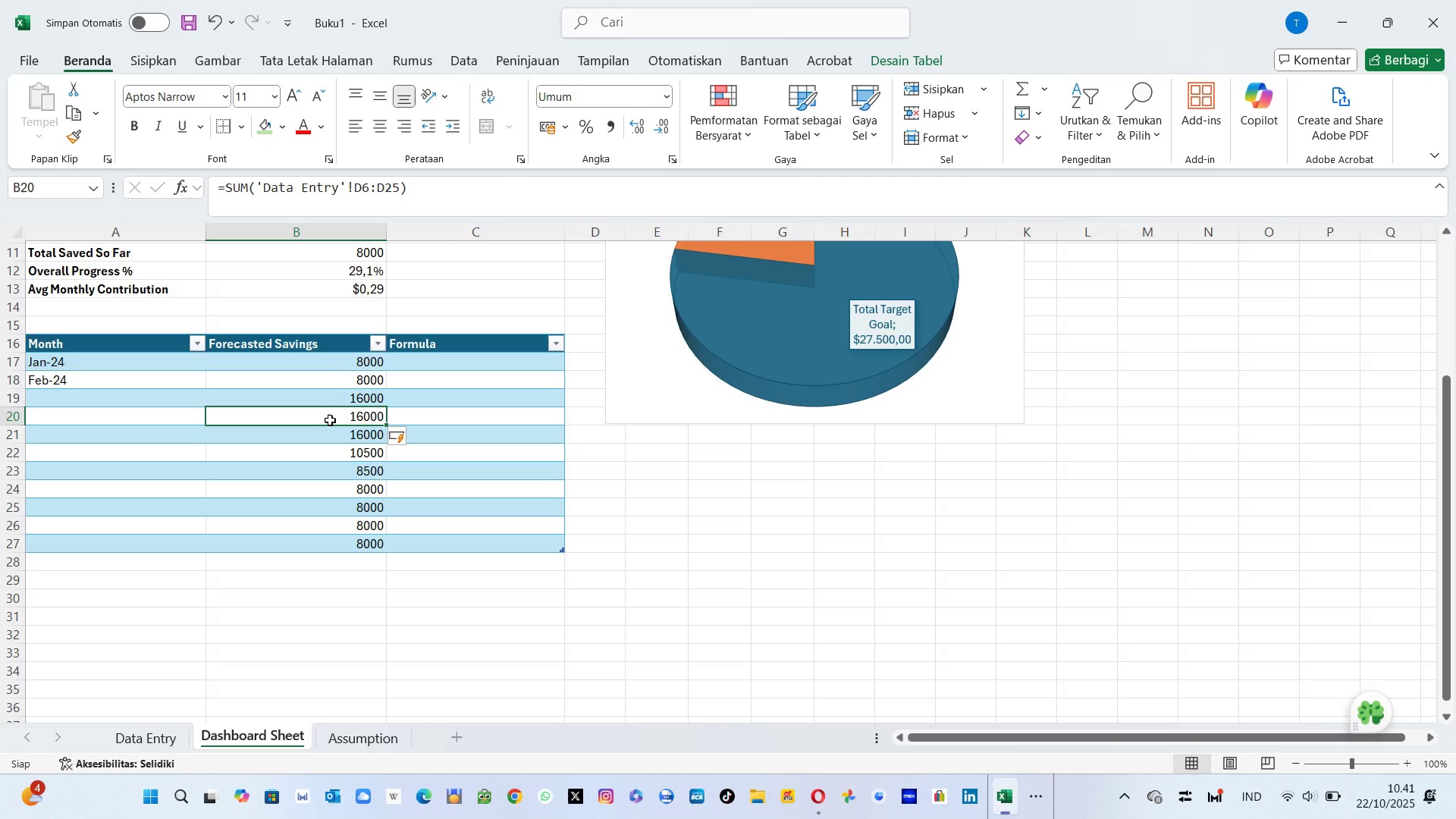 
left_click([330, 420])
 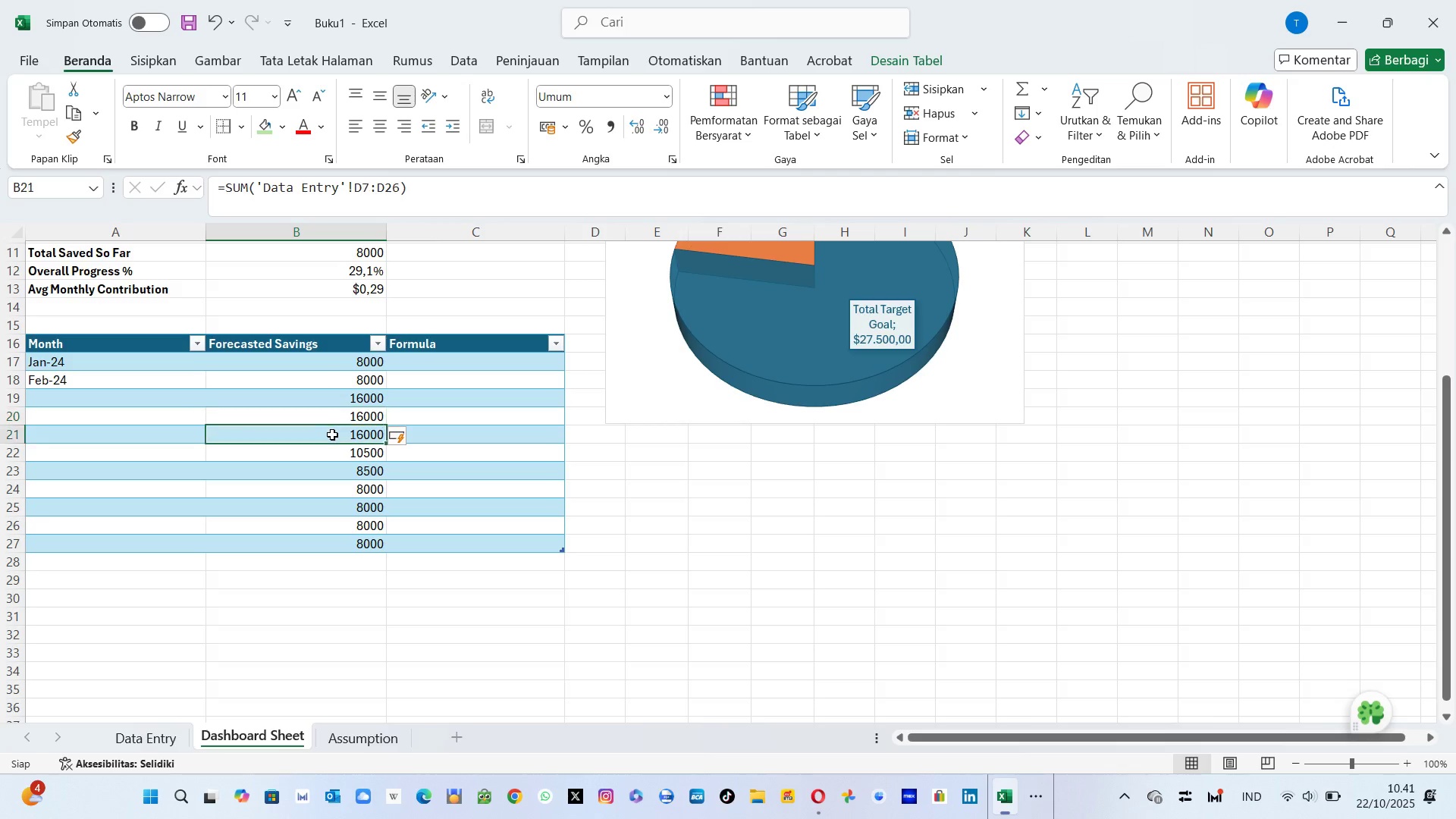 
left_click([332, 435])
 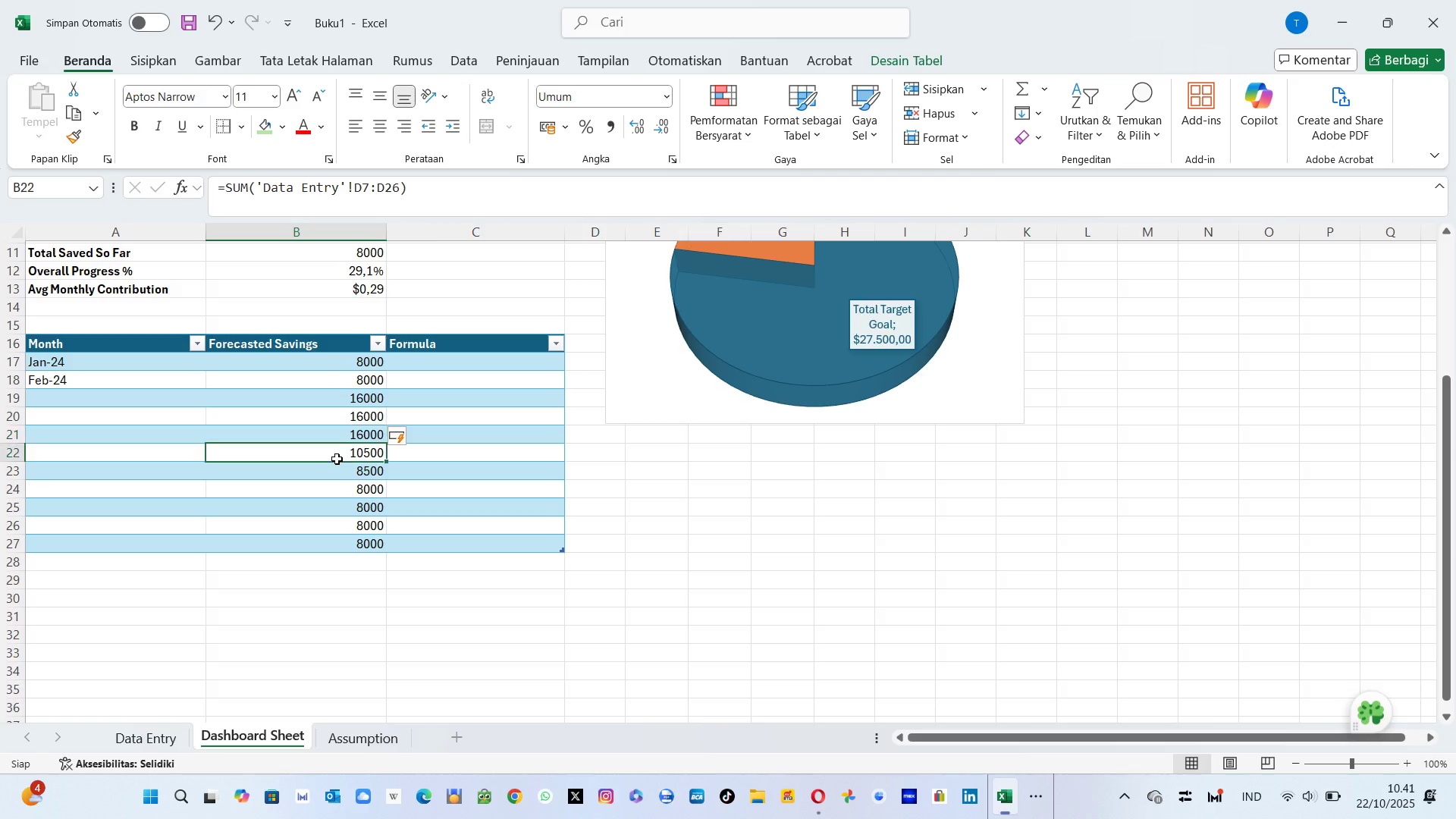 
left_click([337, 459])
 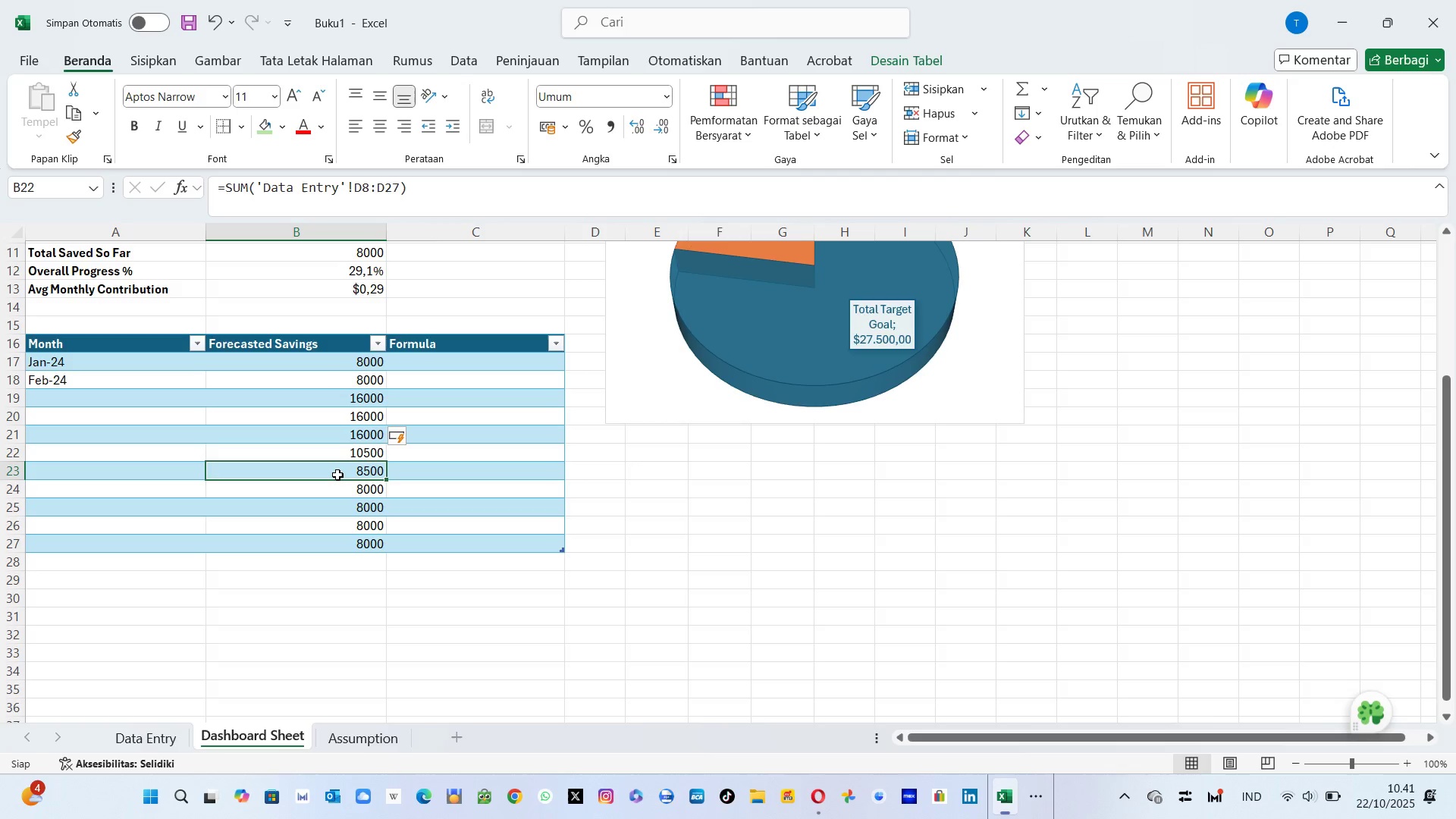 
left_click([337, 475])
 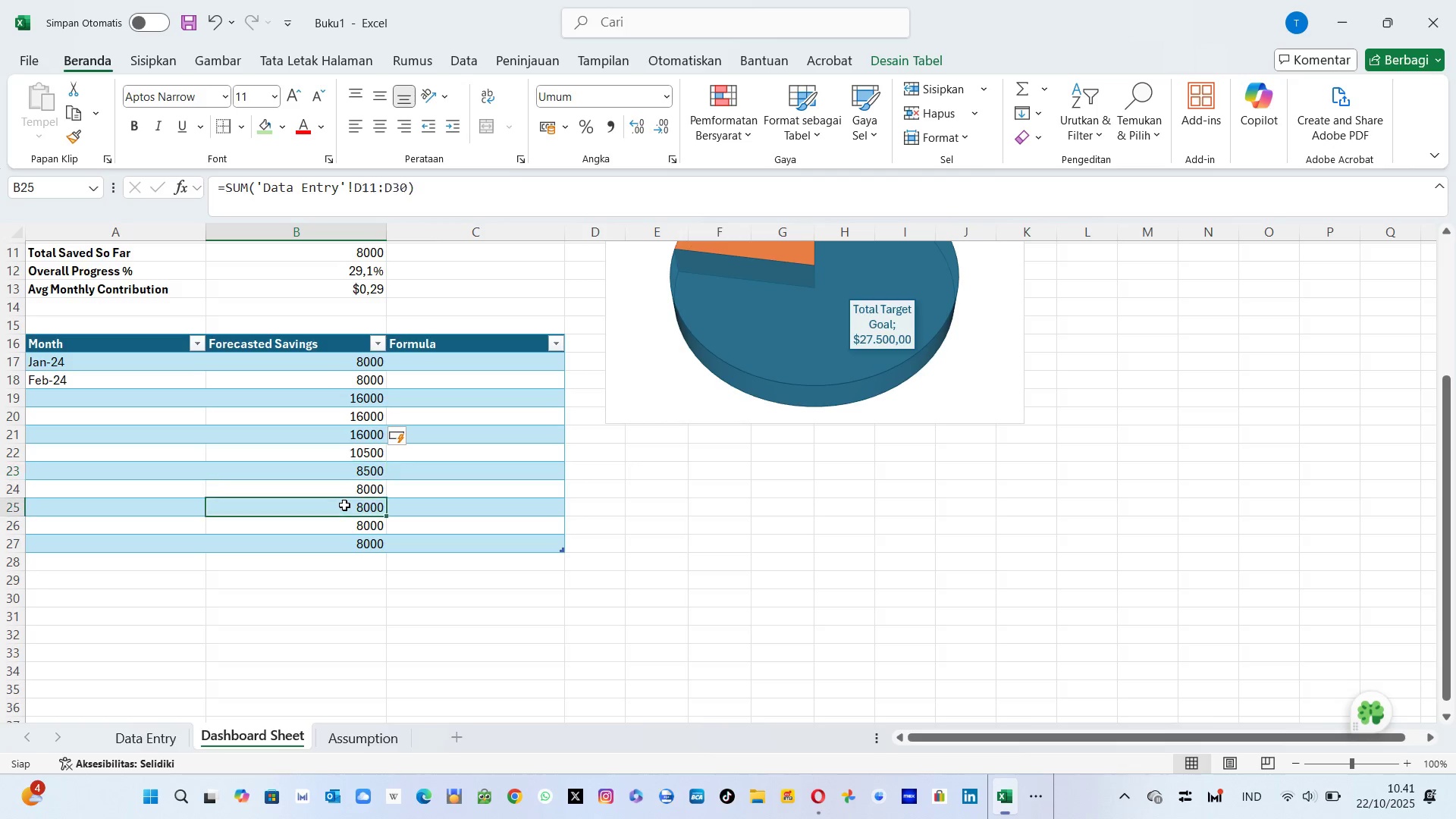 
left_click([344, 505])
 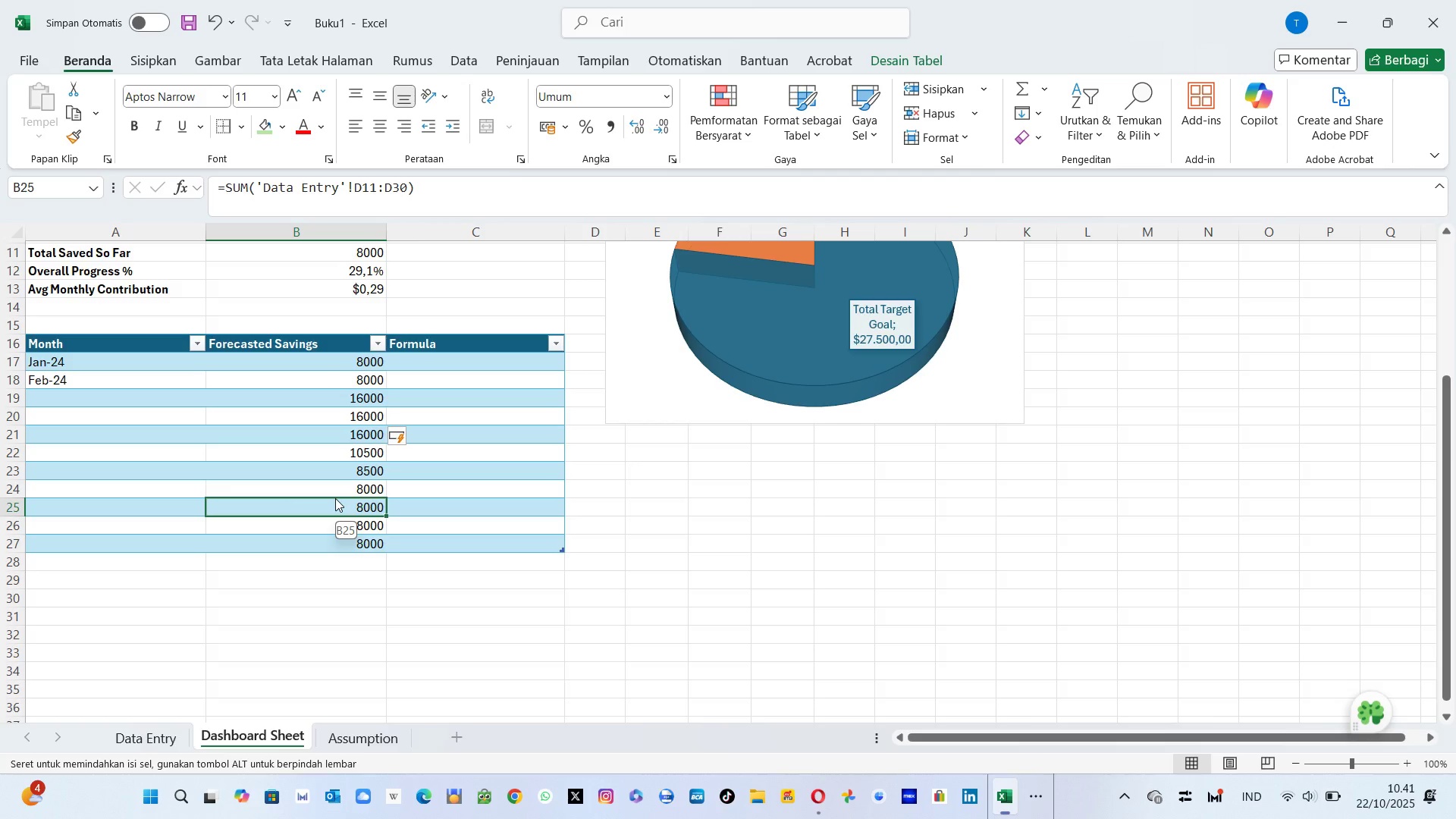 
left_click([335, 498])
 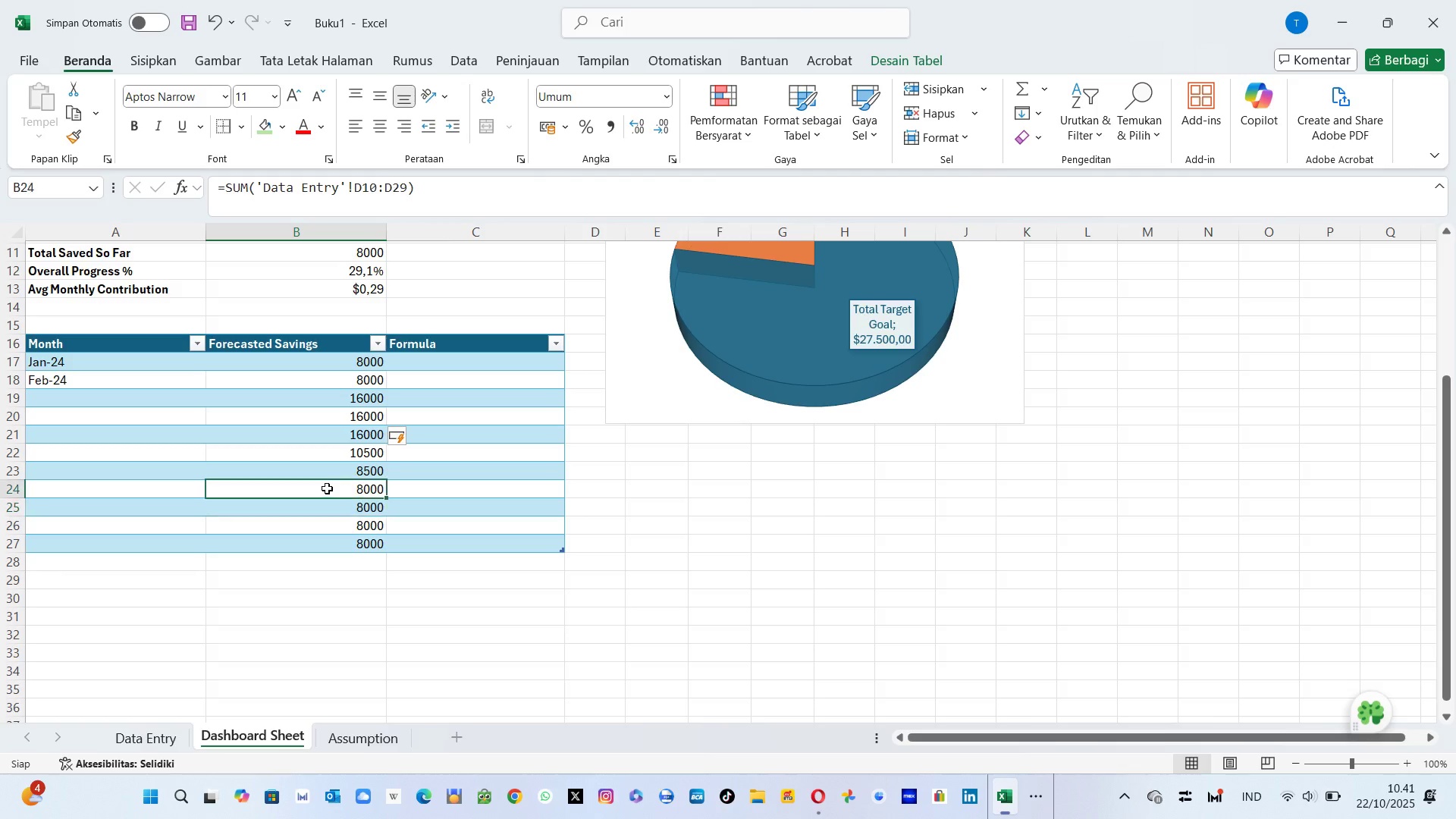 
left_click([327, 488])
 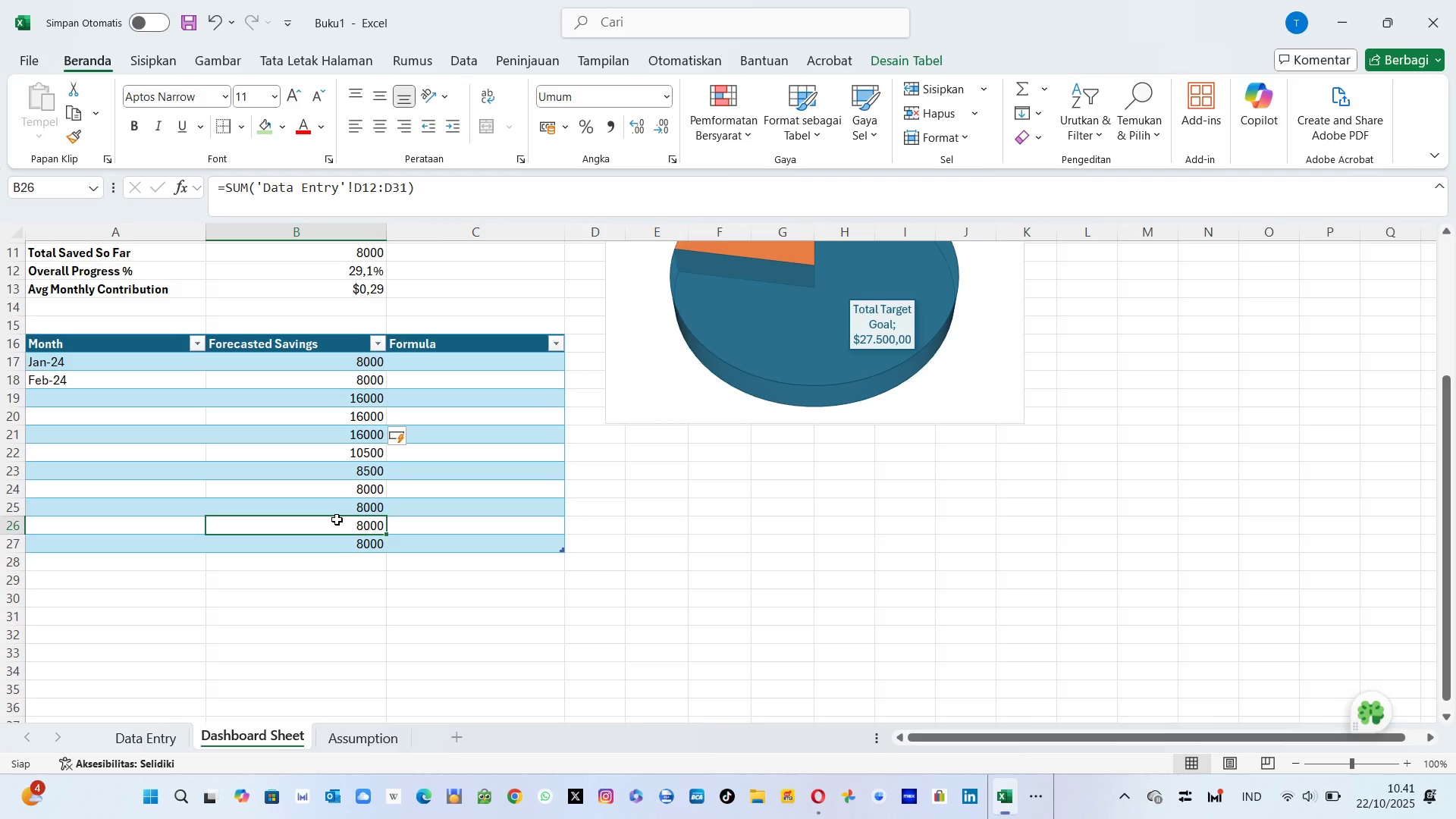 
left_click([337, 519])
 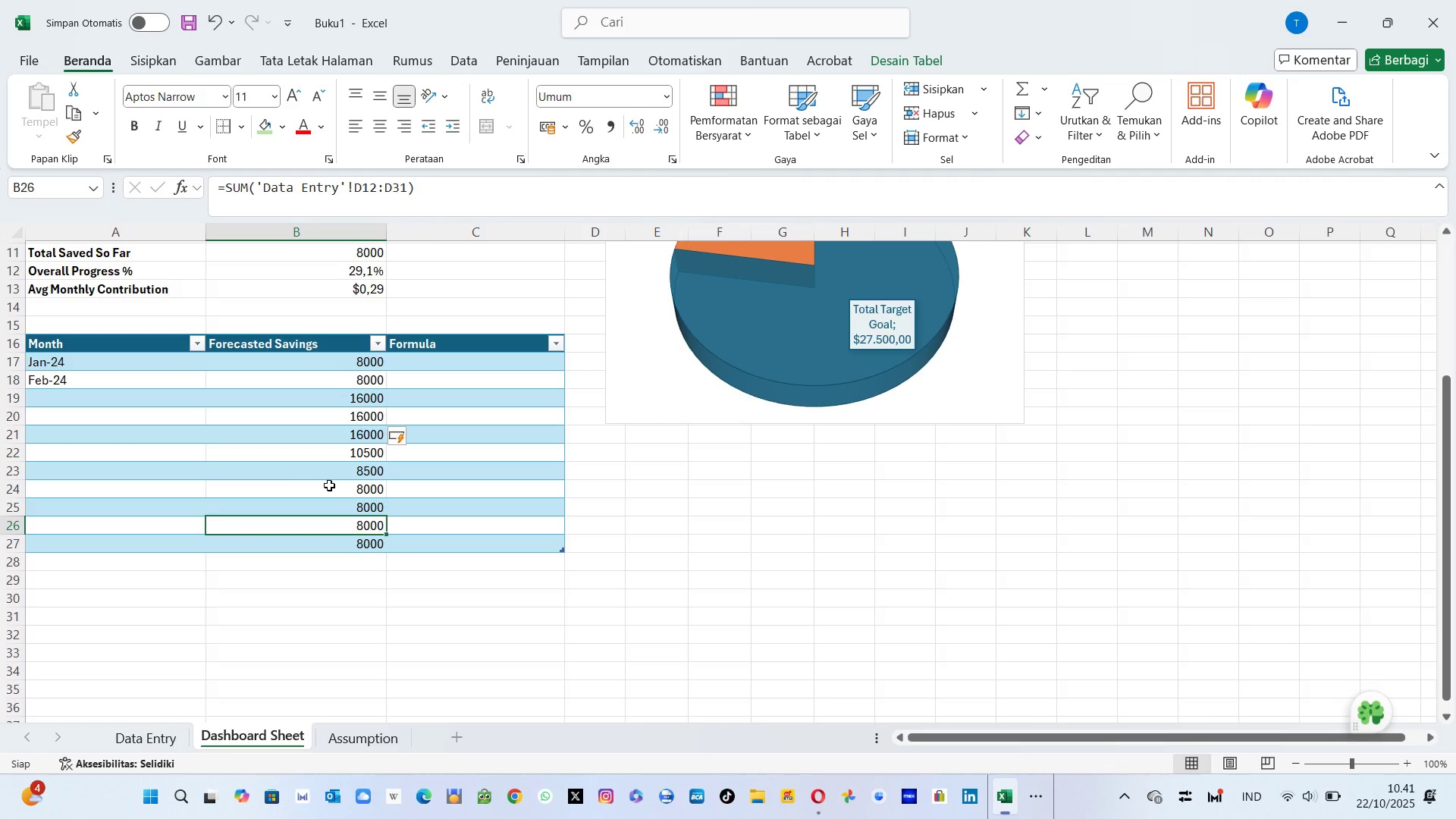 
left_click([329, 485])
 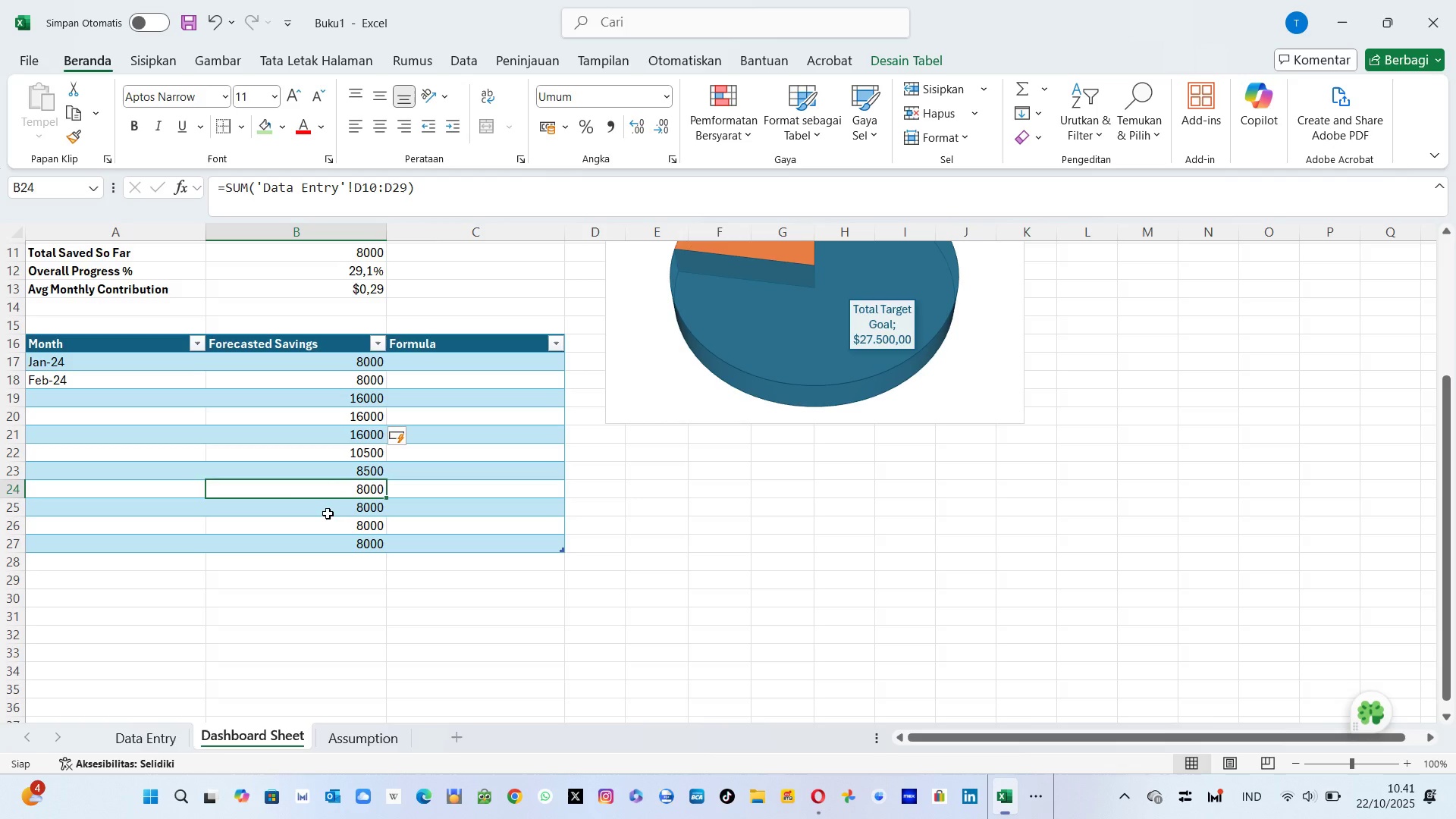 
left_click([328, 513])
 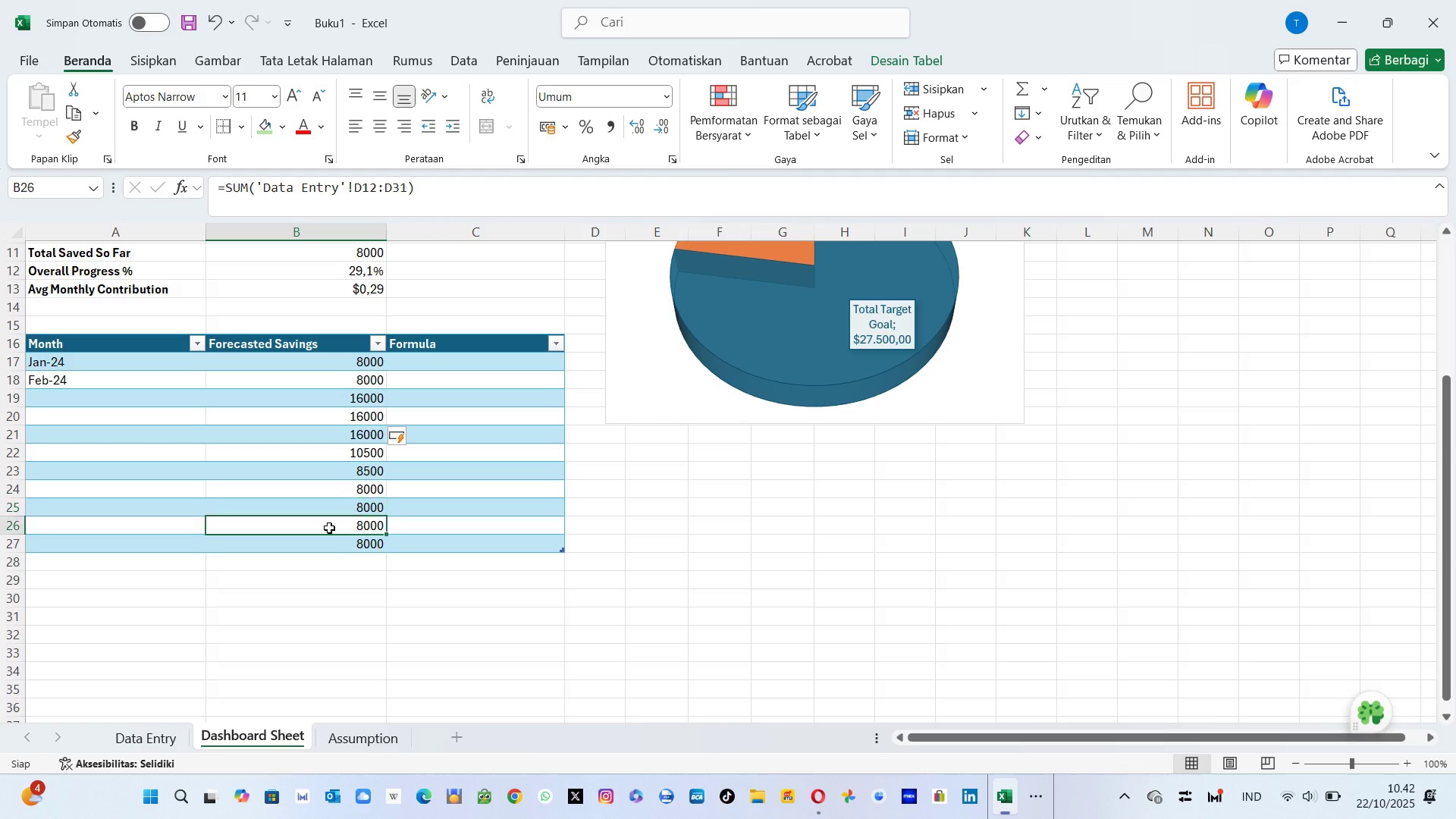 
left_click([329, 528])
 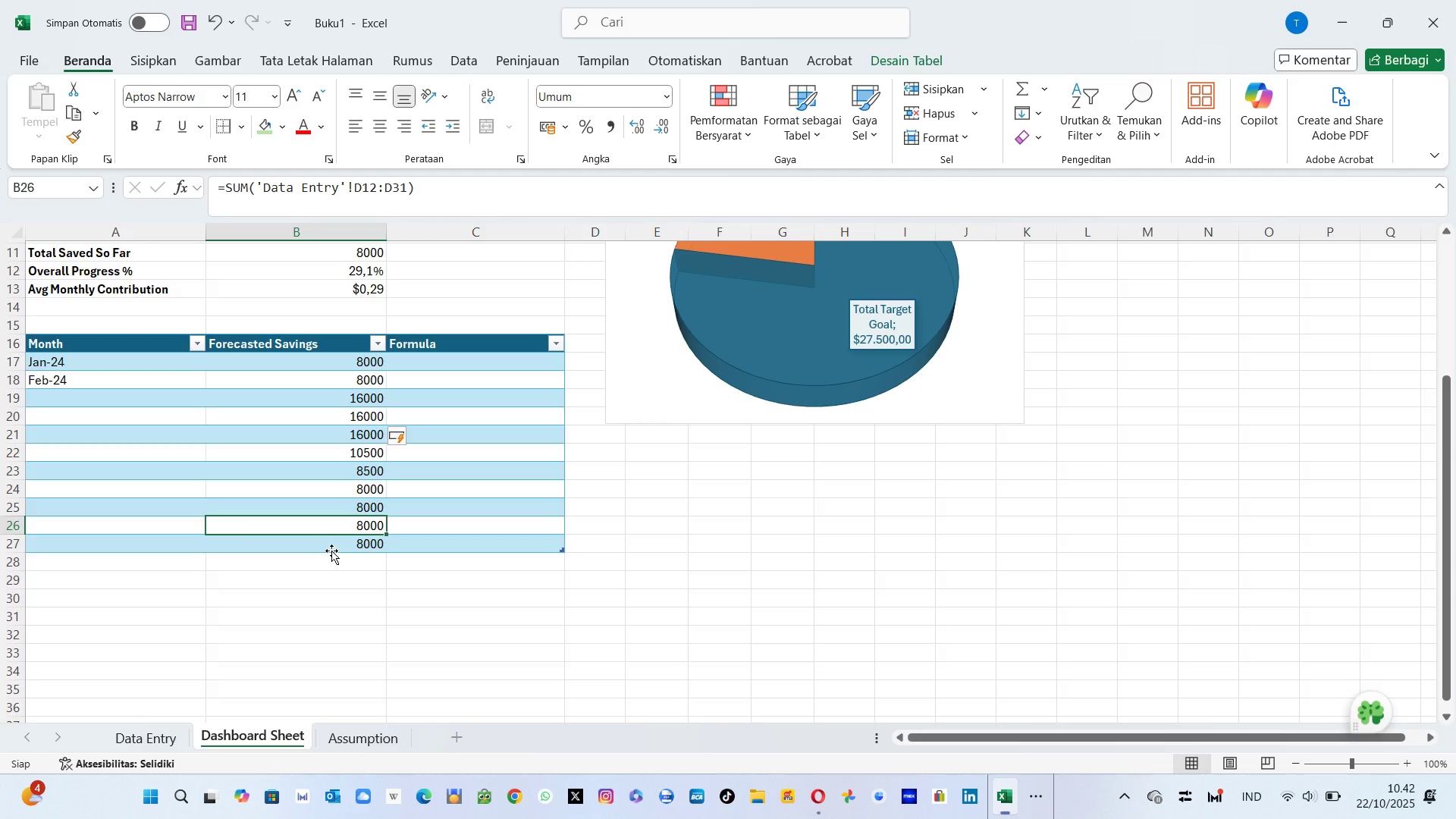 
left_click([331, 551])
 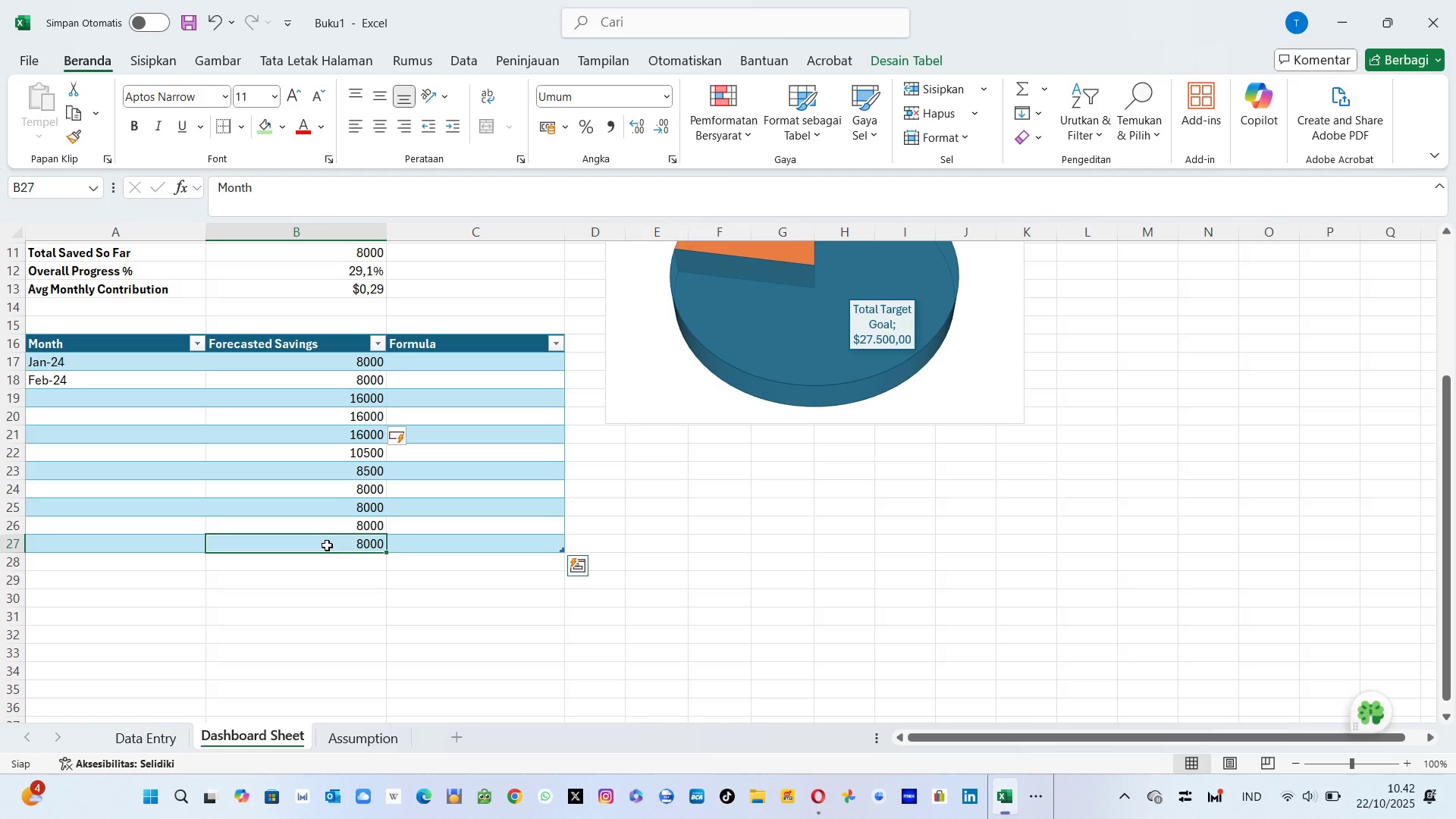 
left_click([327, 545])
 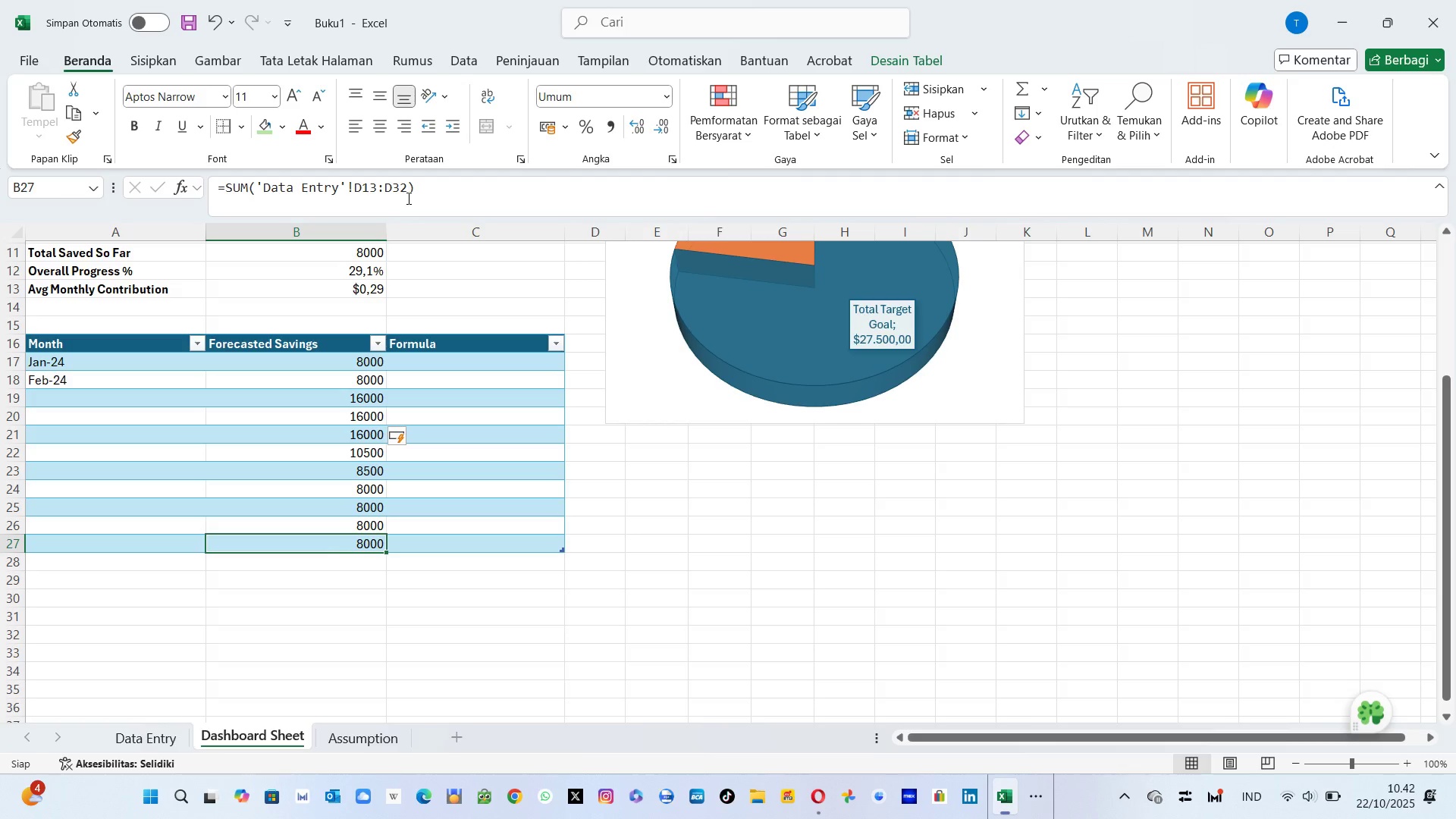 
left_click([407, 198])
 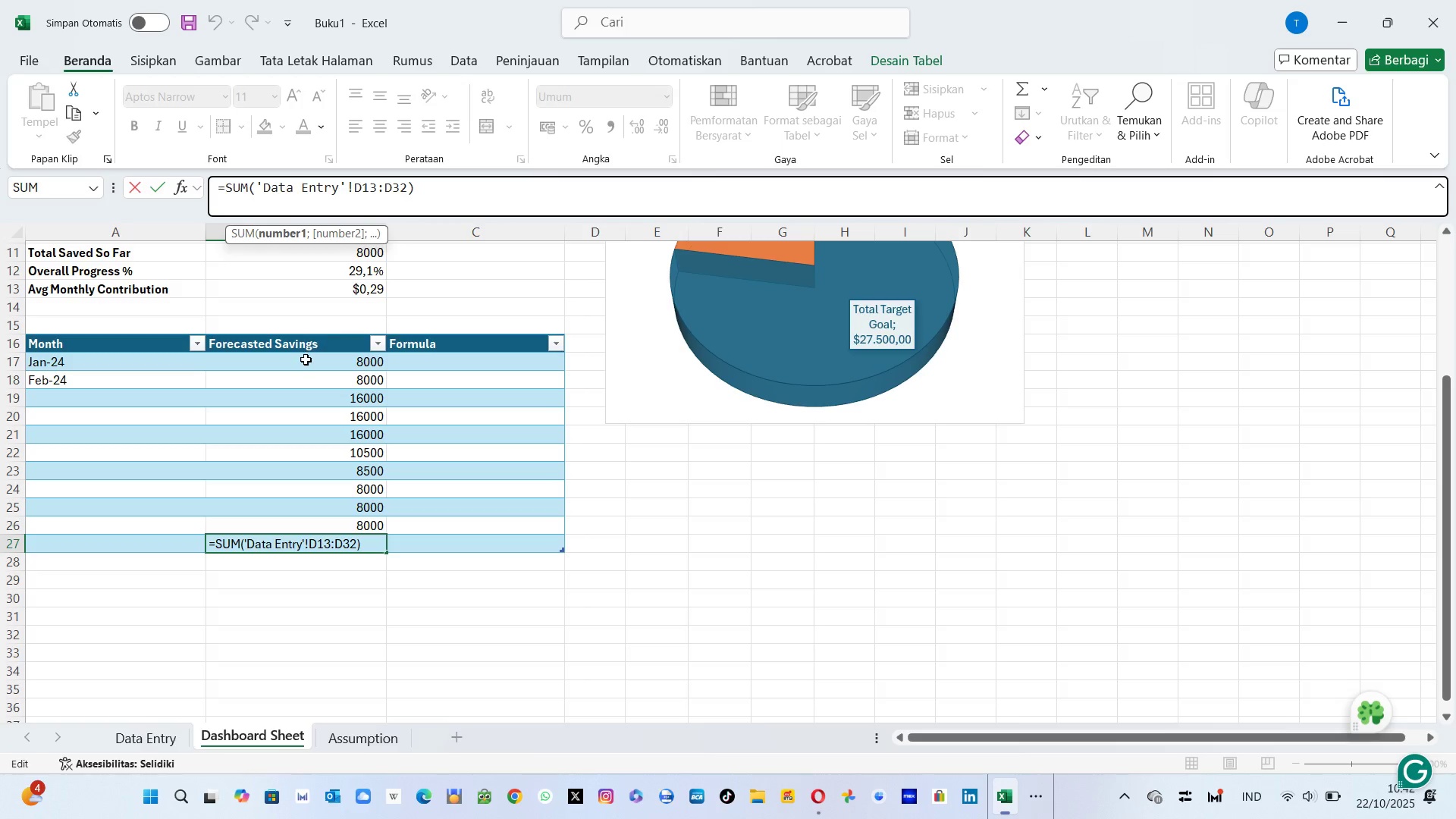 
left_click([306, 359])
 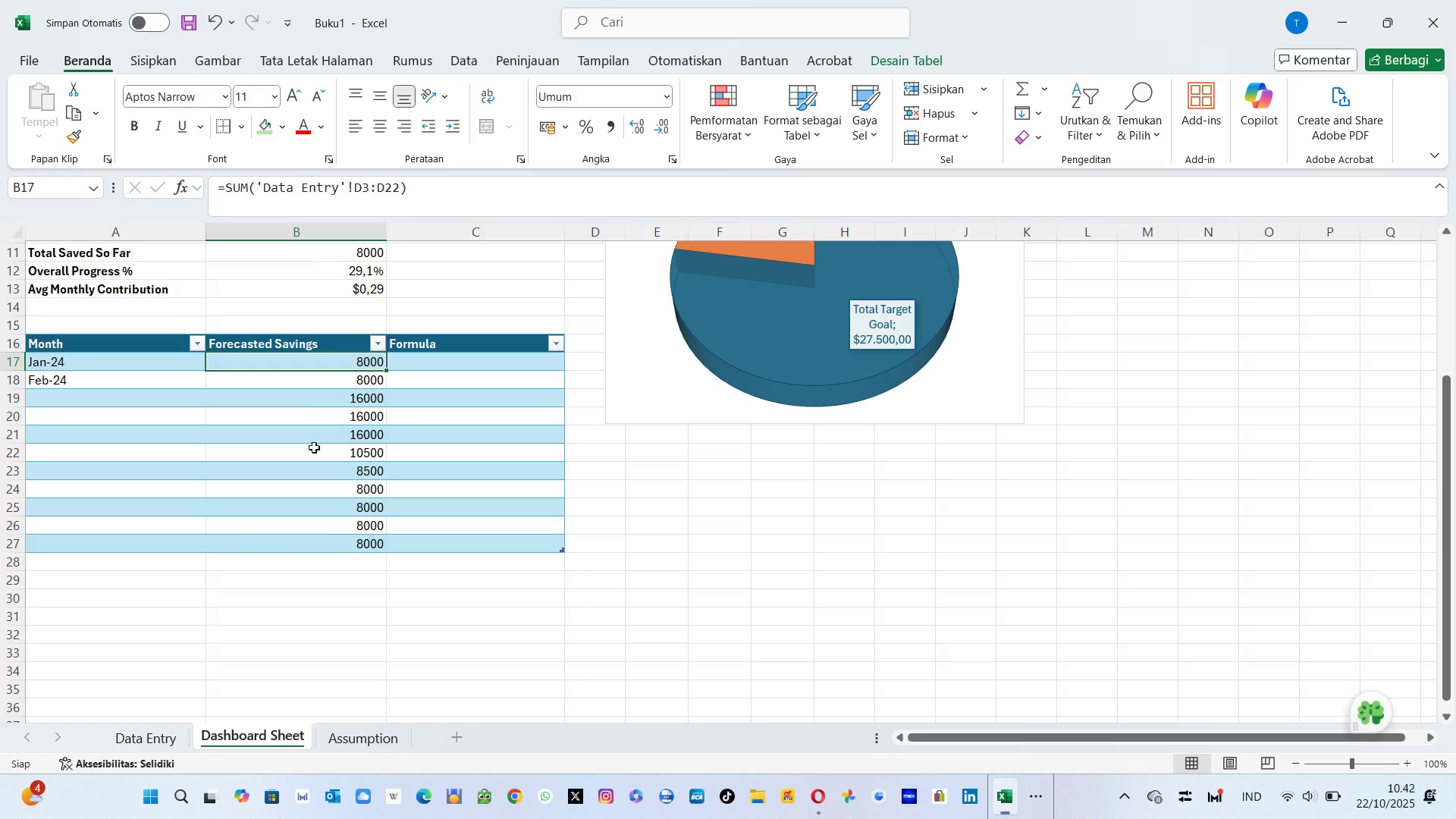 
left_click([300, 379])
 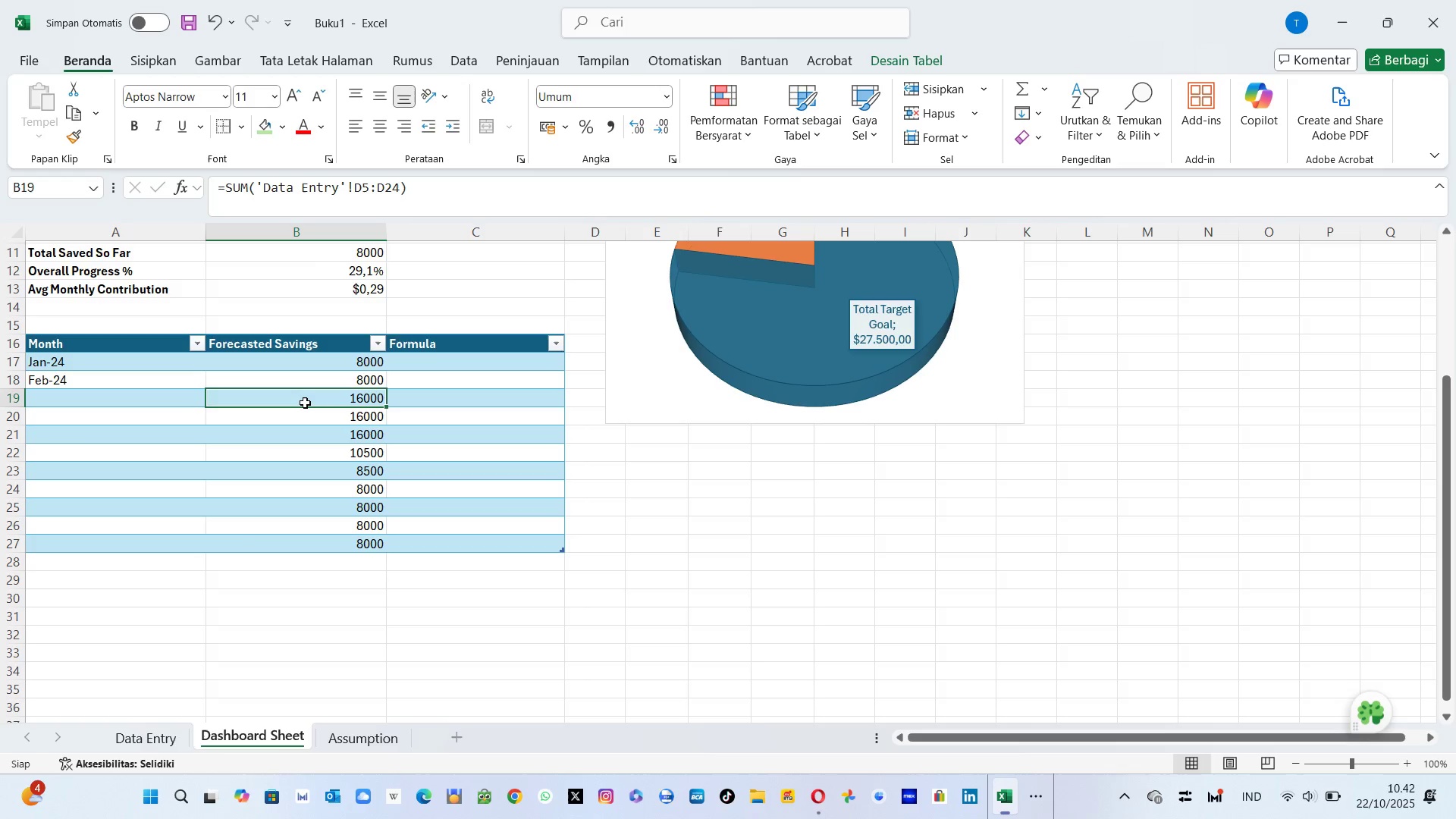 
left_click([305, 403])
 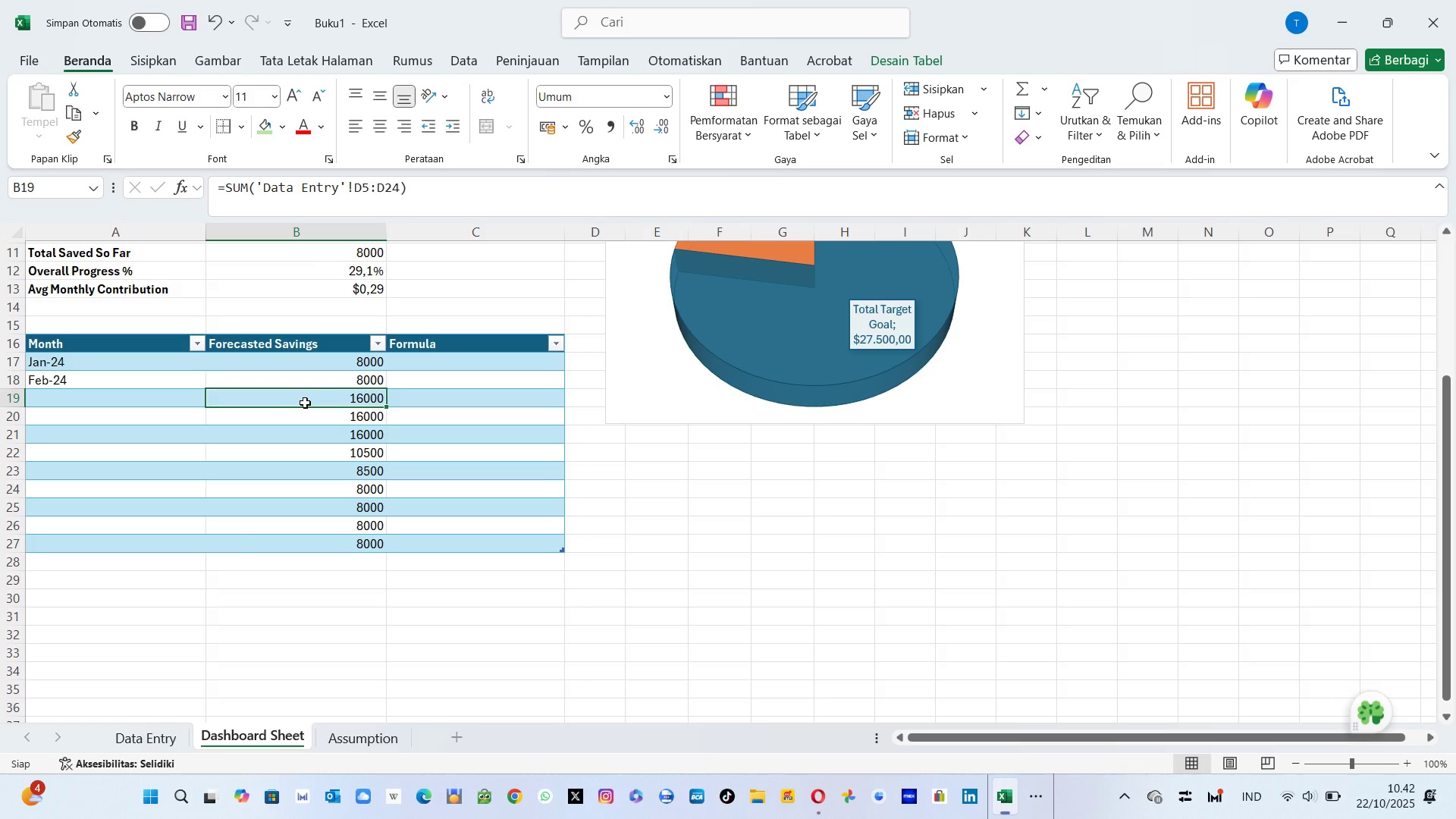 
key(ArrowDown)
 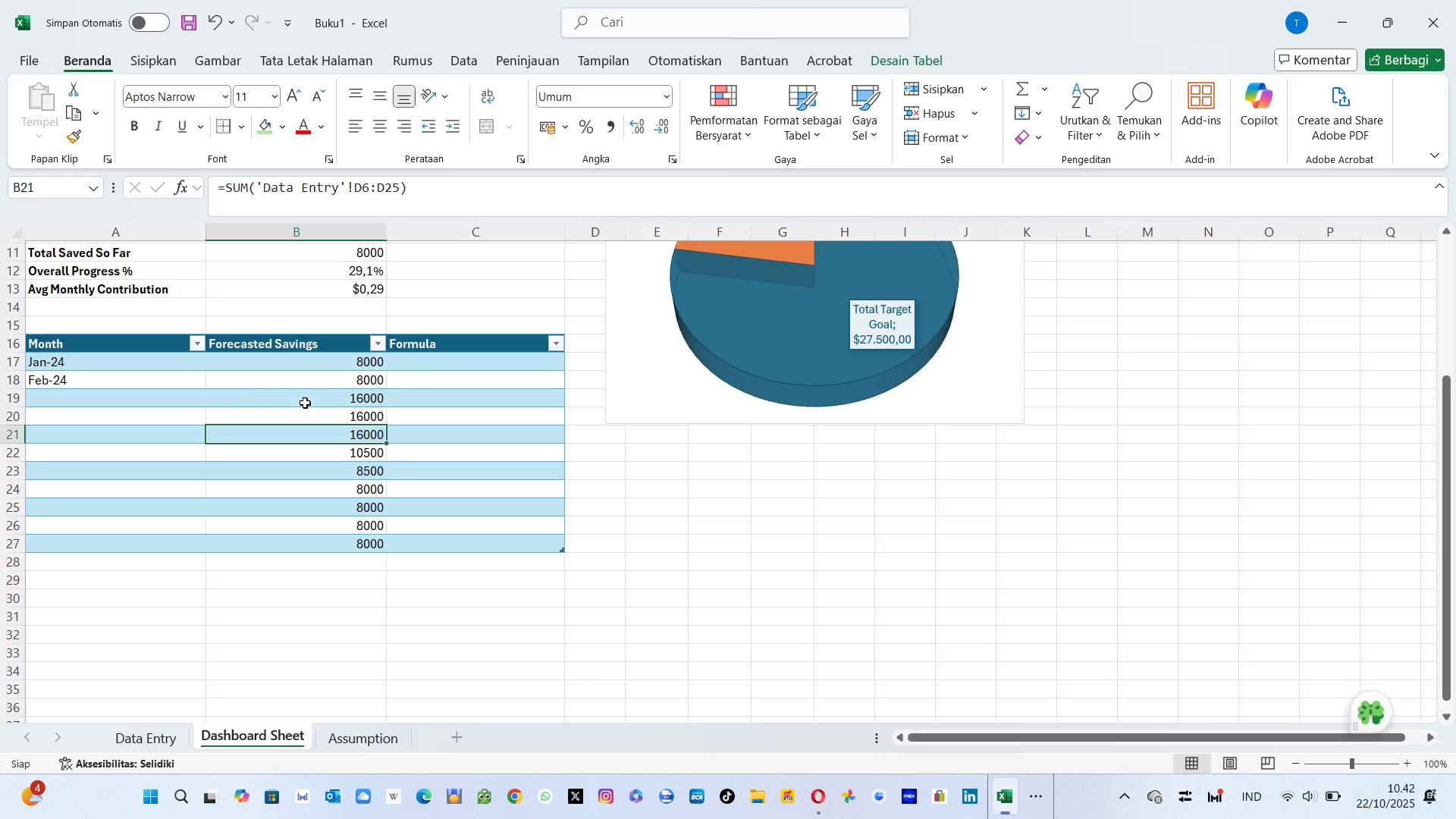 
key(ArrowDown)
 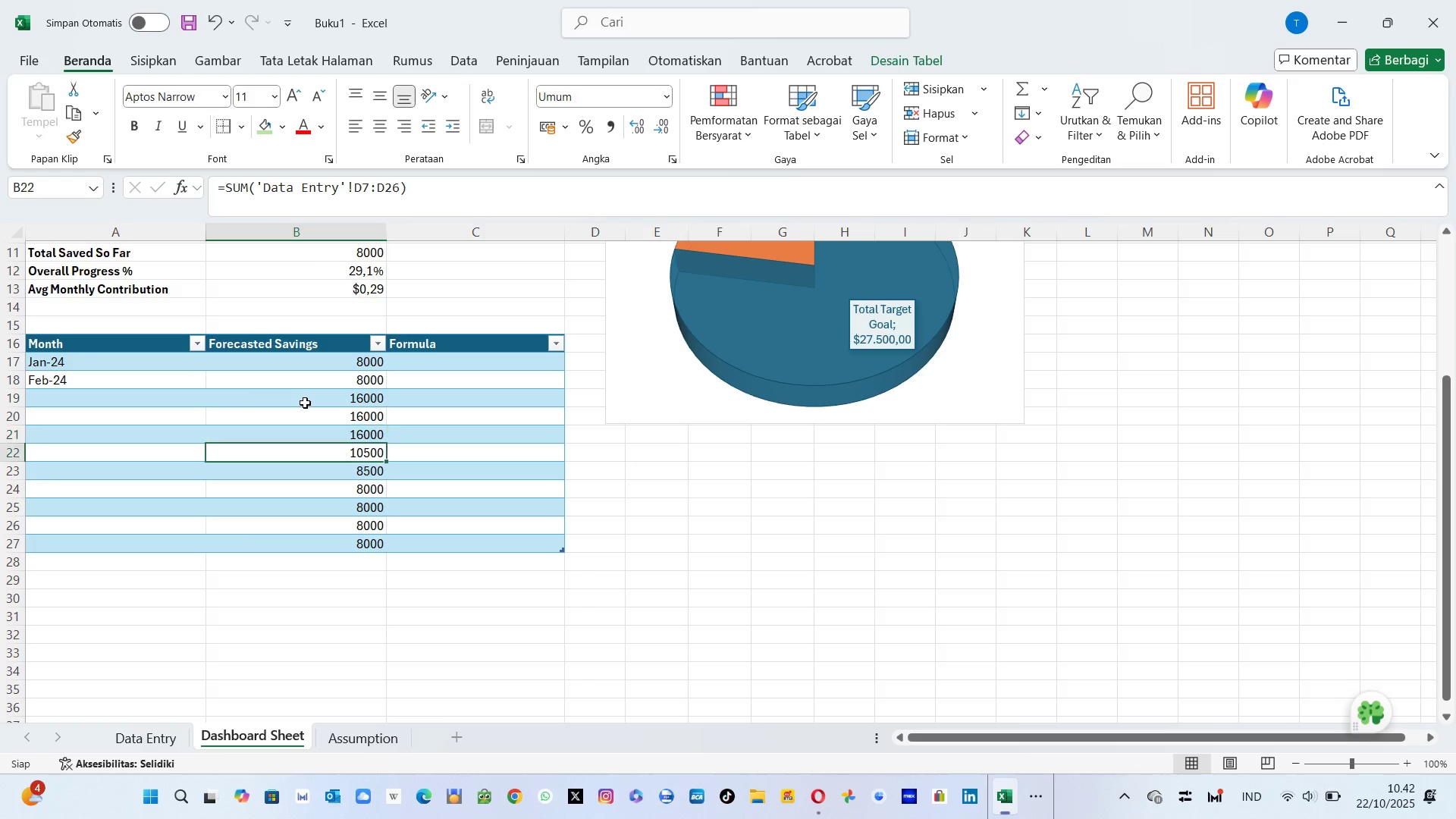 
key(ArrowDown)
 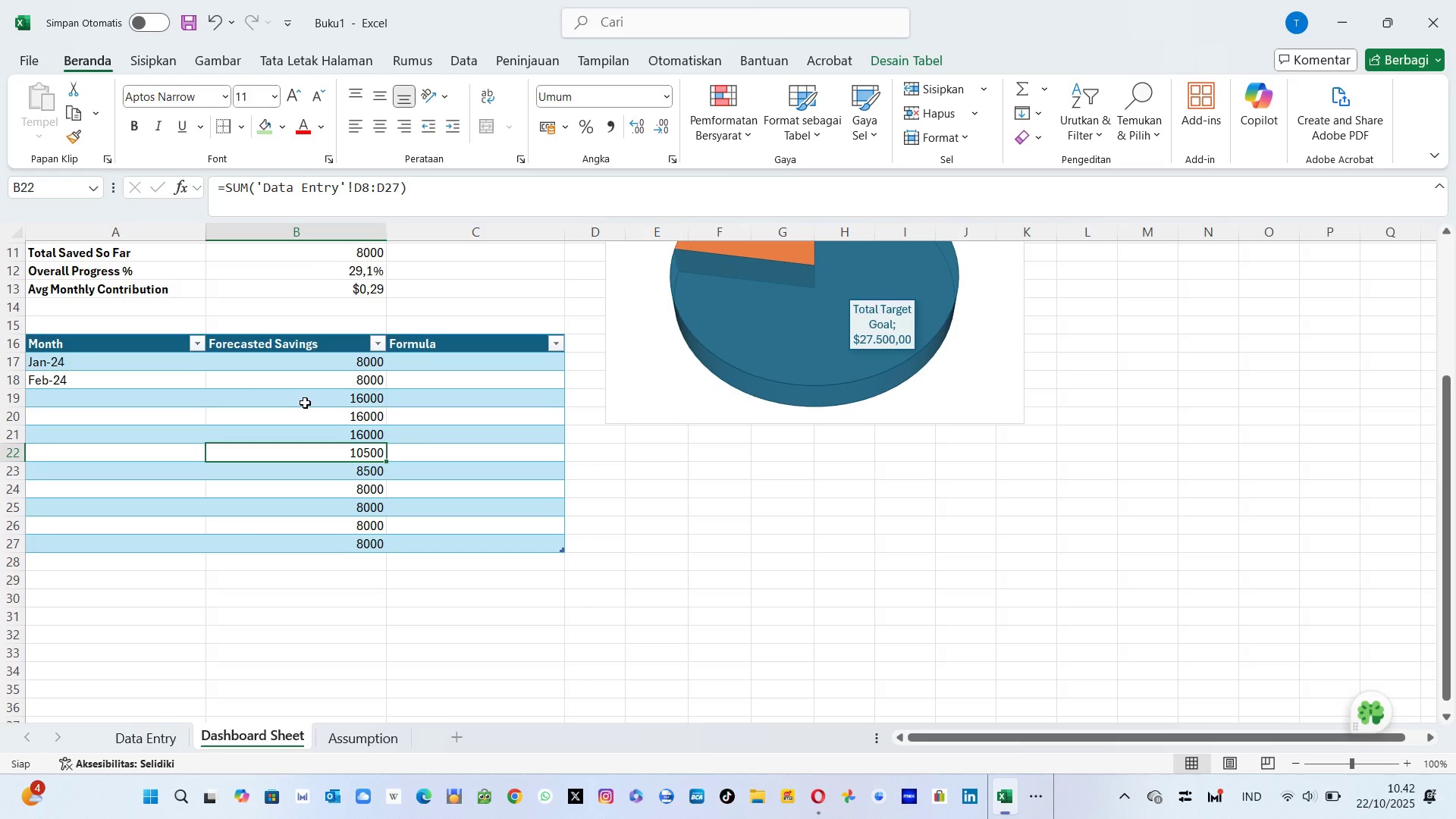 
key(ArrowDown)
 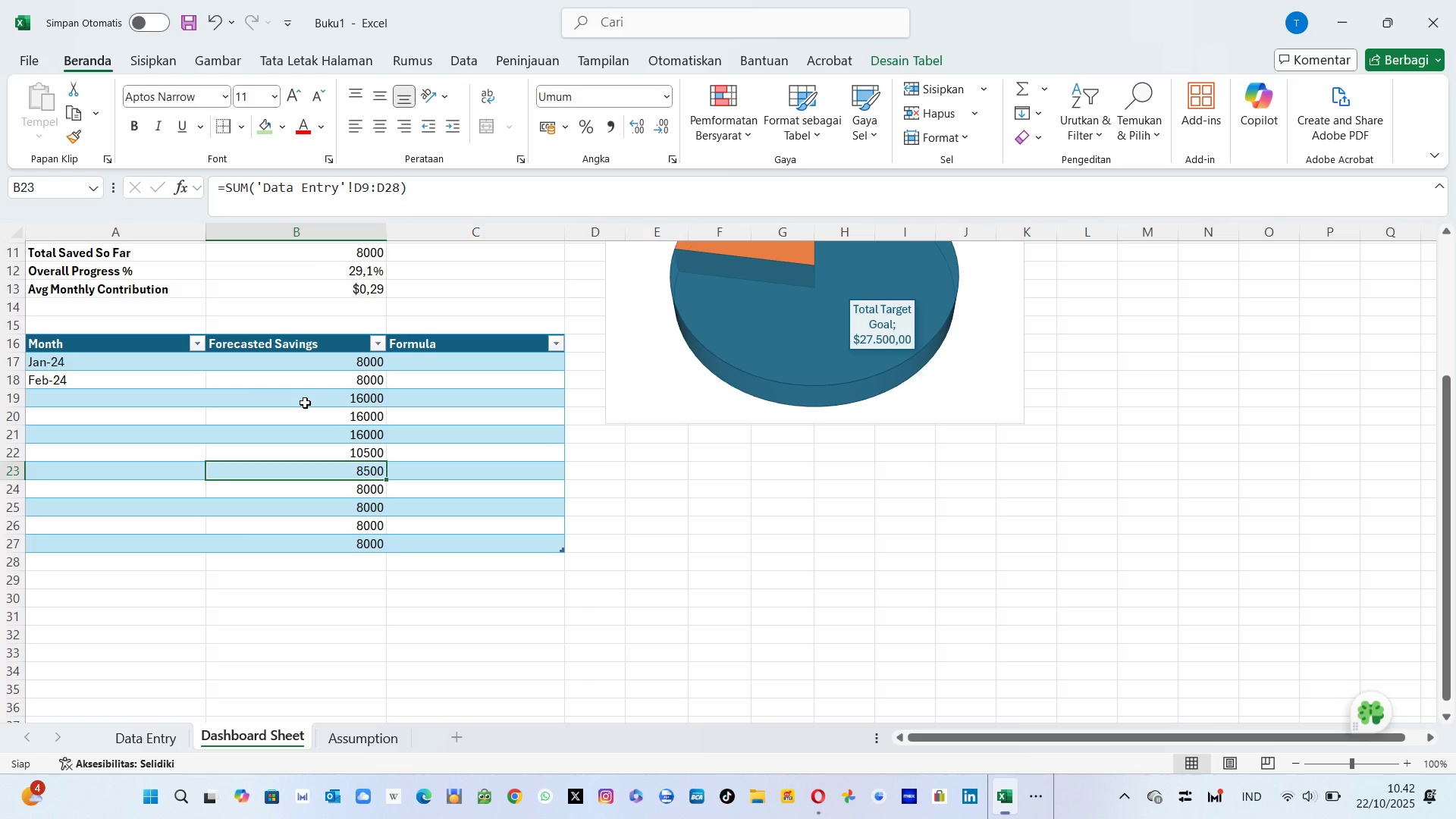 
key(ArrowDown)
 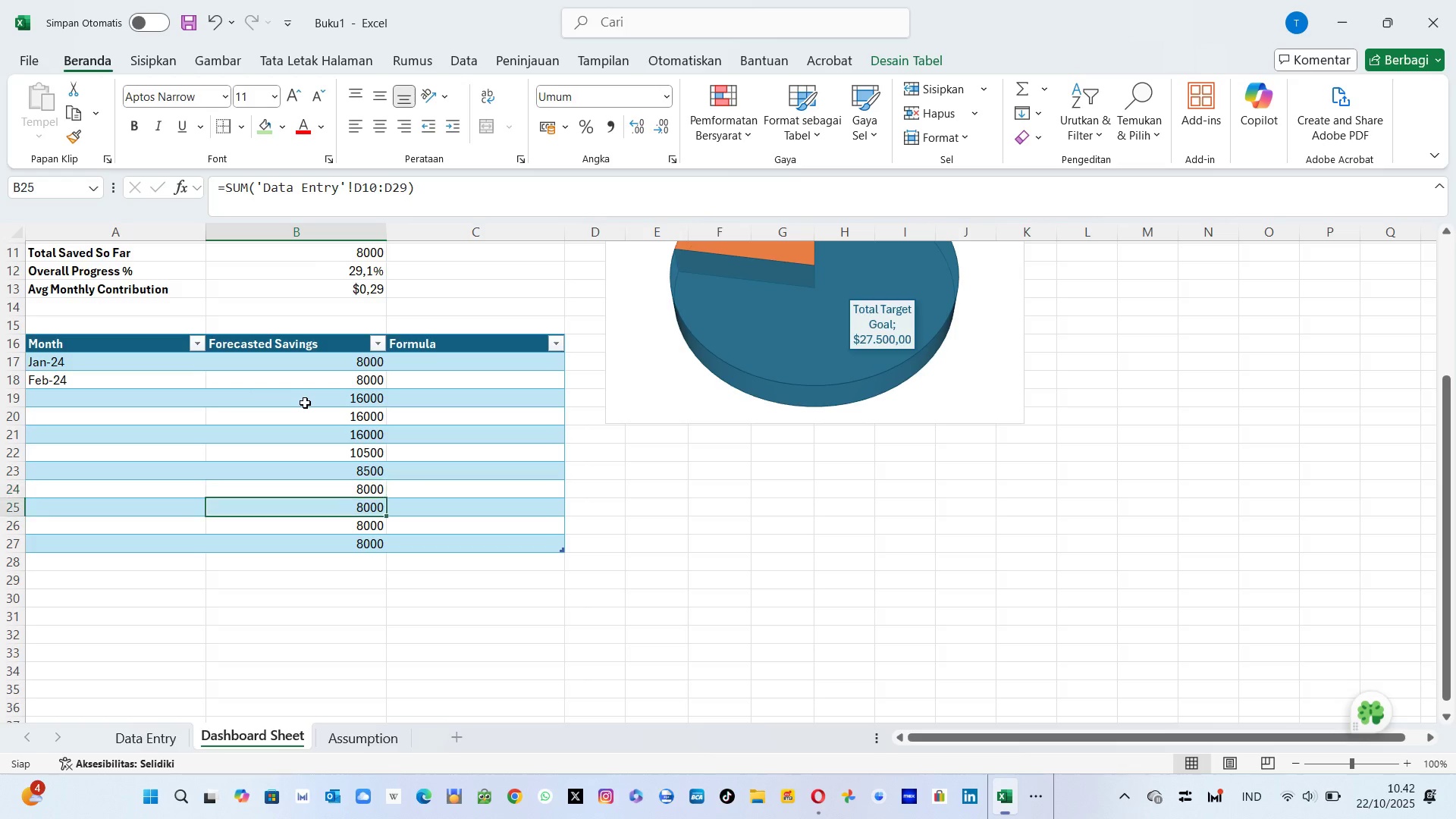 
key(ArrowDown)
 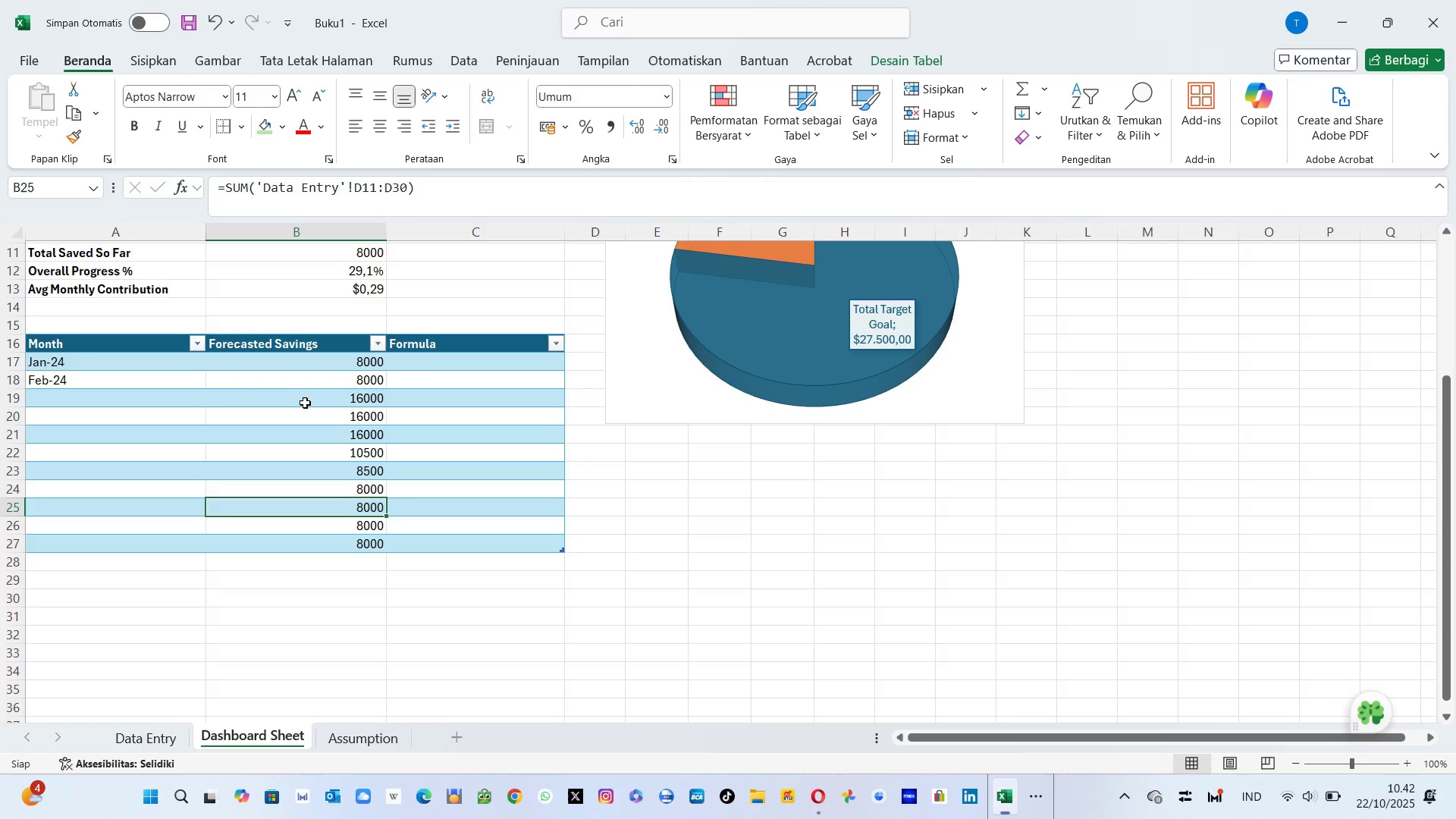 
key(ArrowDown)
 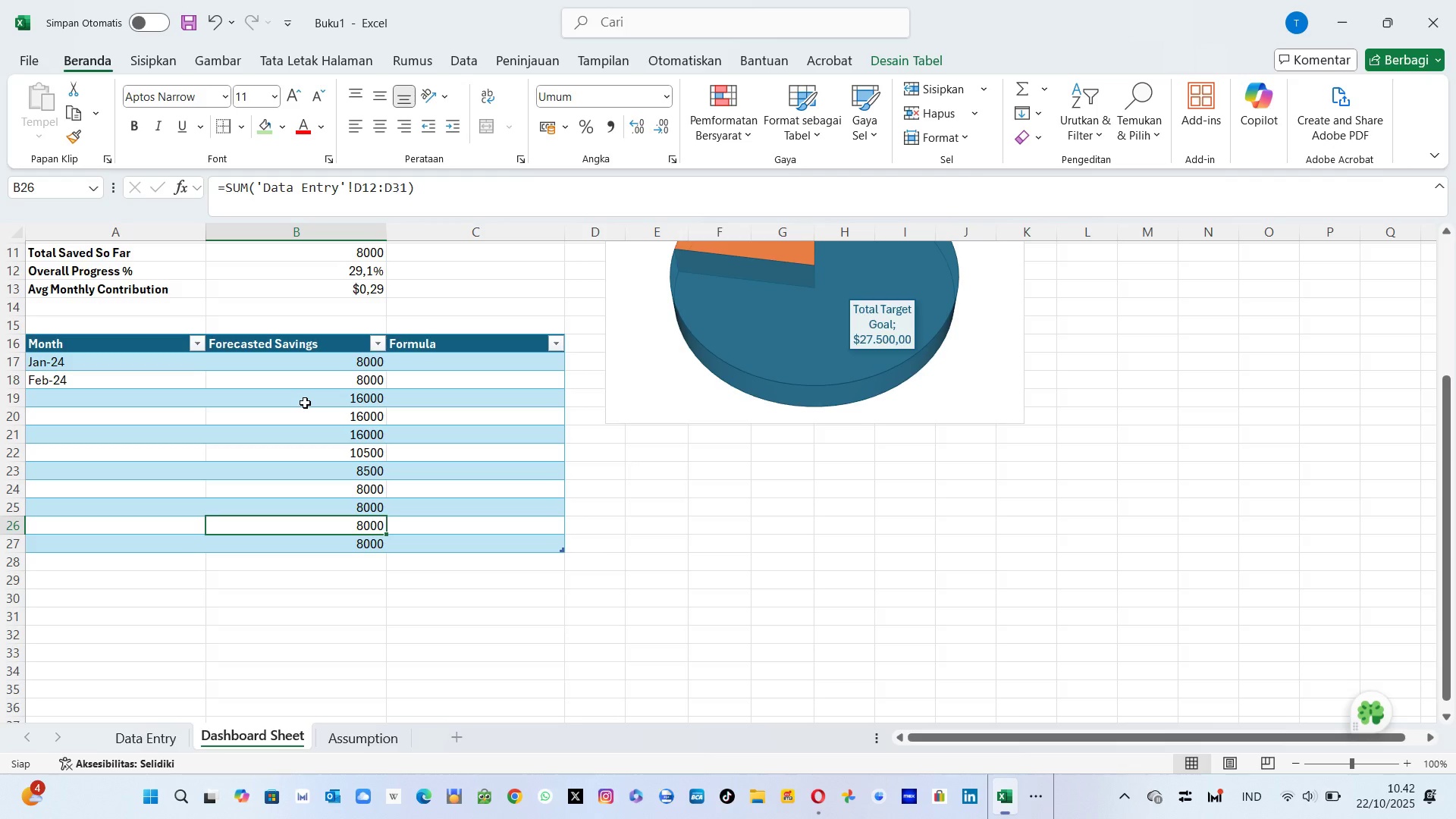 
key(ArrowDown)
 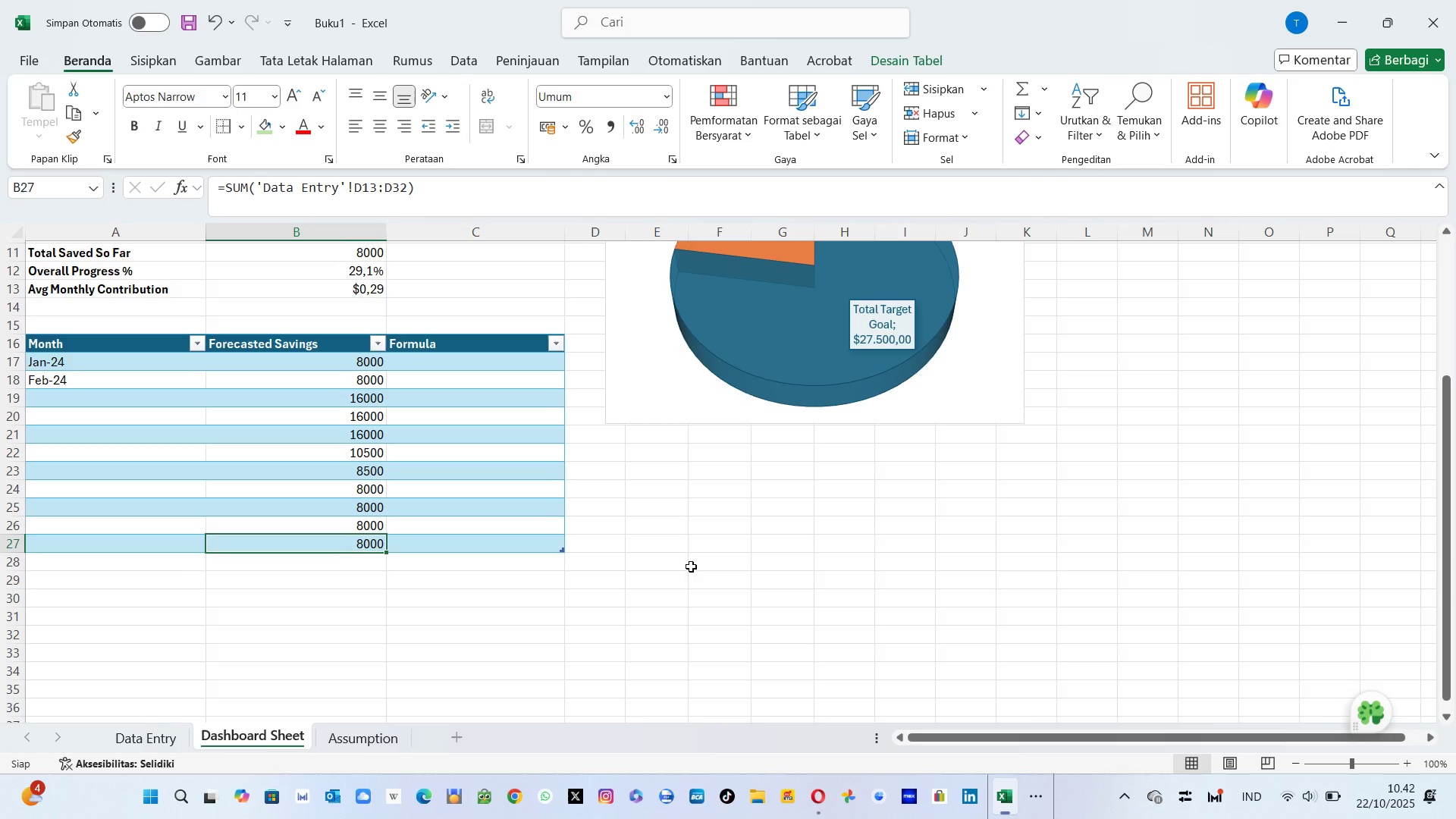 
left_click([691, 566])
 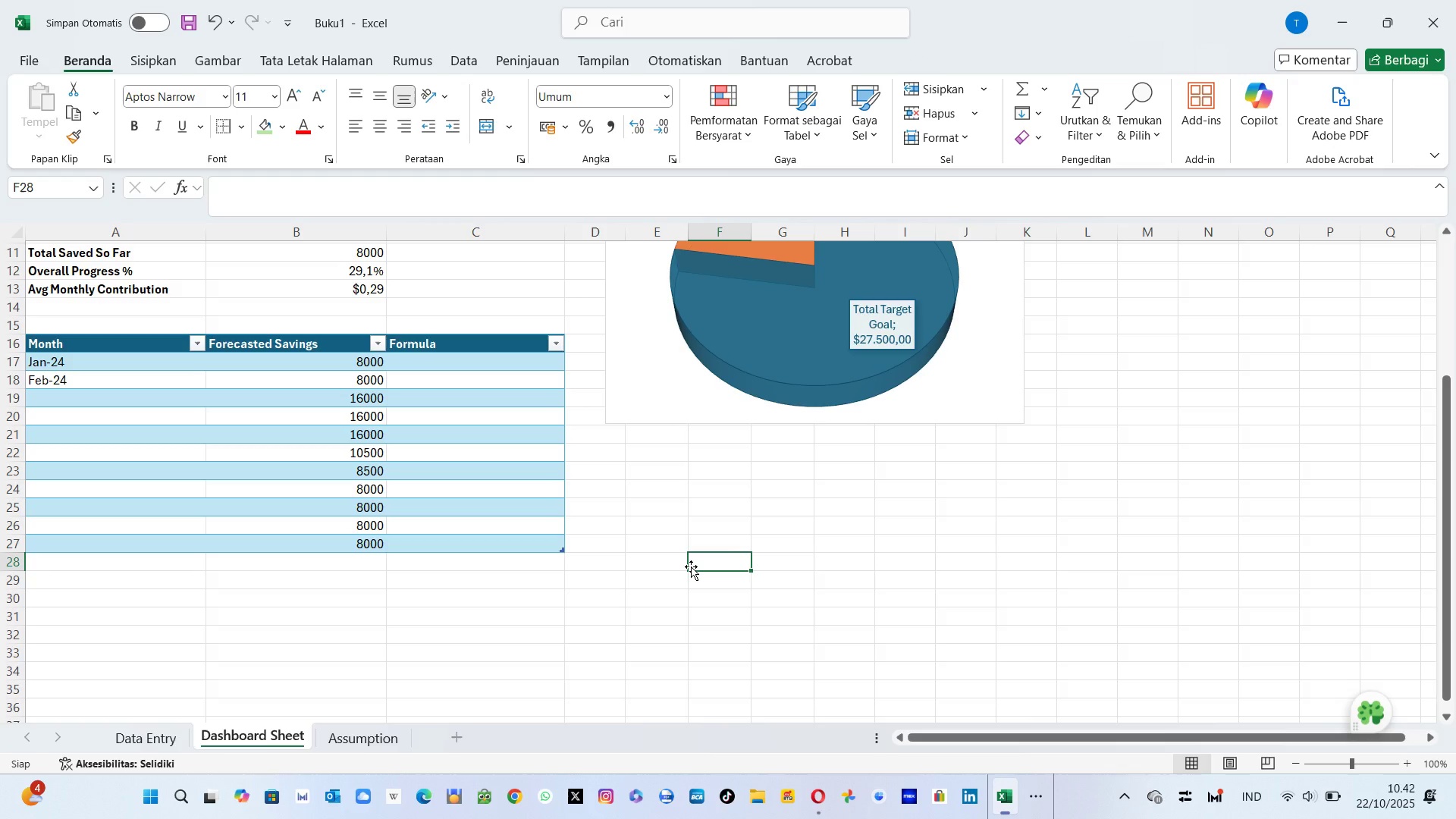 
wait(6.65)
 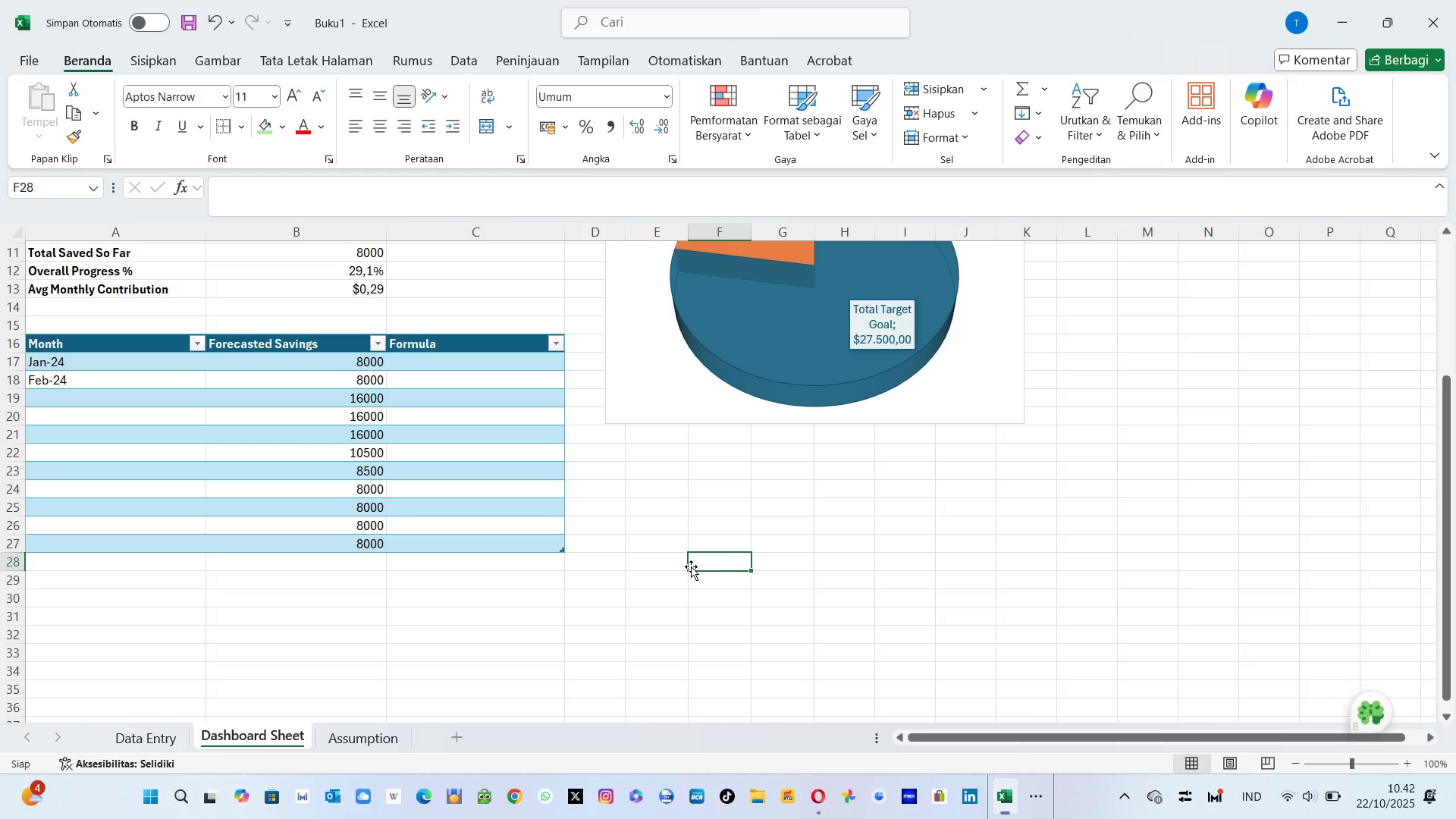 
left_click([284, 378])
 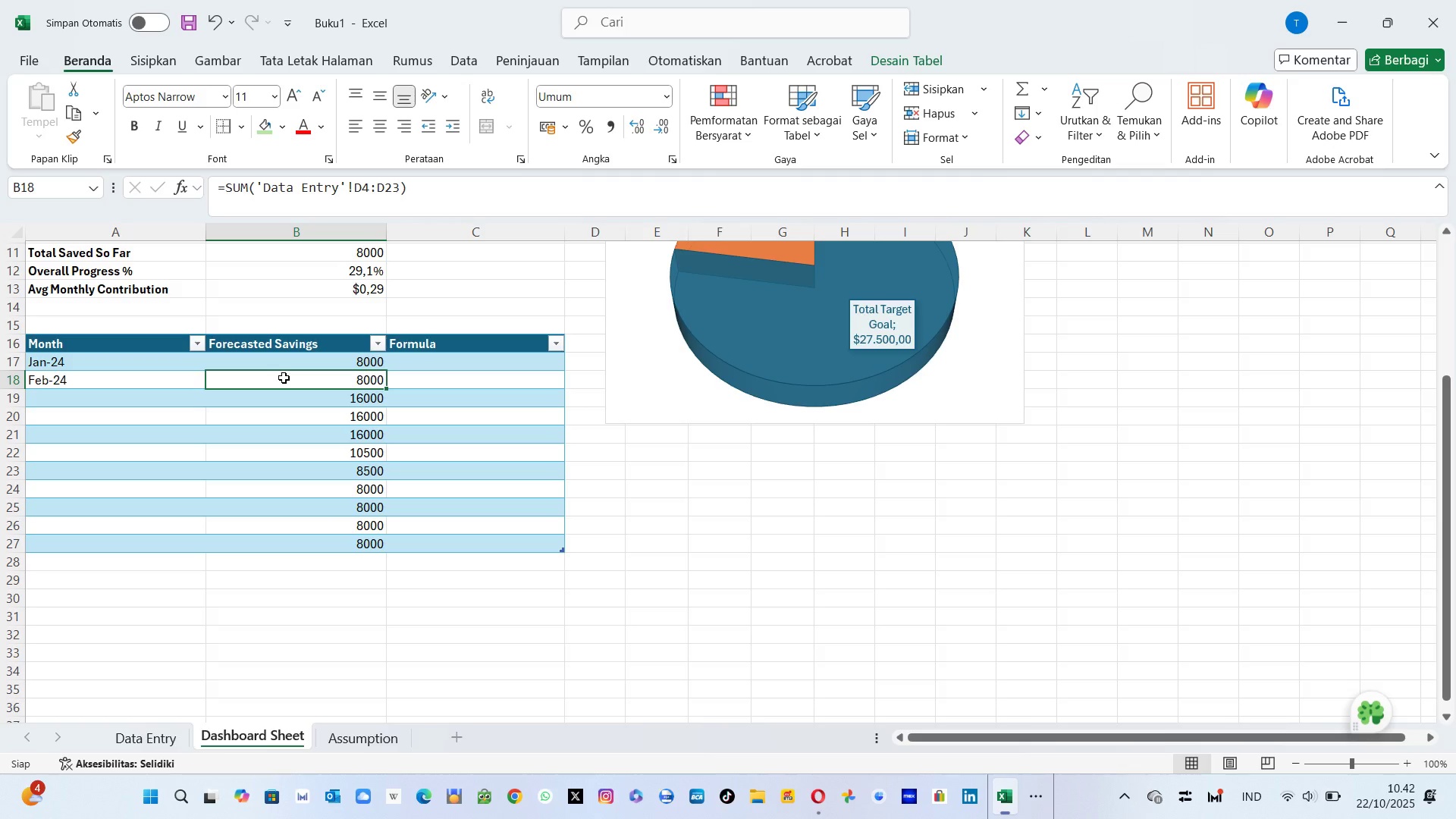 
wait(8.46)
 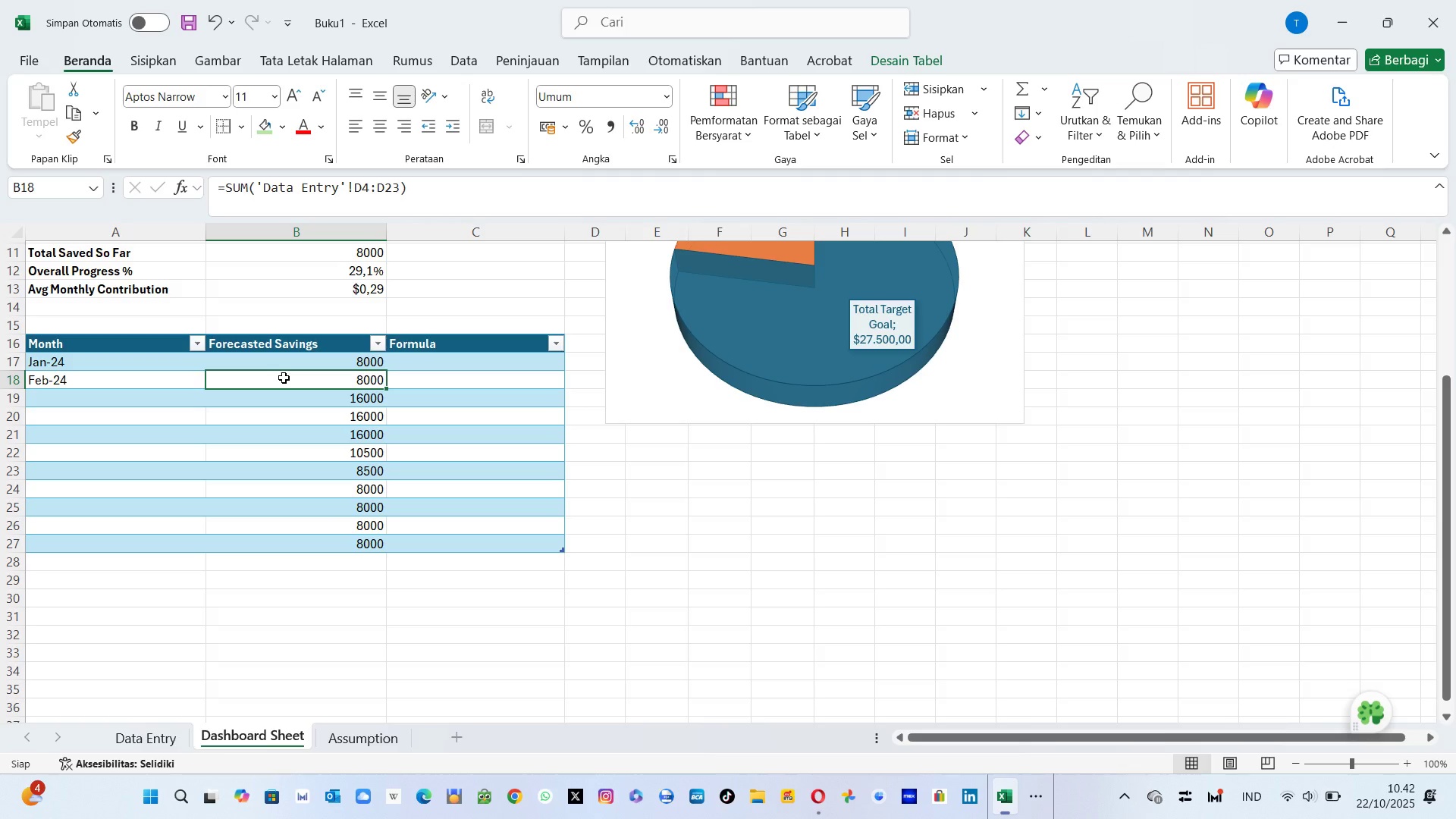 
left_click([245, 196])
 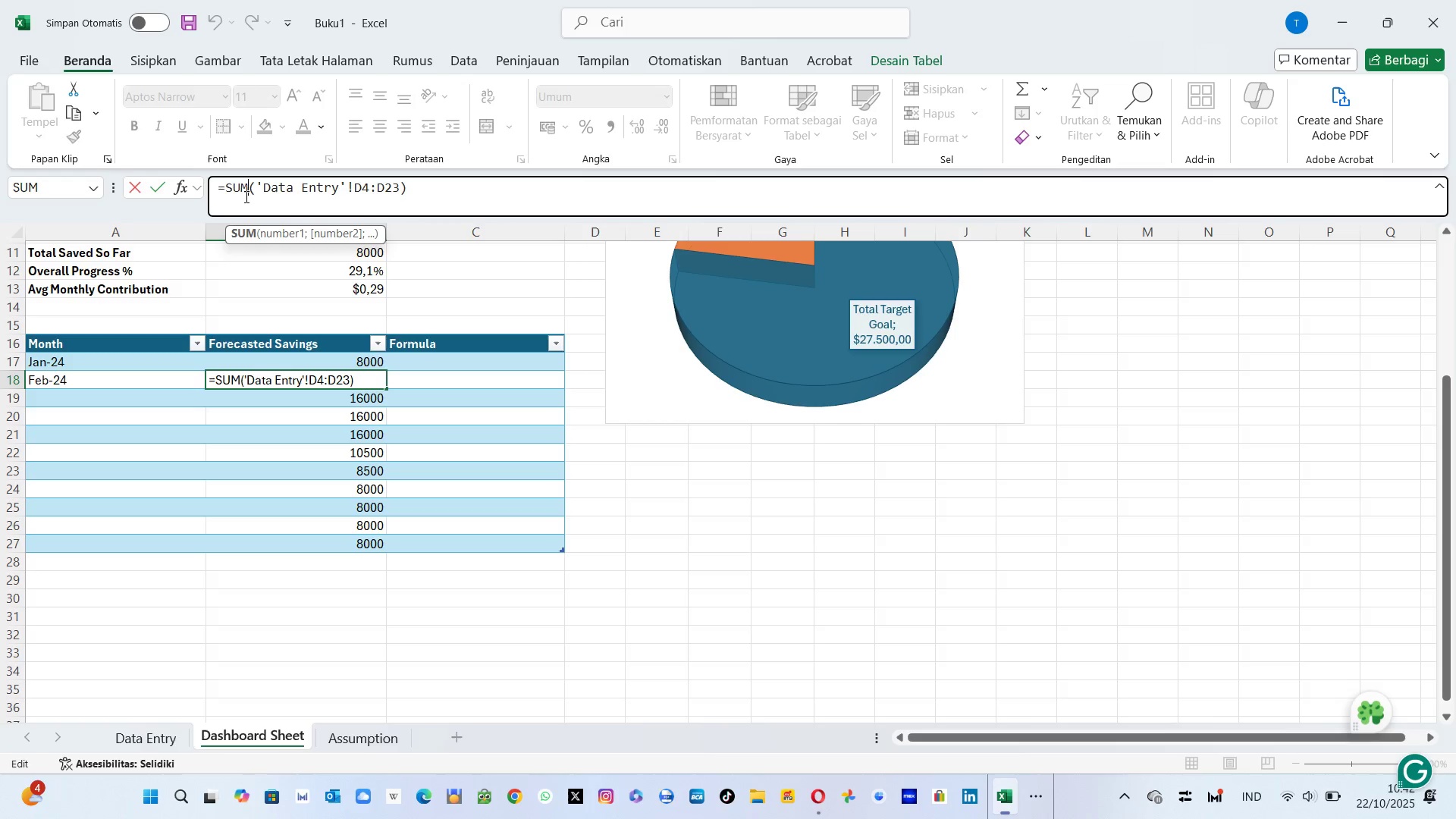 
wait(5.73)
 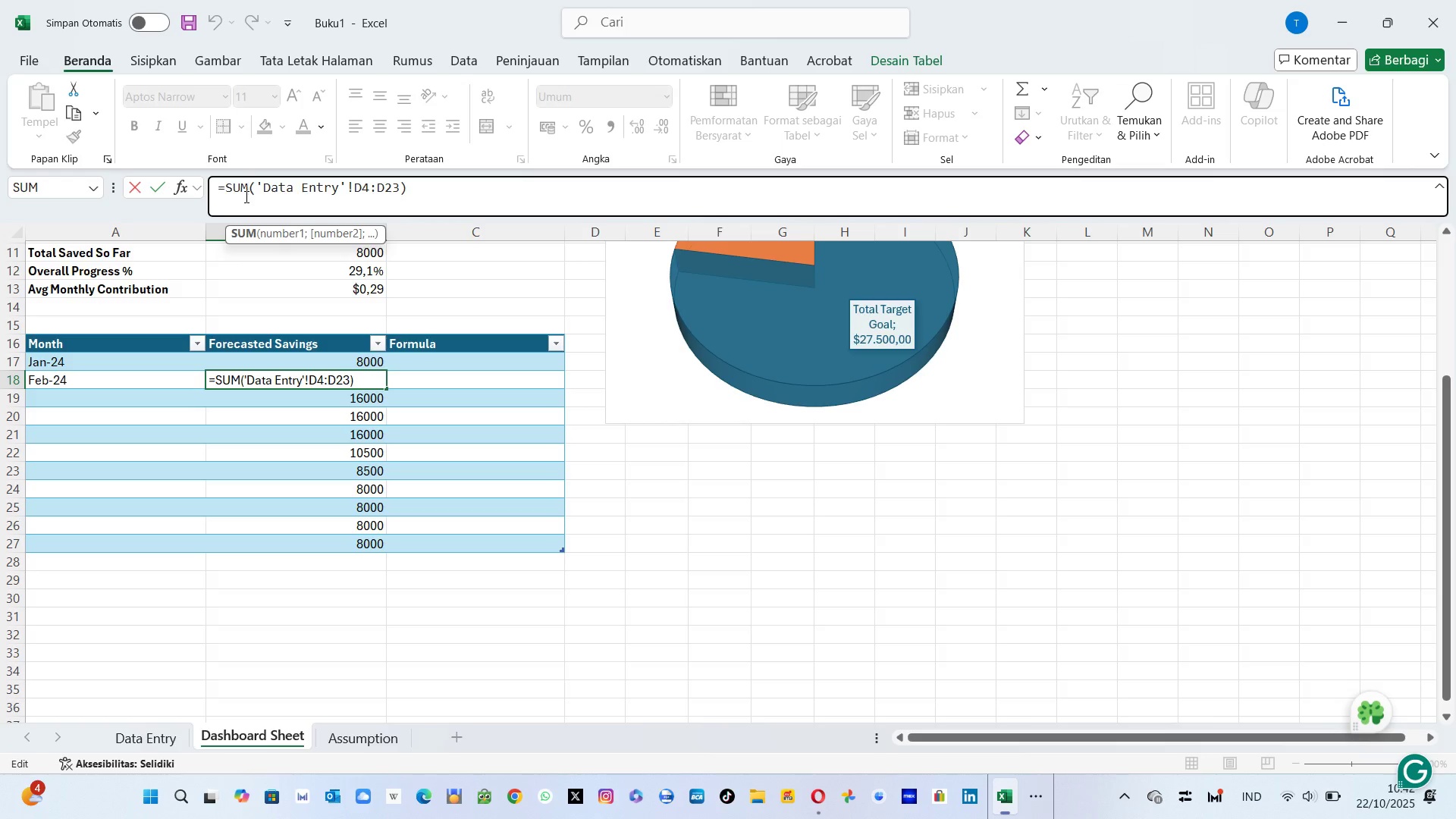 
key(ArrowRight)
 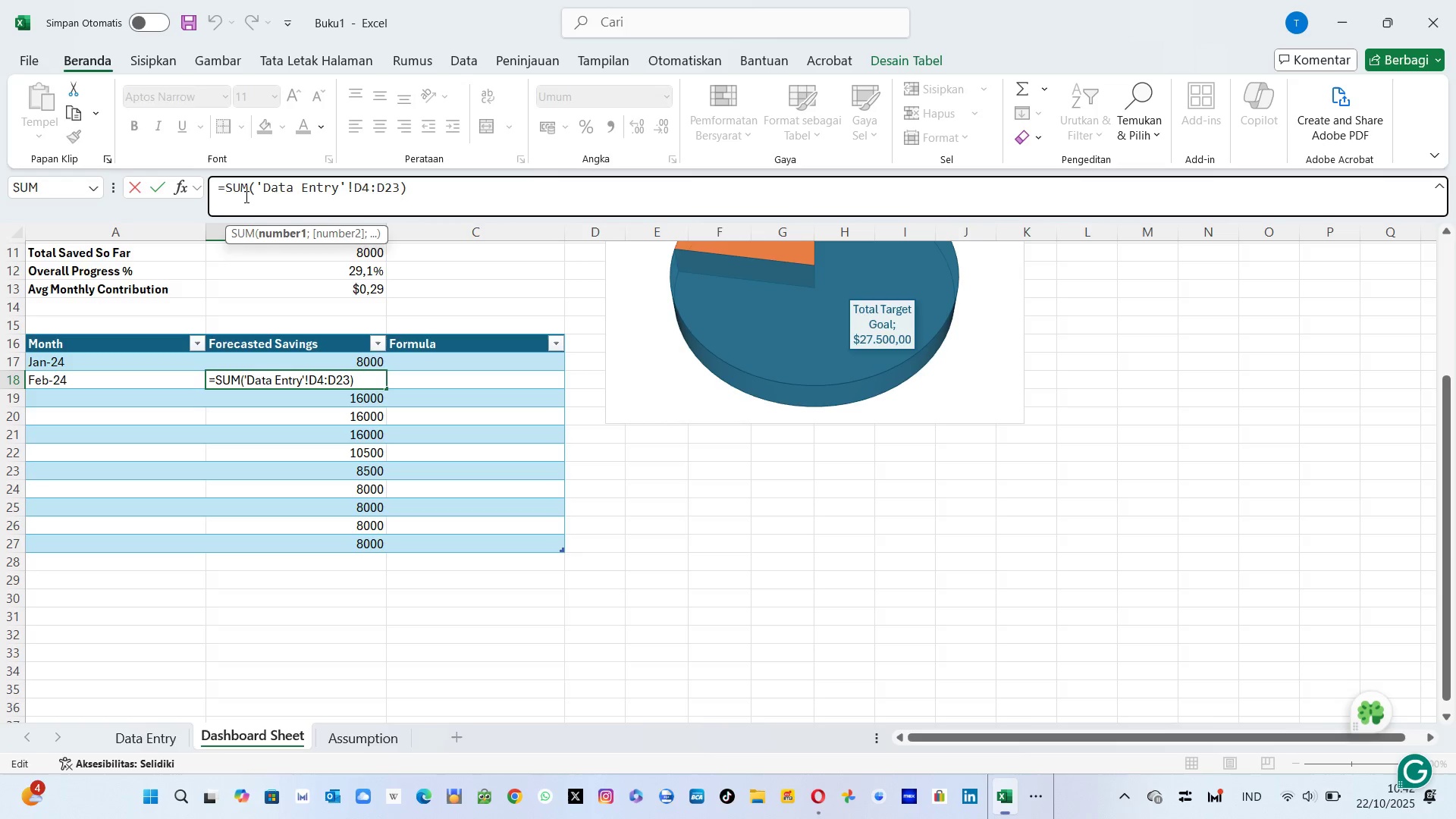 
key(ArrowRight)
 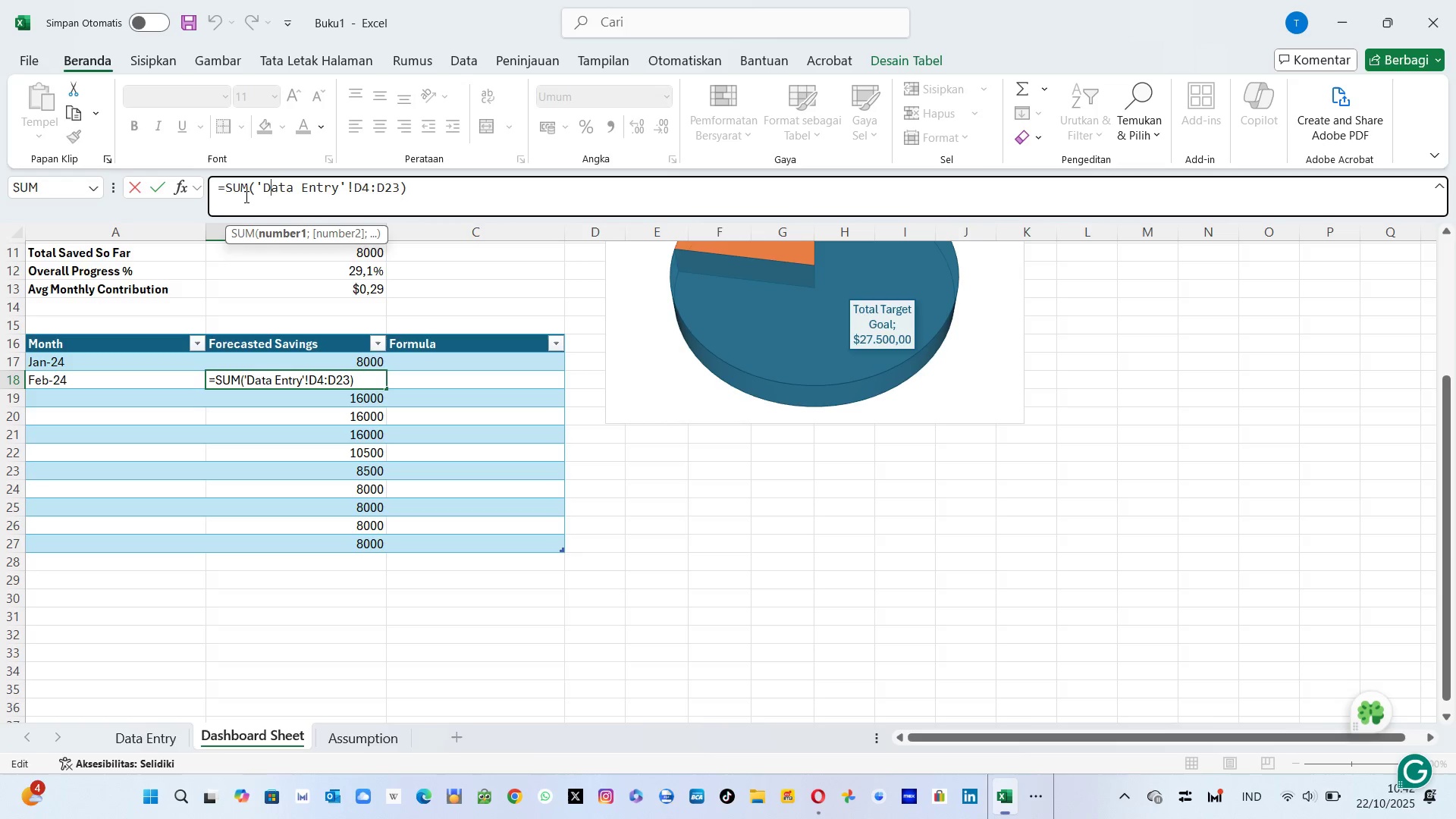 
key(ArrowRight)
 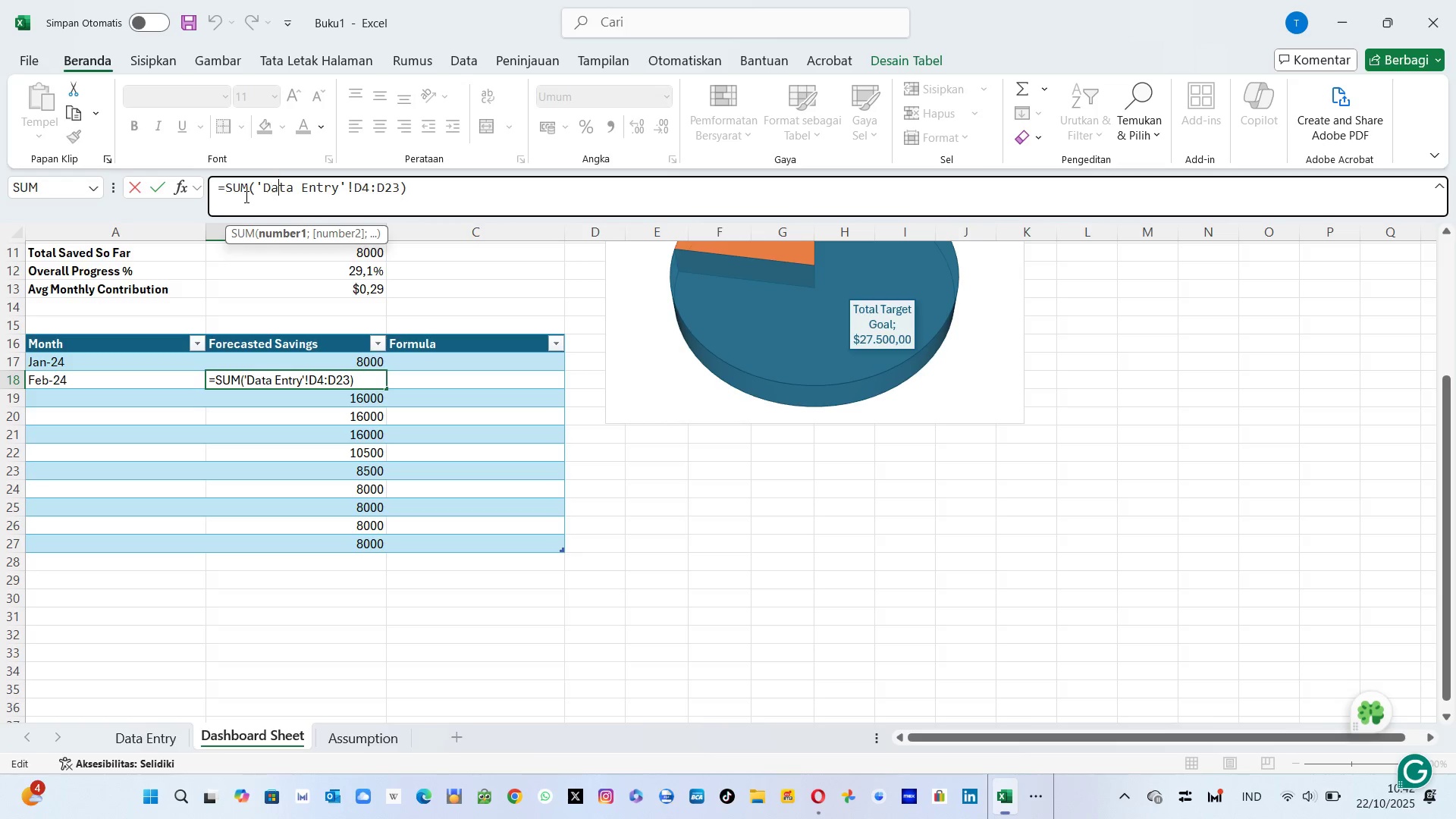 
key(ArrowRight)
 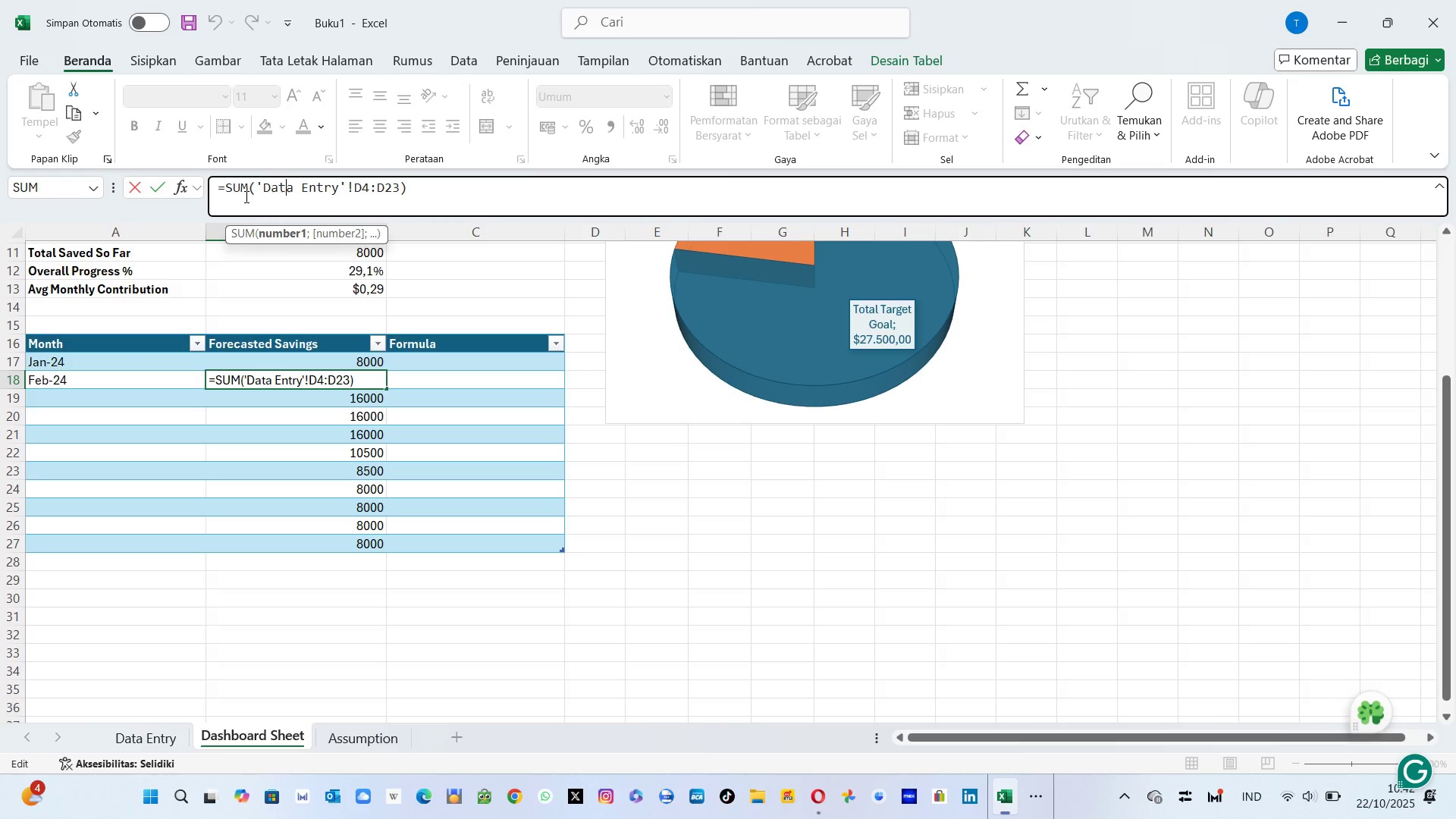 
key(ArrowRight)
 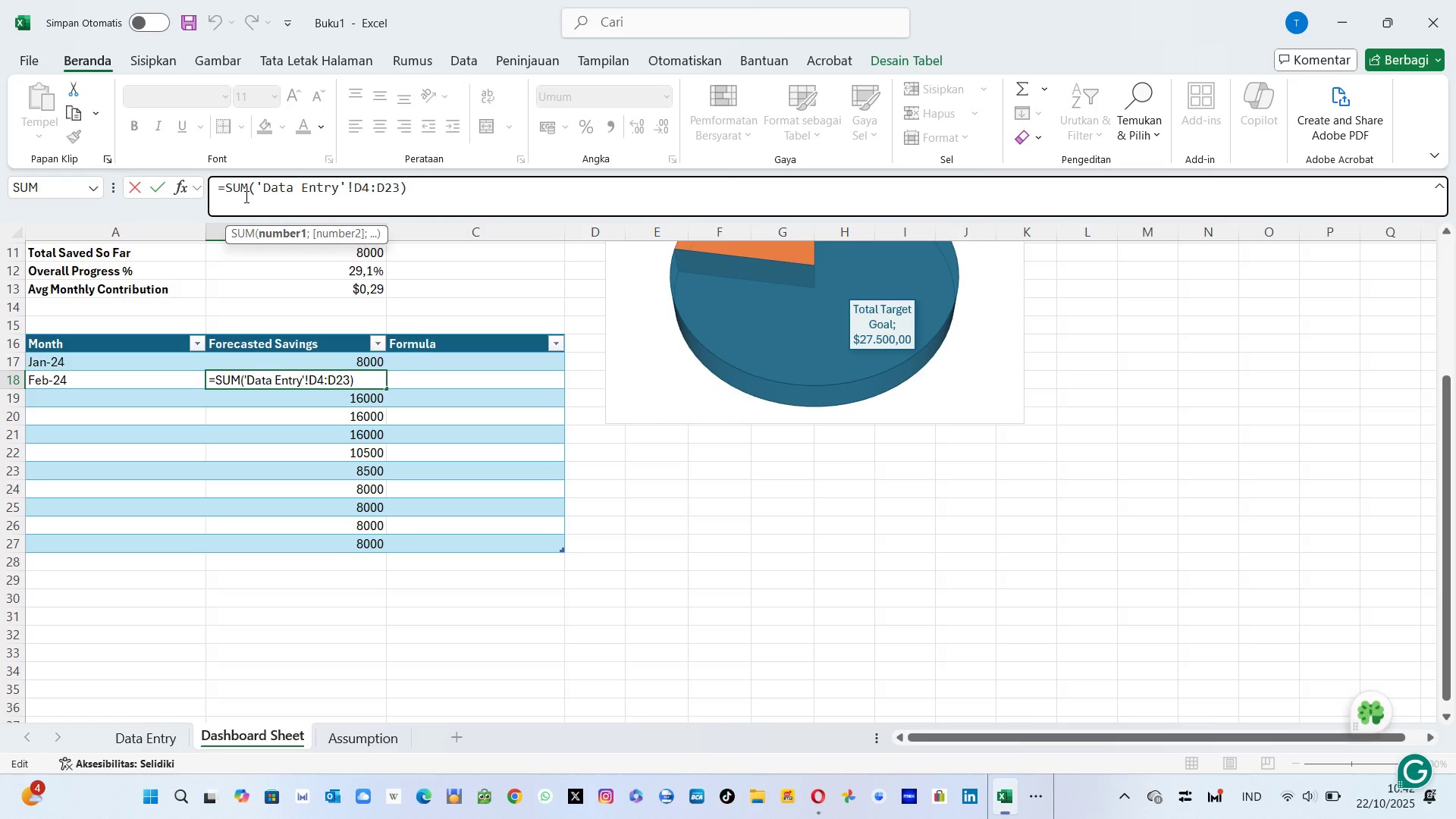 
key(ArrowRight)
 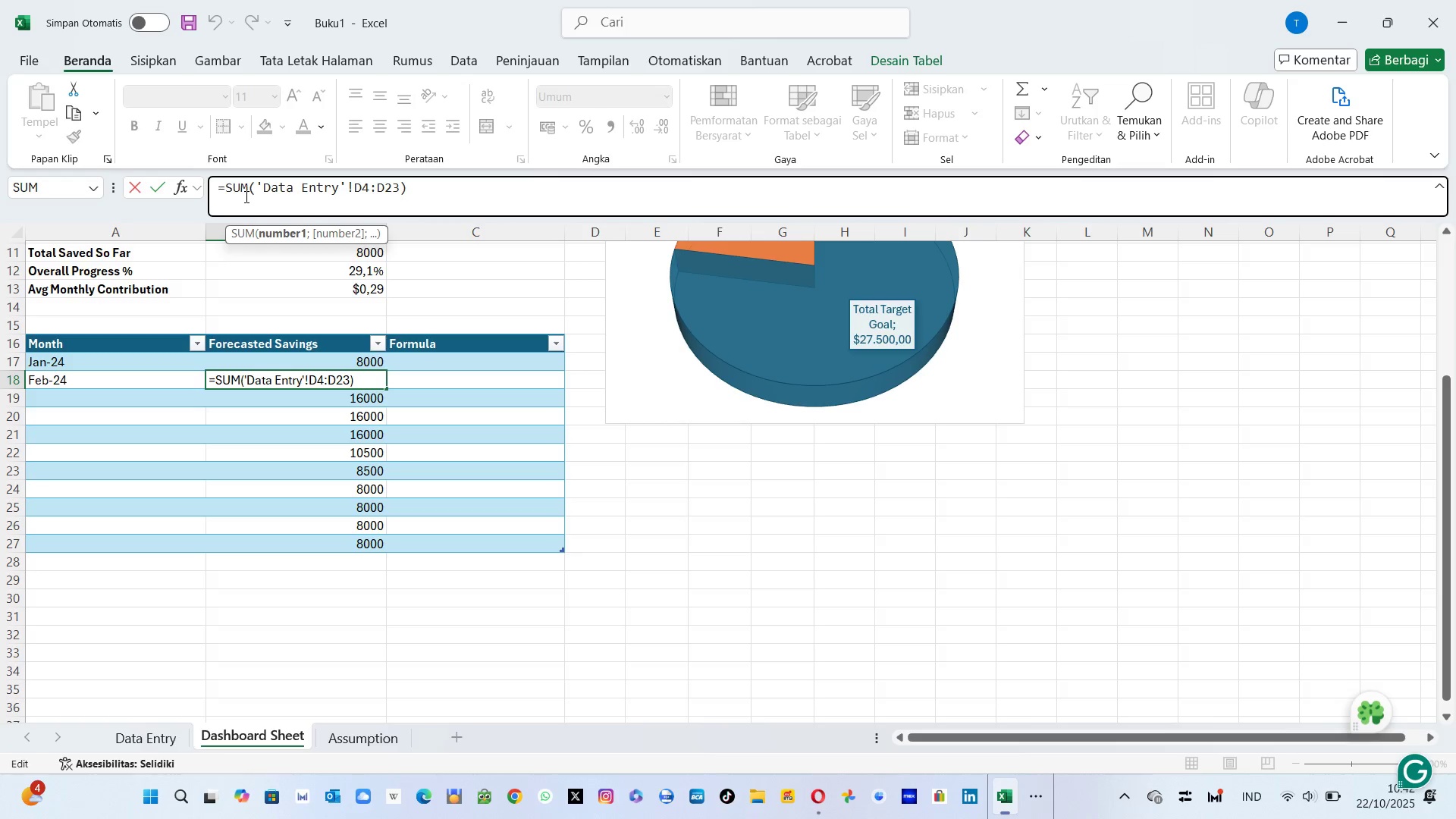 
key(ArrowRight)
 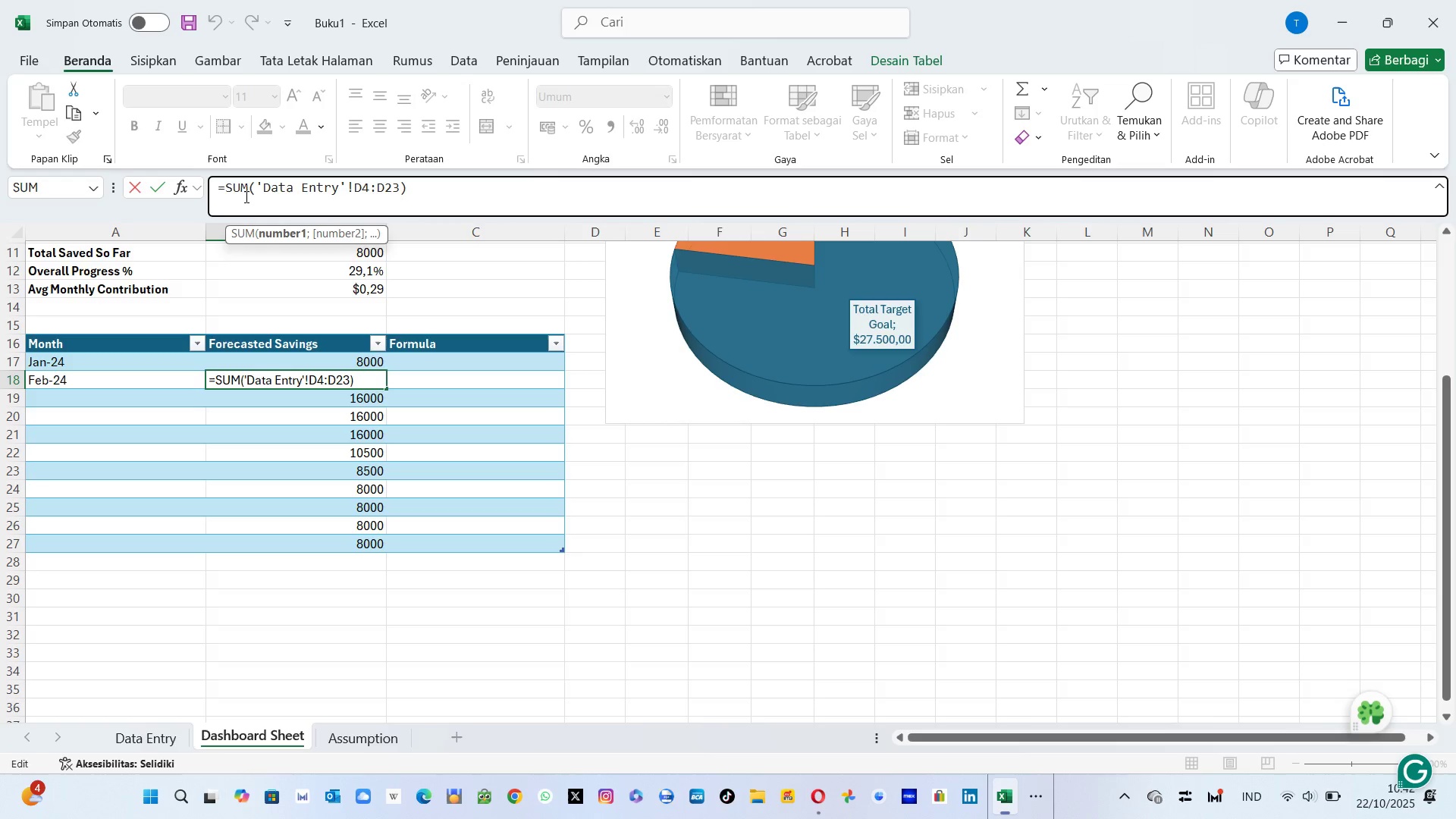 
key(ArrowRight)
 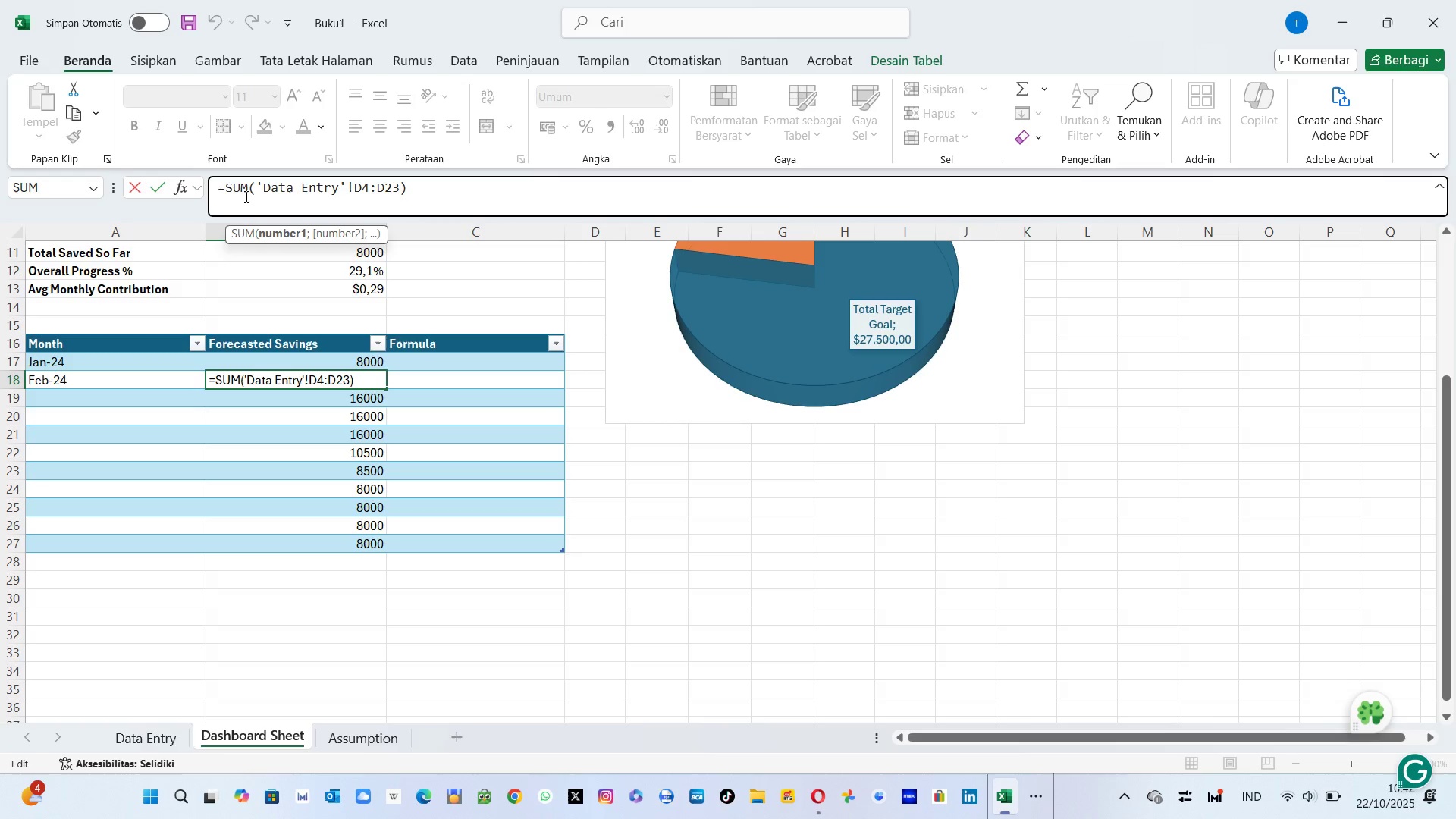 
key(ArrowRight)
 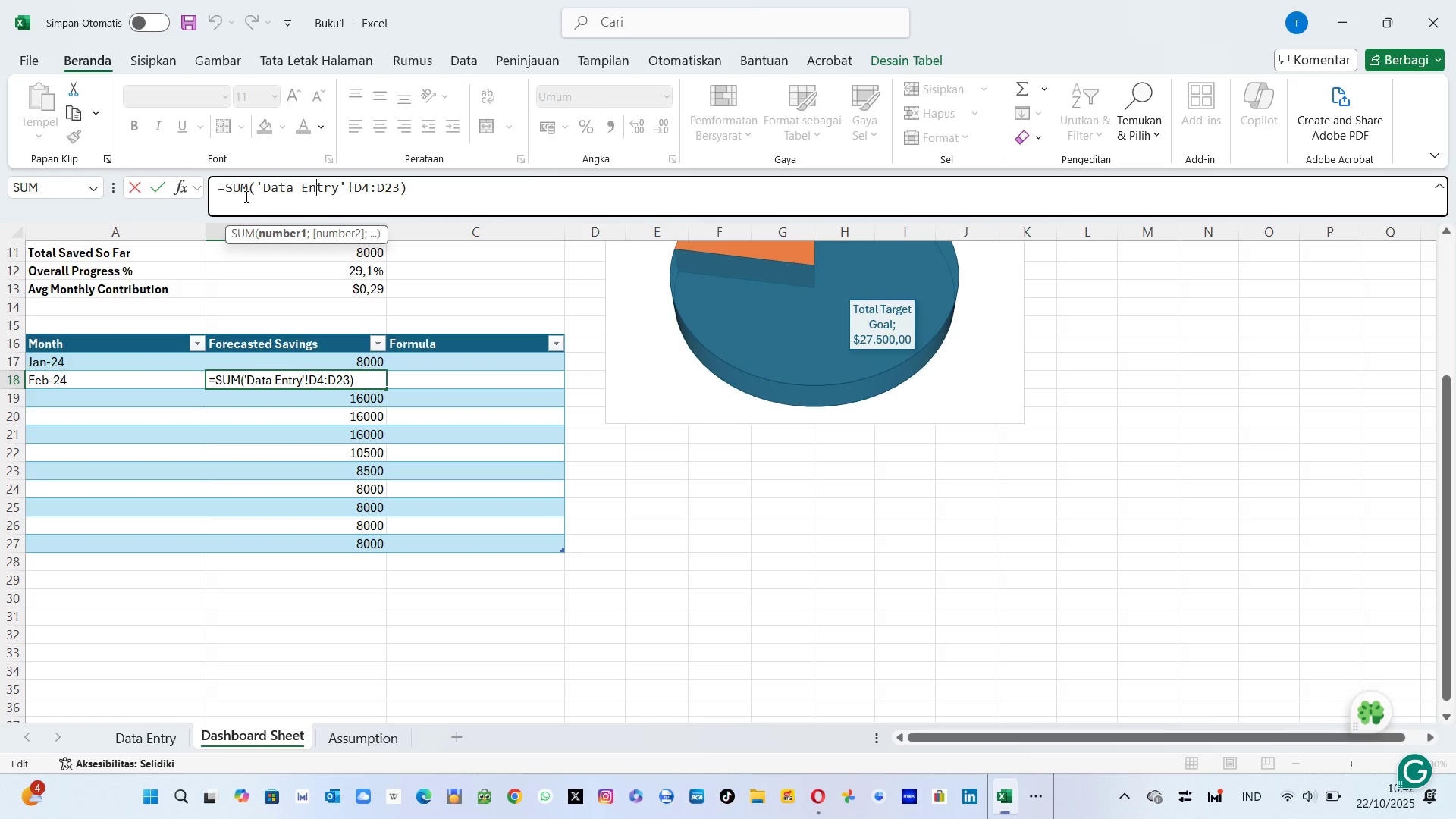 
key(ArrowRight)
 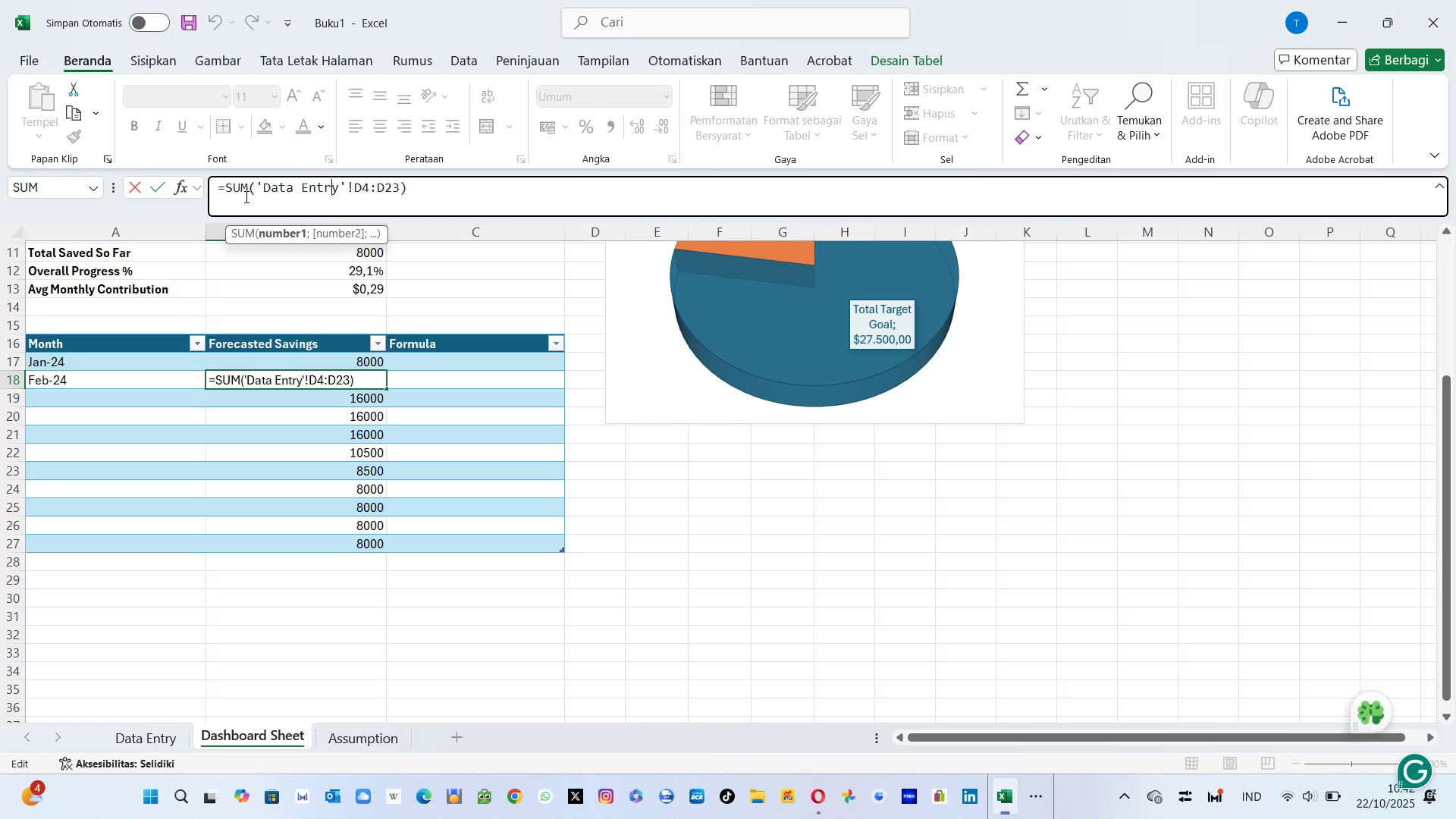 
key(ArrowRight)
 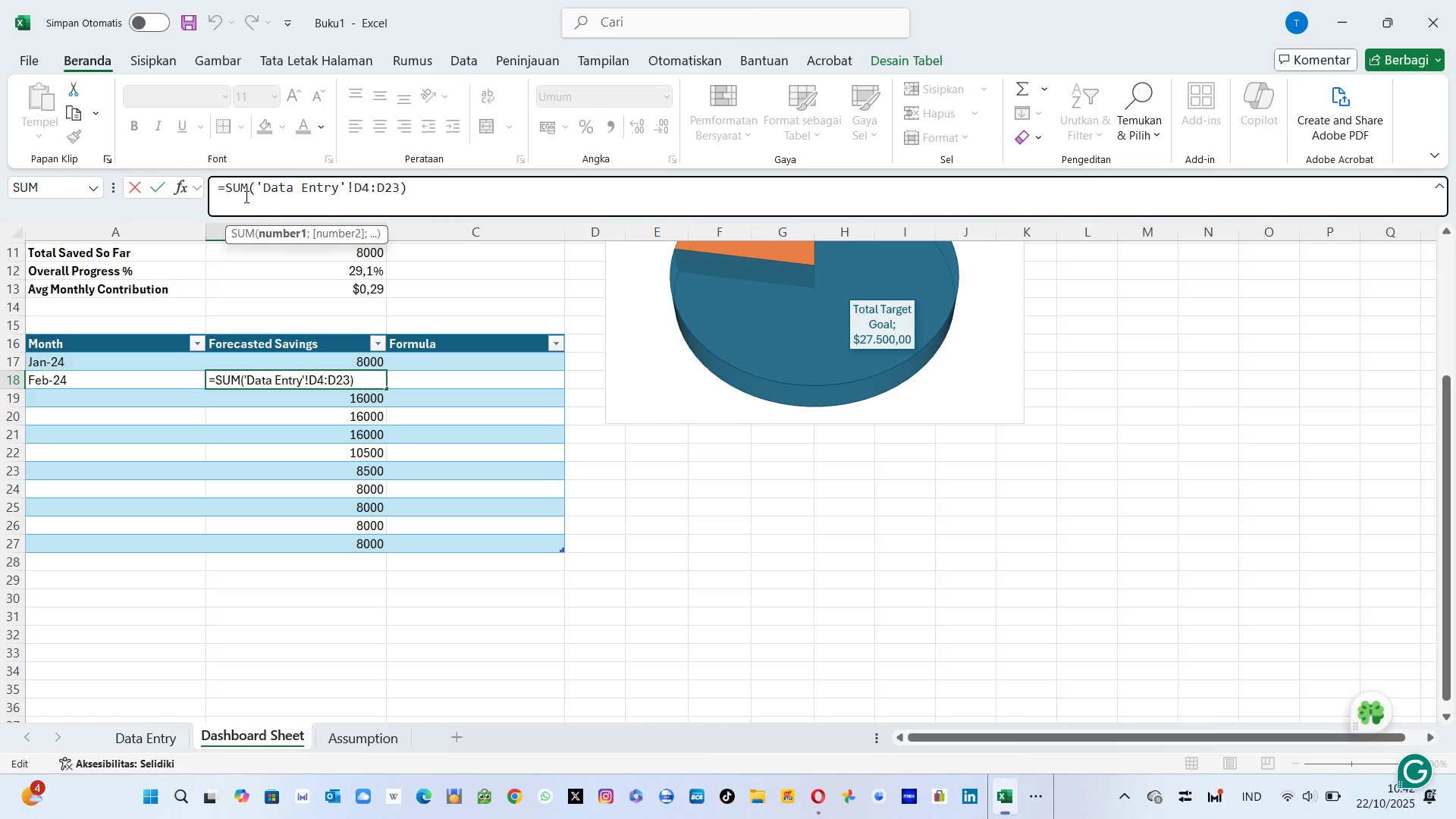 
key(ArrowRight)
 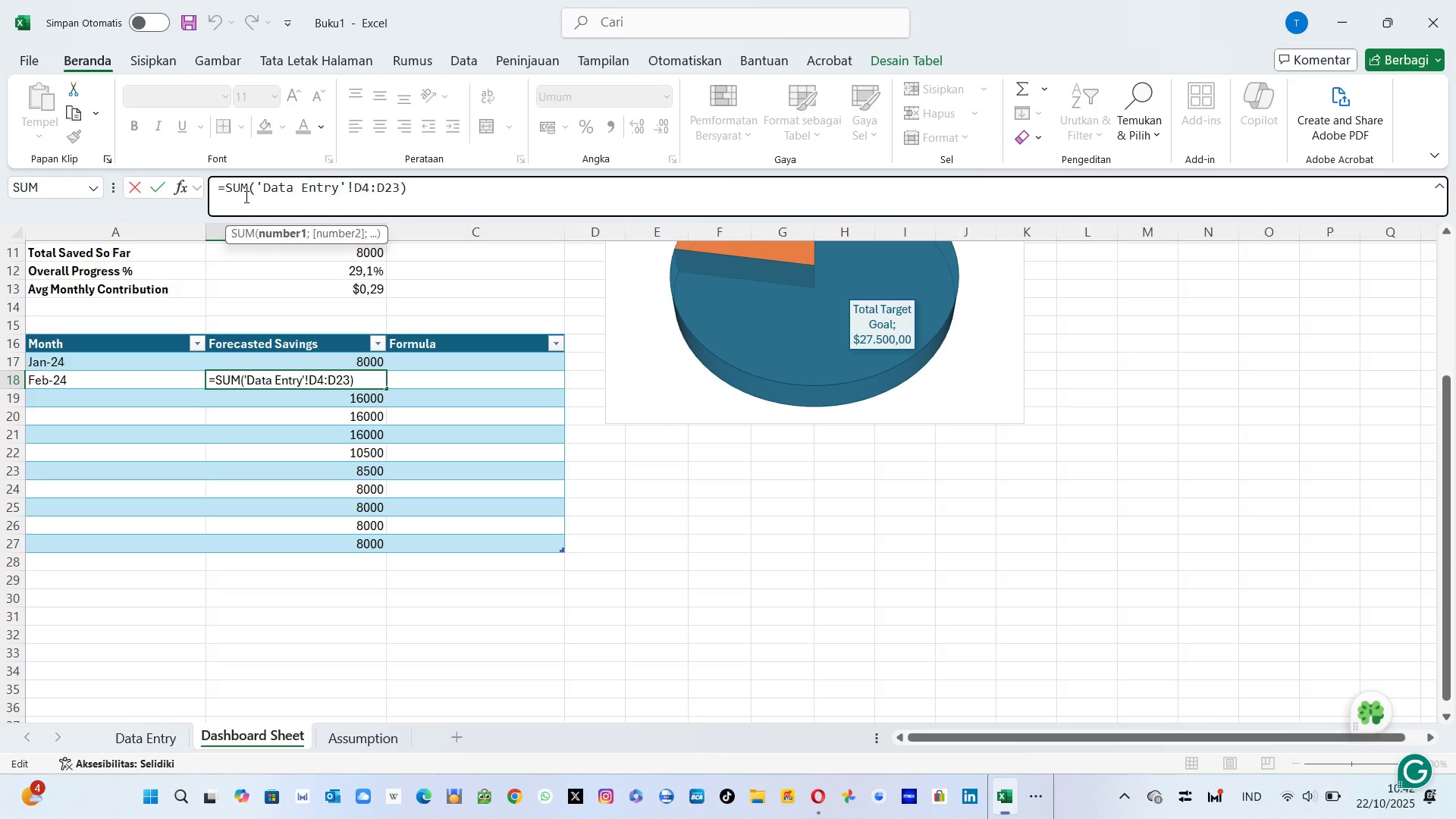 
key(ArrowRight)
 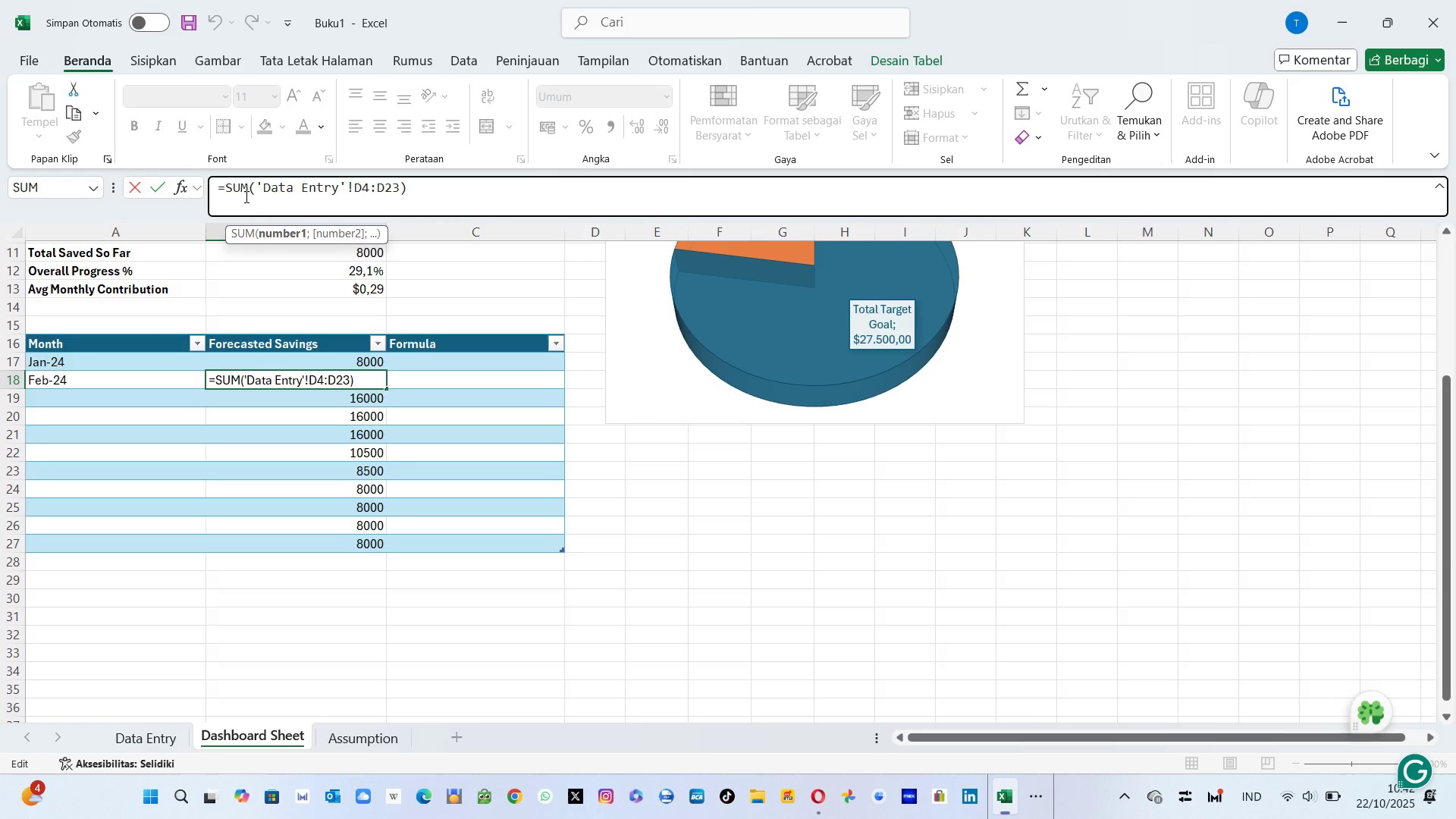 
key(ArrowRight)
 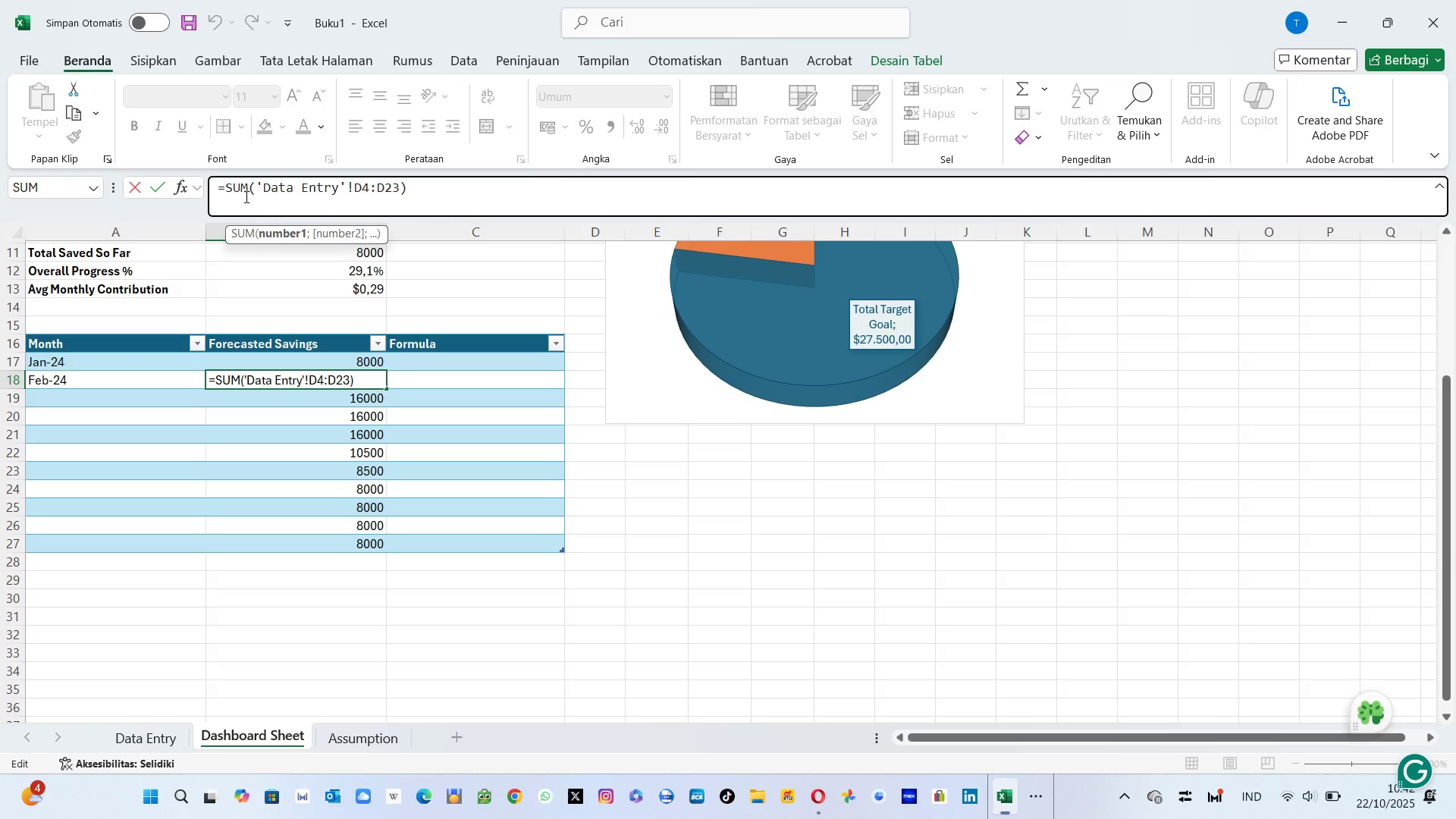 
key(ArrowRight)
 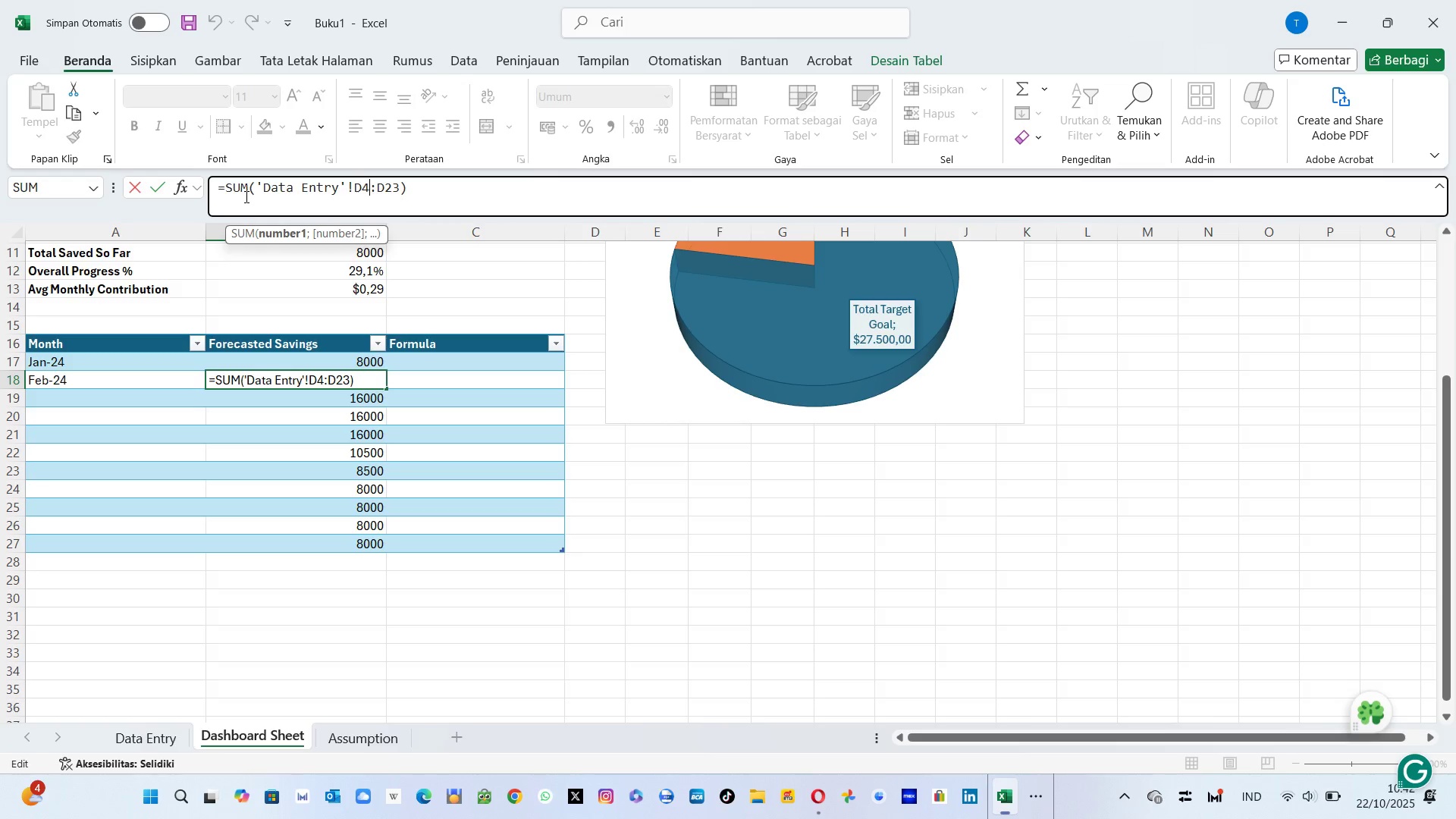 
key(ArrowRight)
 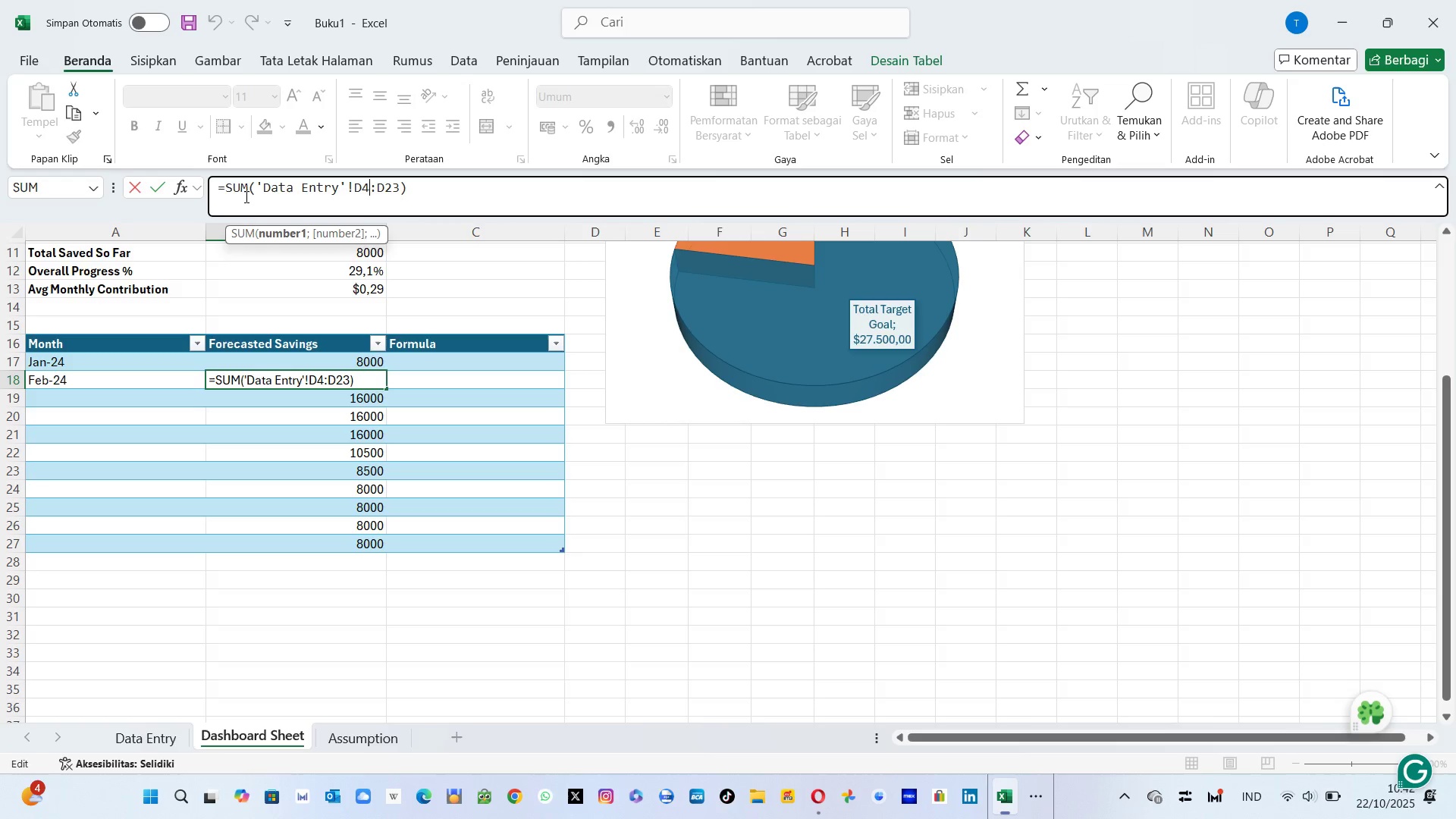 
key(ArrowLeft)
 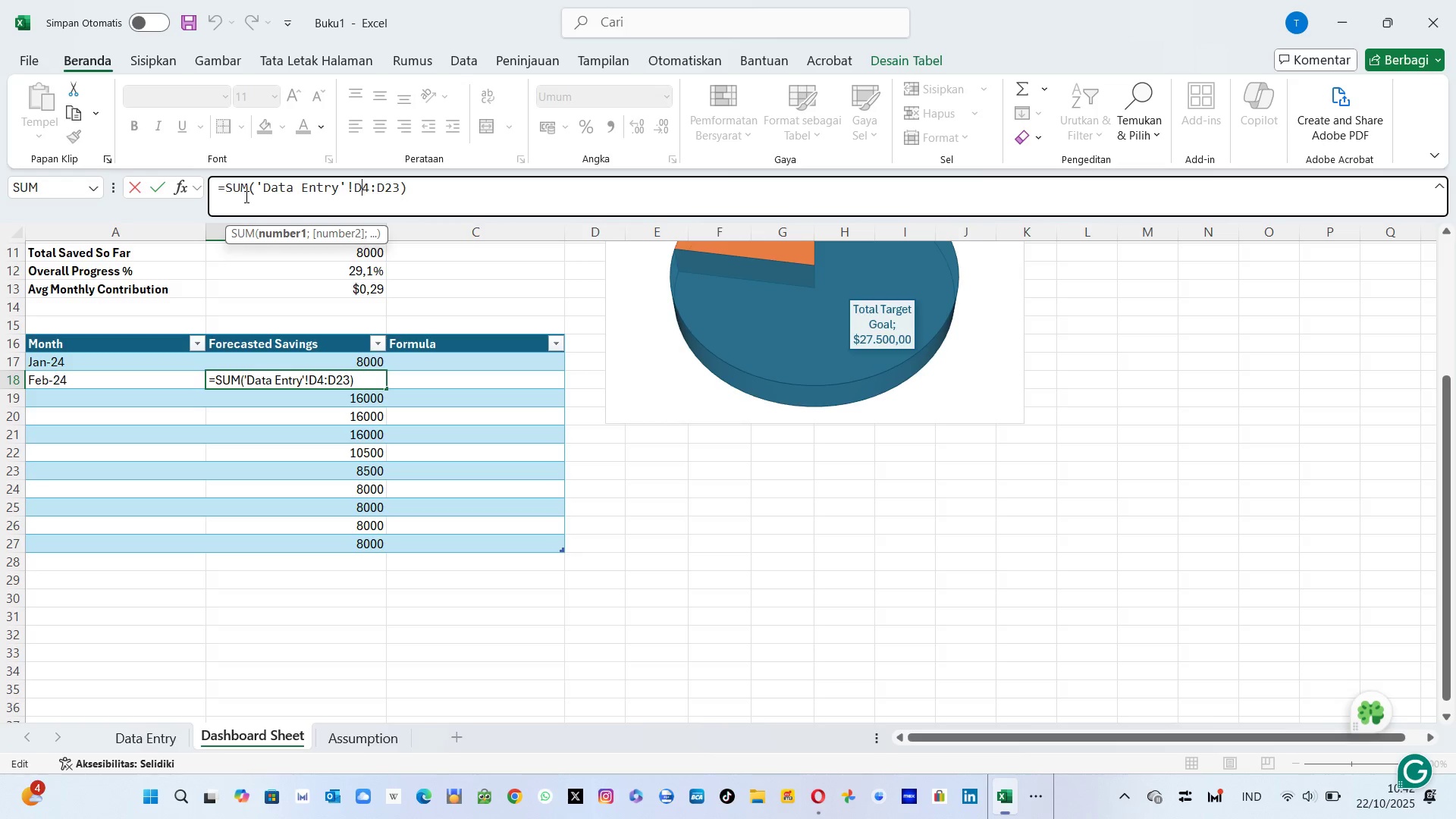 
key(Shift+ShiftLeft)
 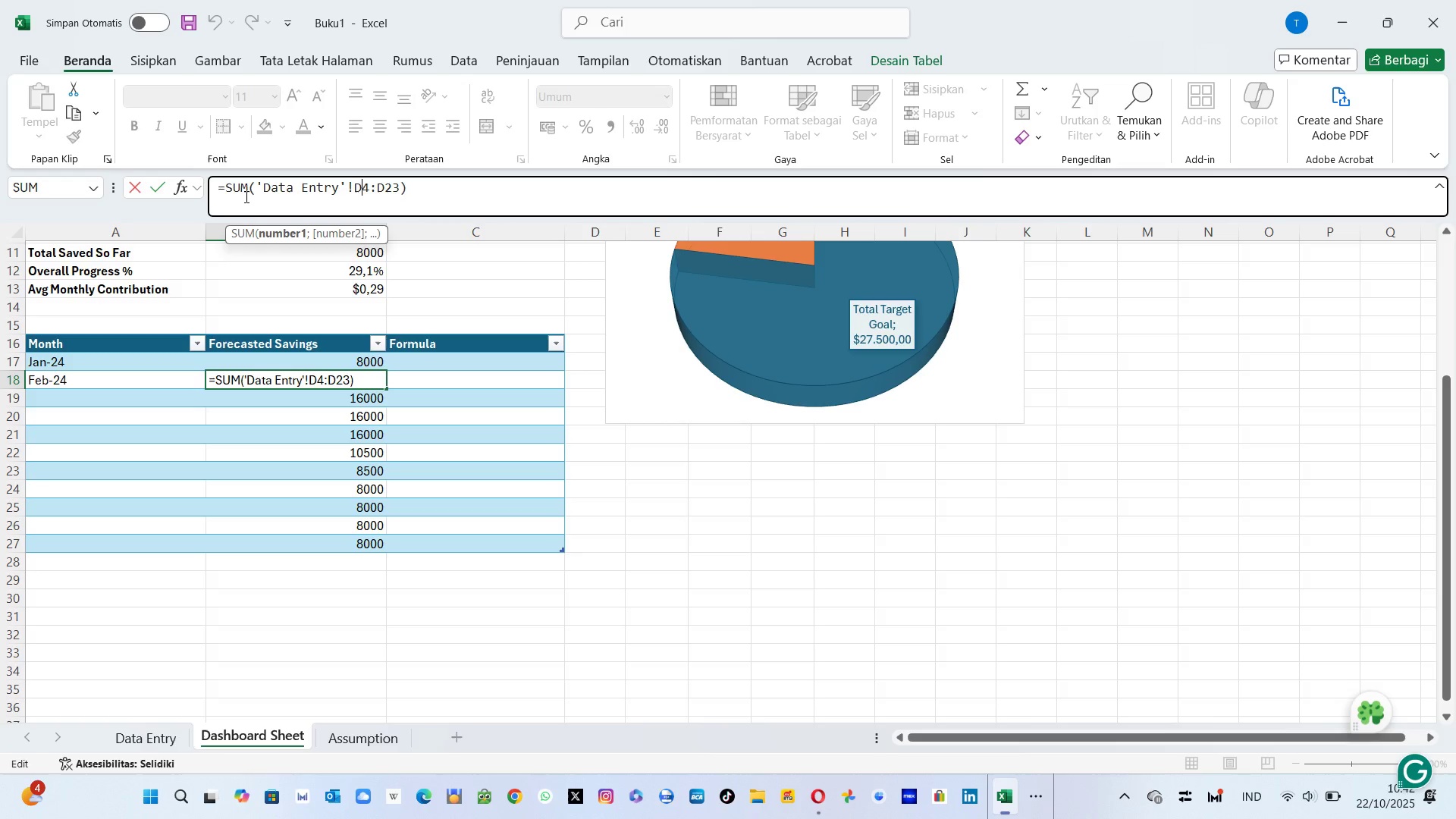 
key(Backspace)
 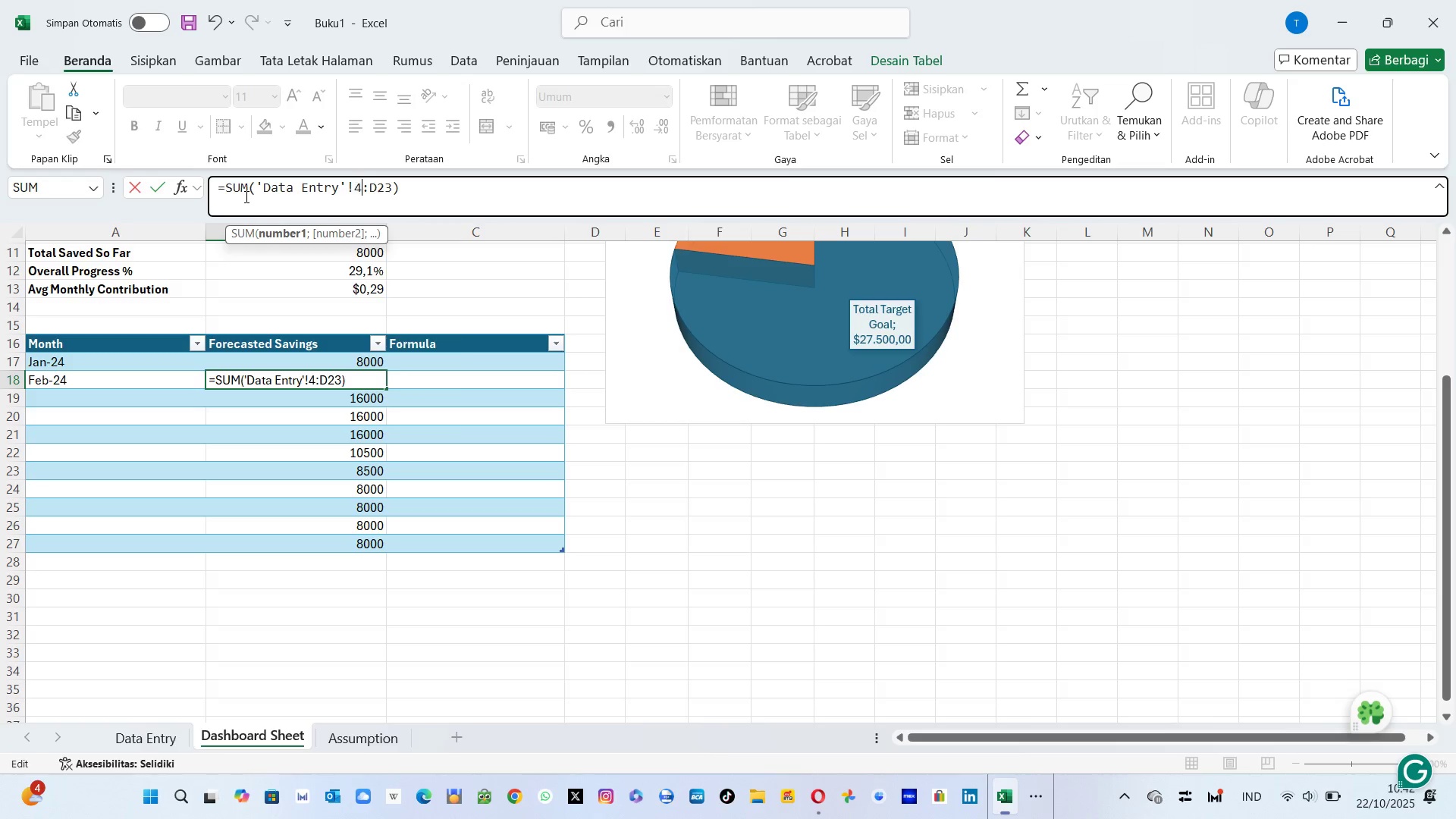 
key(Shift+ShiftLeft)
 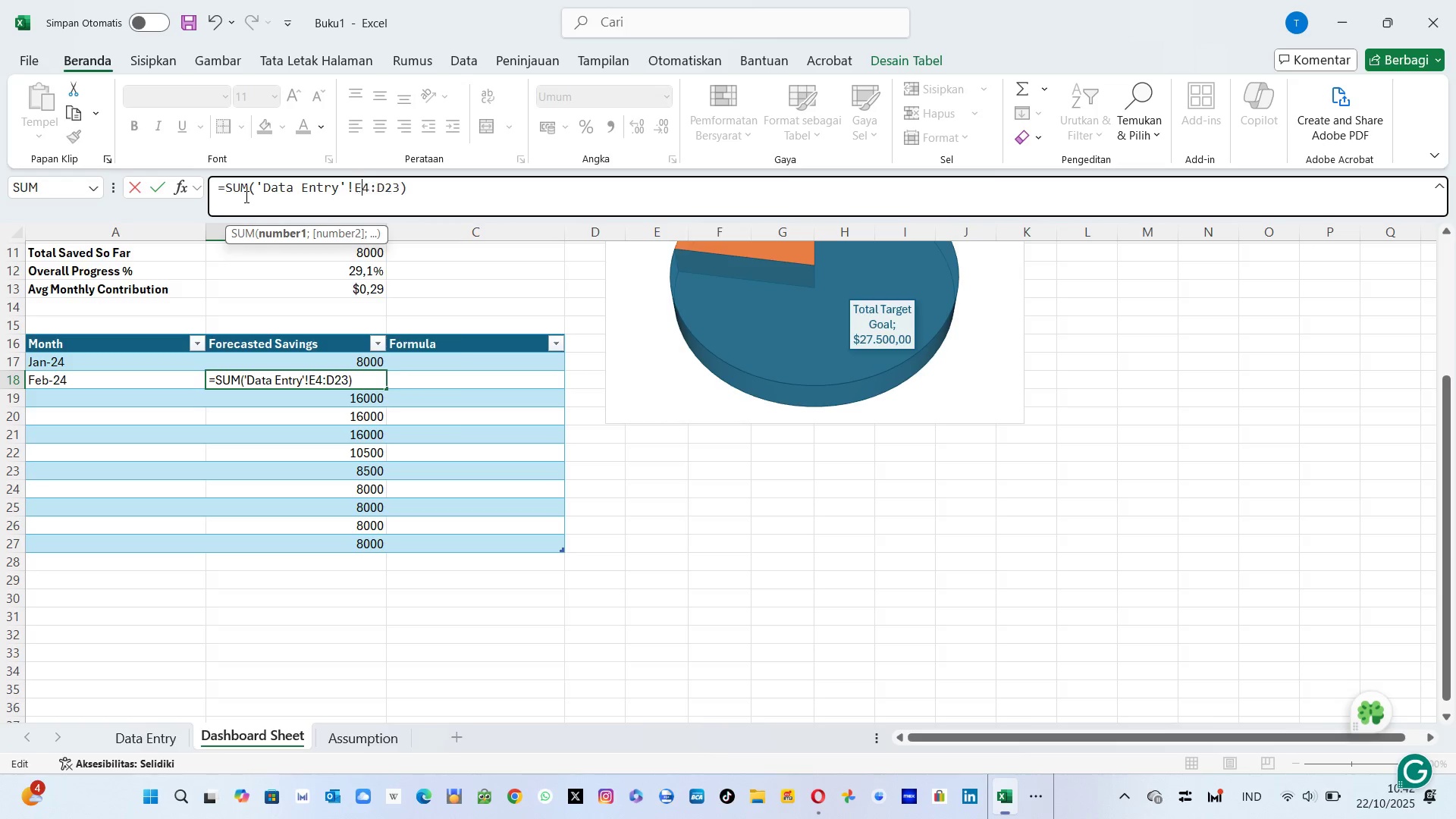 
key(Shift+E)
 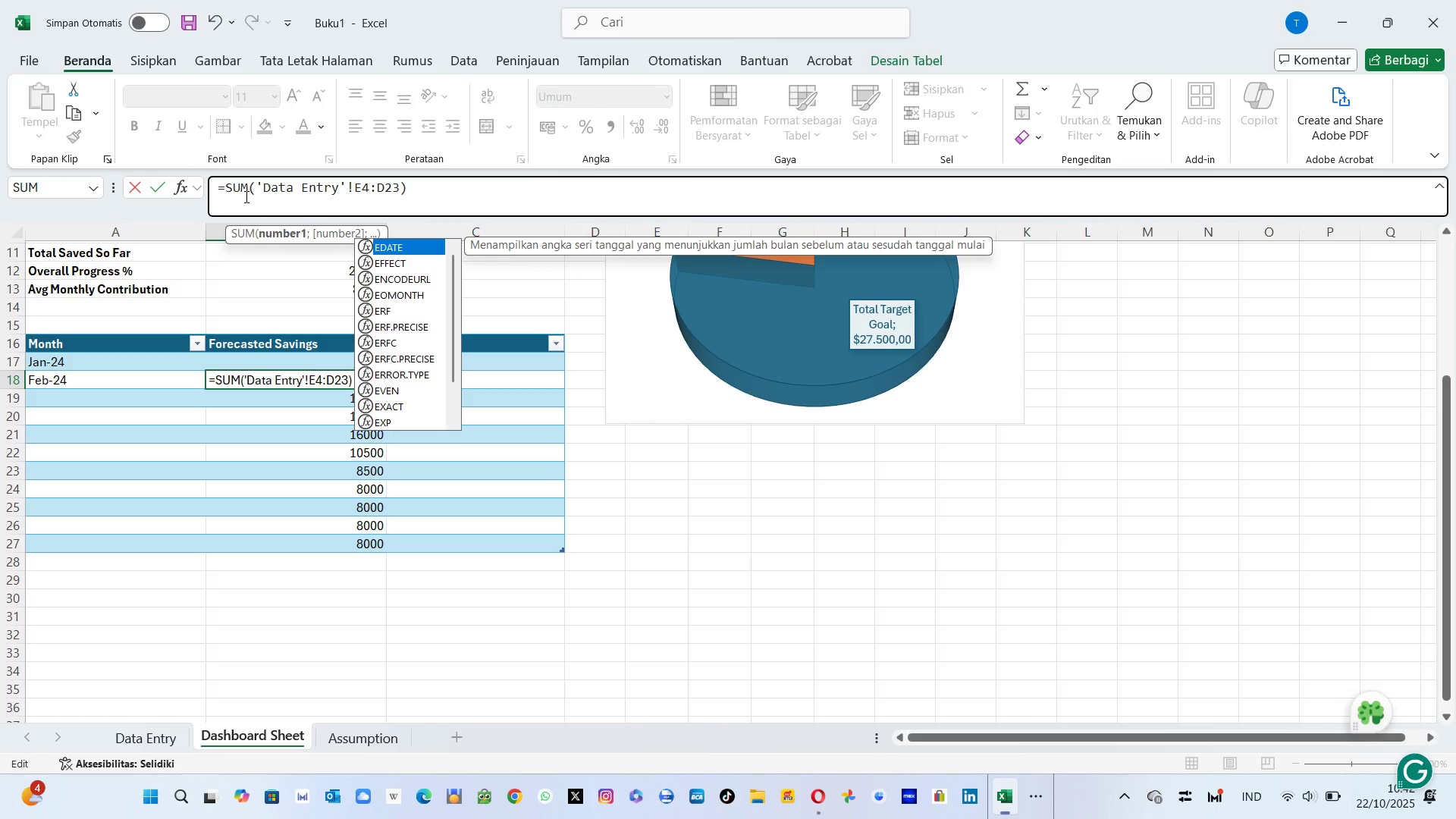 
key(ArrowRight)
 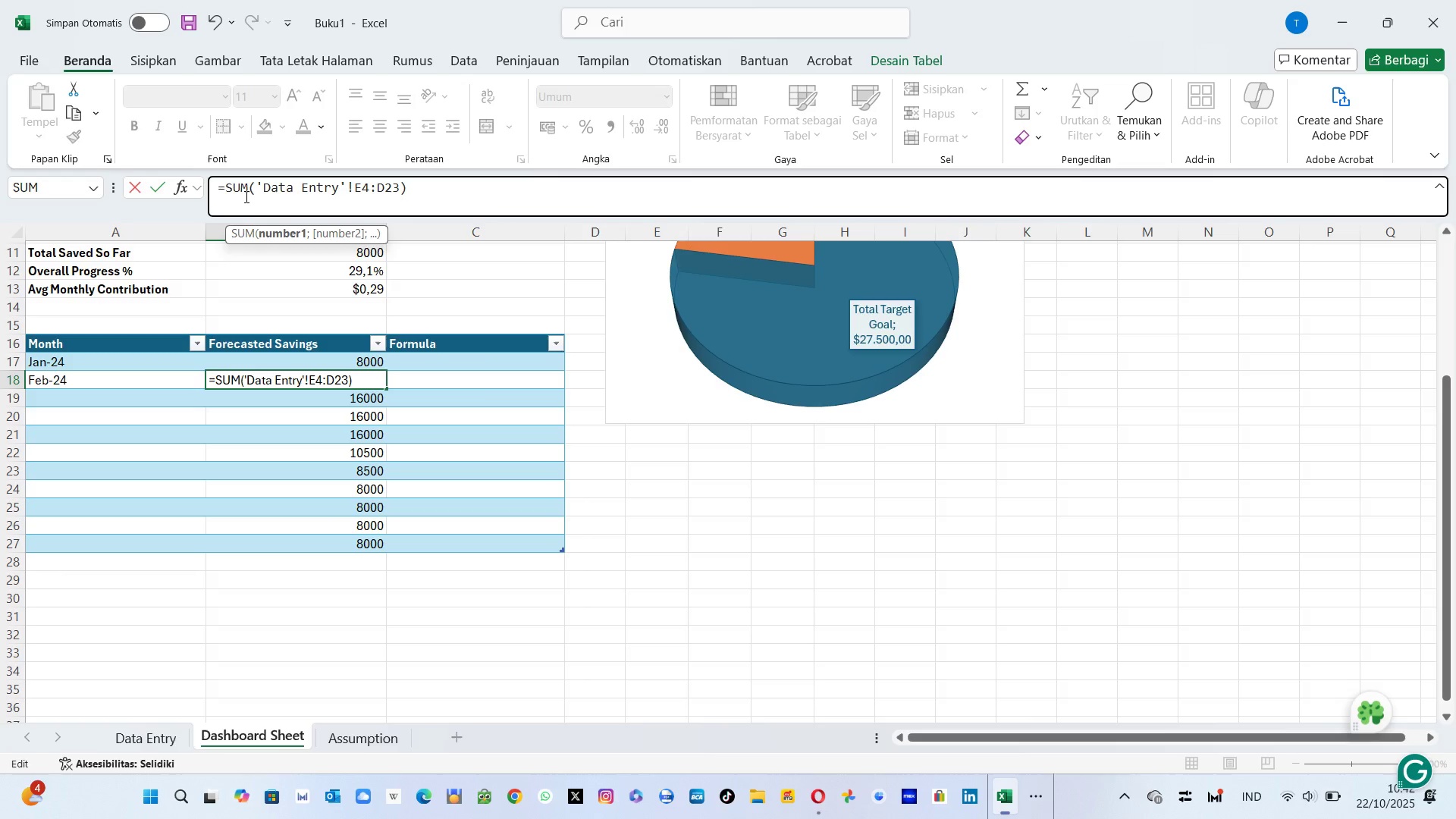 
key(ArrowRight)
 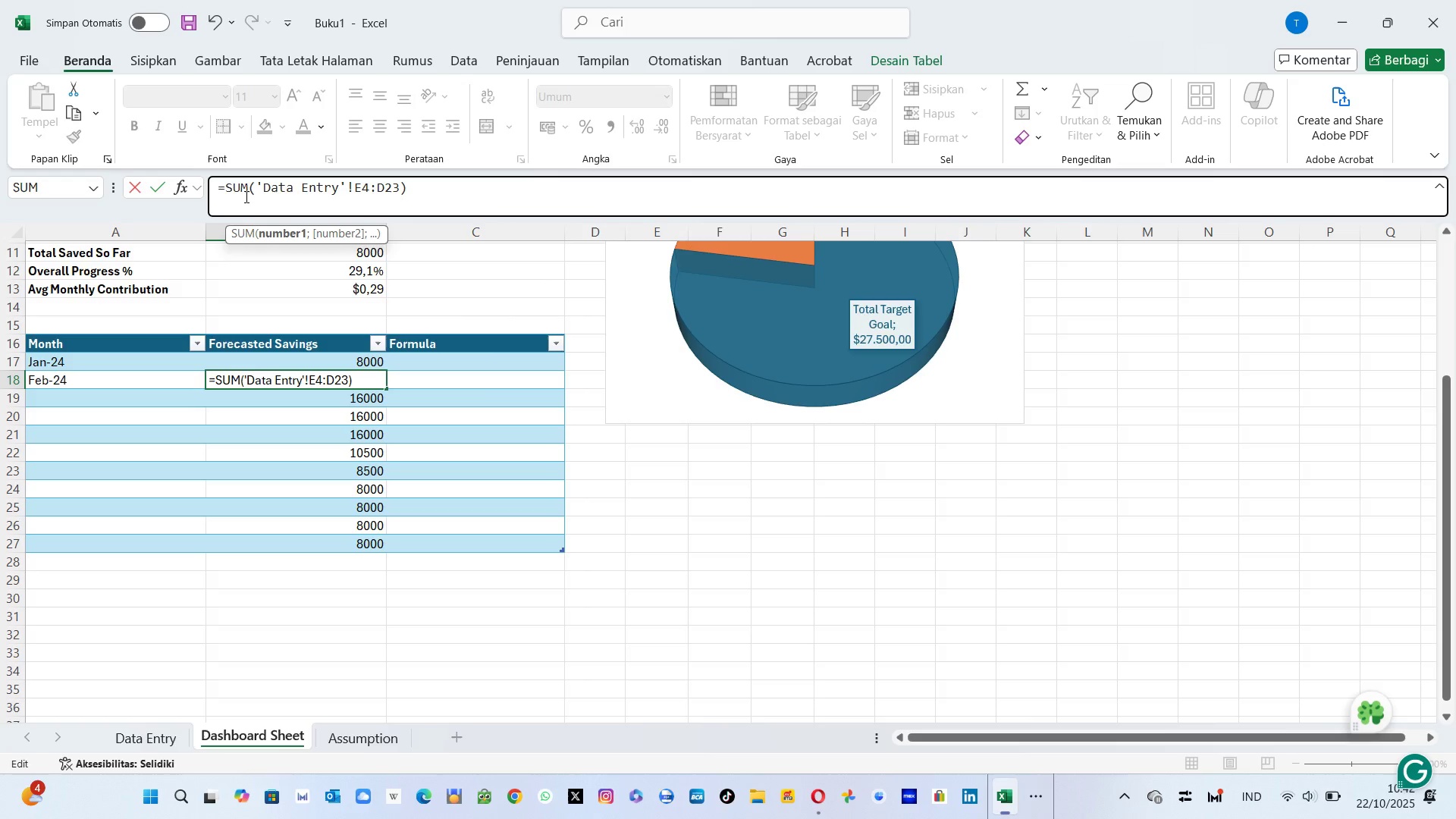 
key(ArrowRight)
 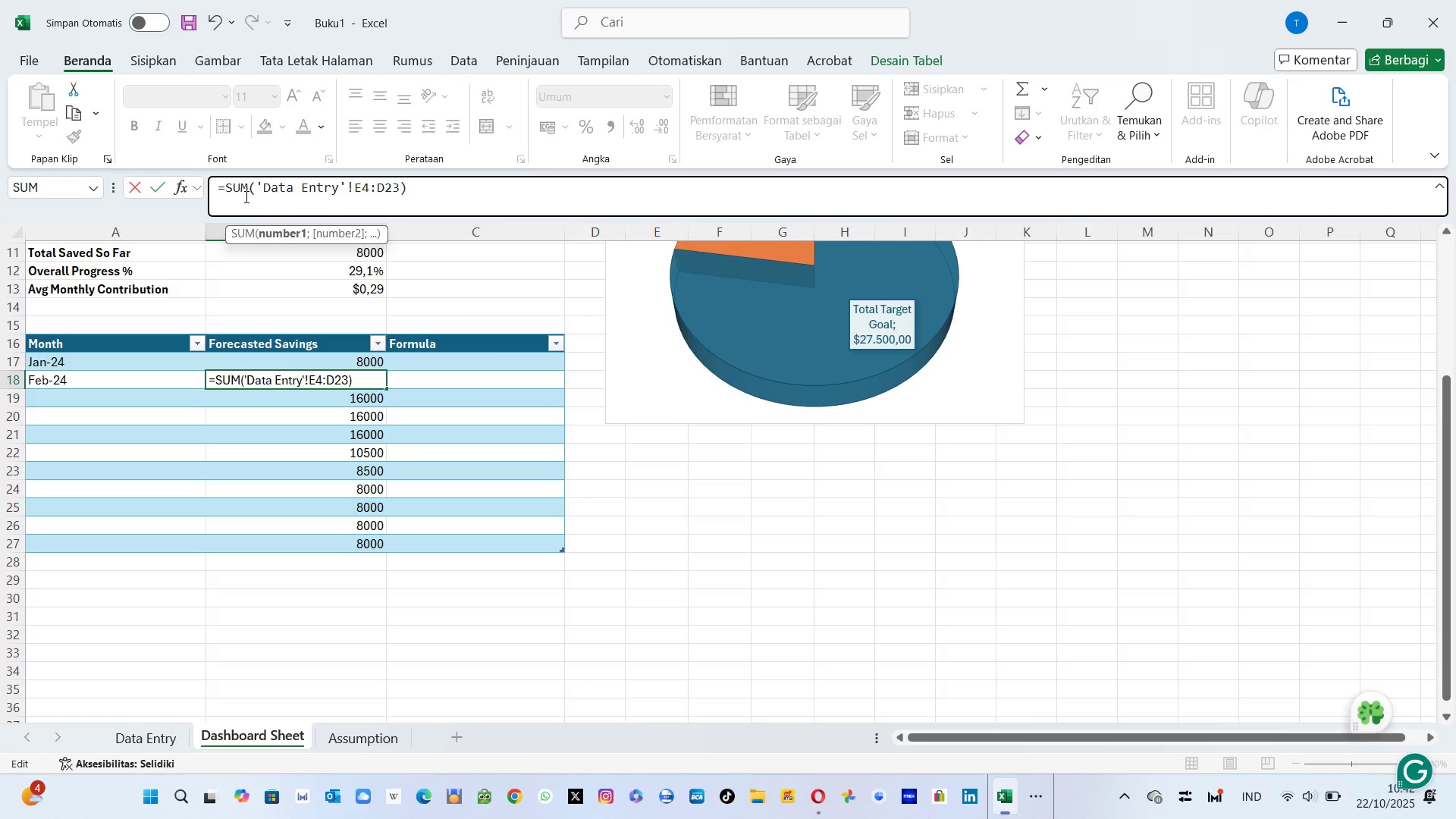 
key(ArrowRight)
 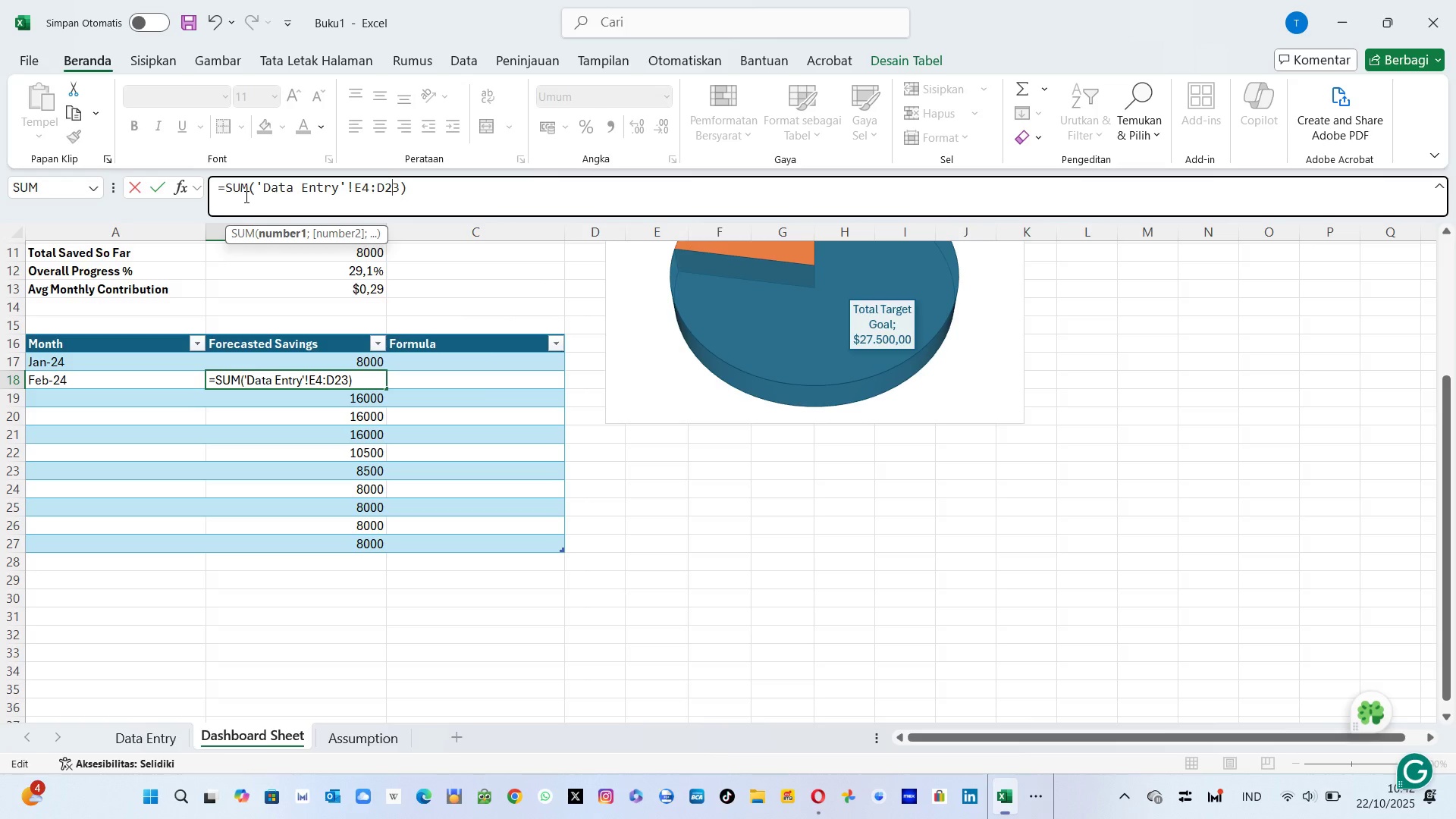 
key(ArrowRight)
 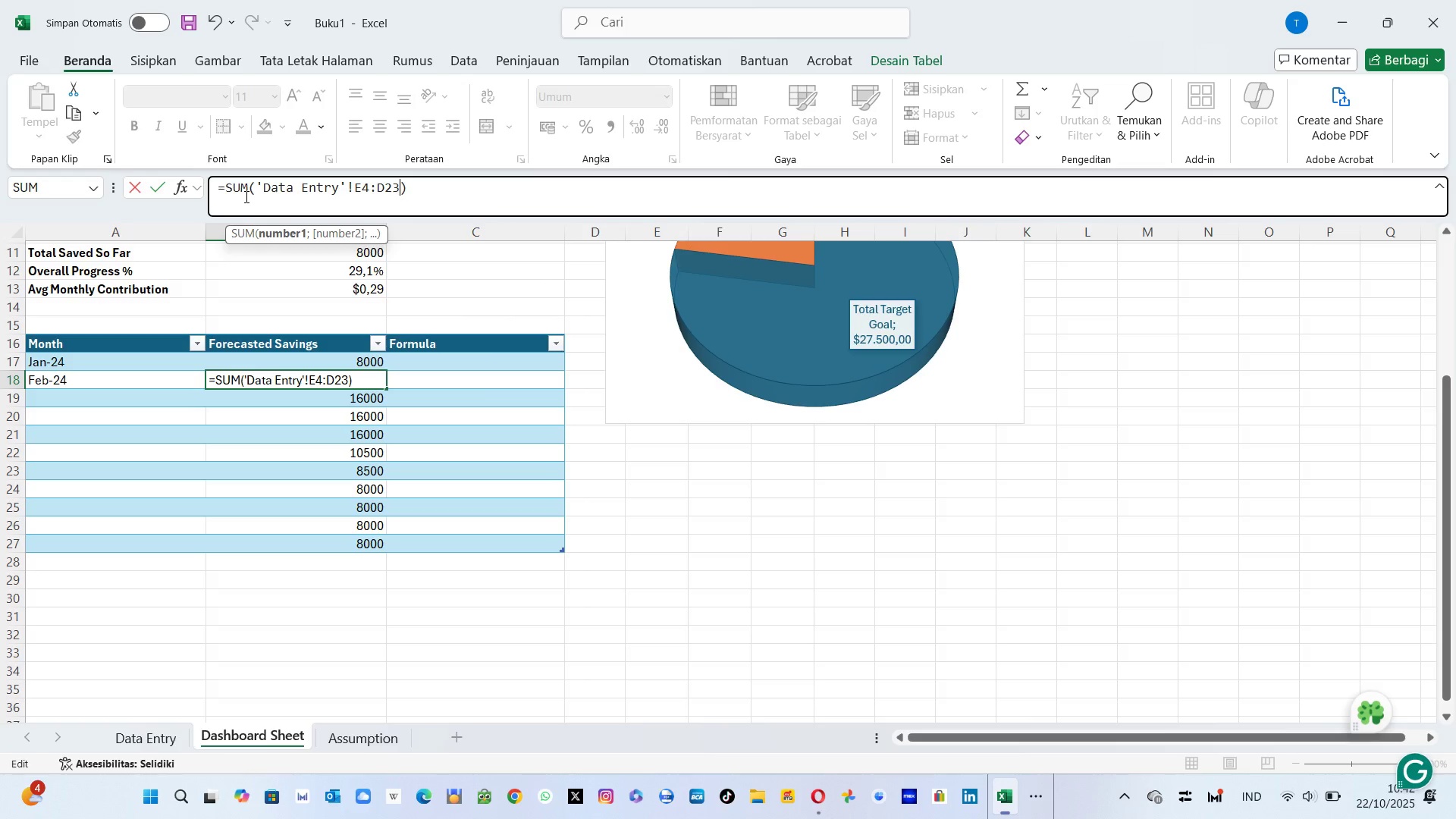 
key(ArrowLeft)
 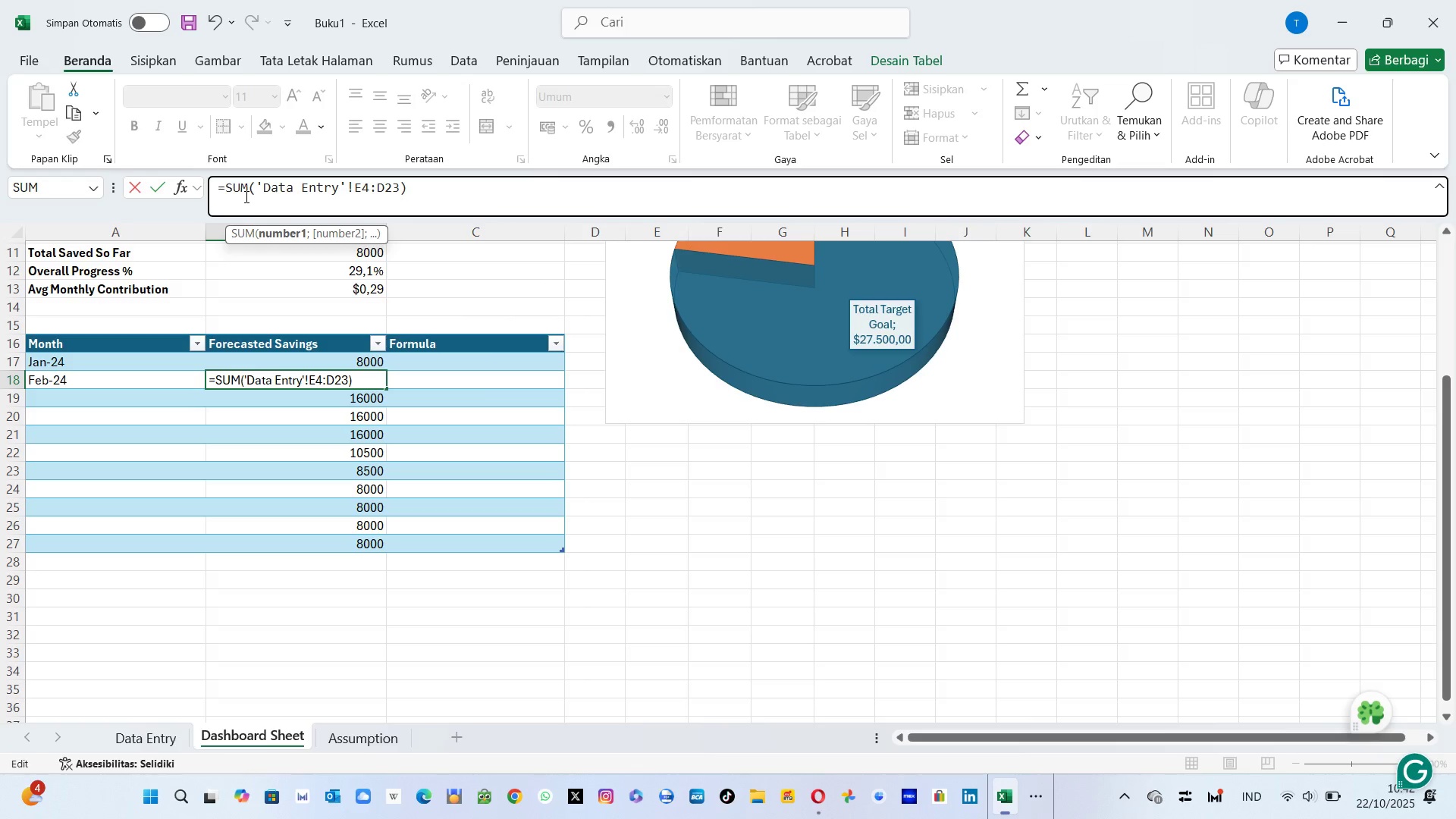 
key(ArrowLeft)
 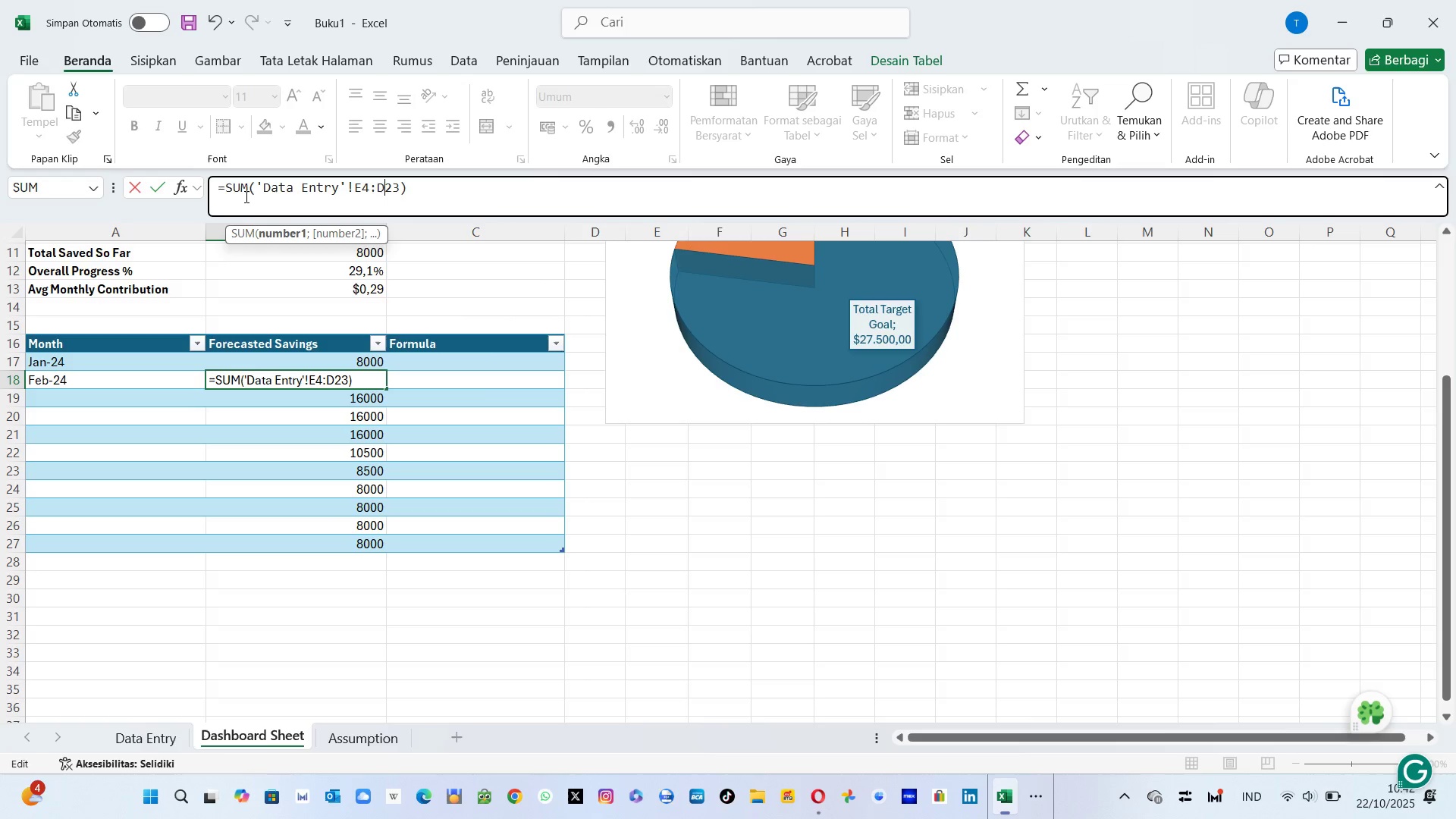 
key(Backspace)
 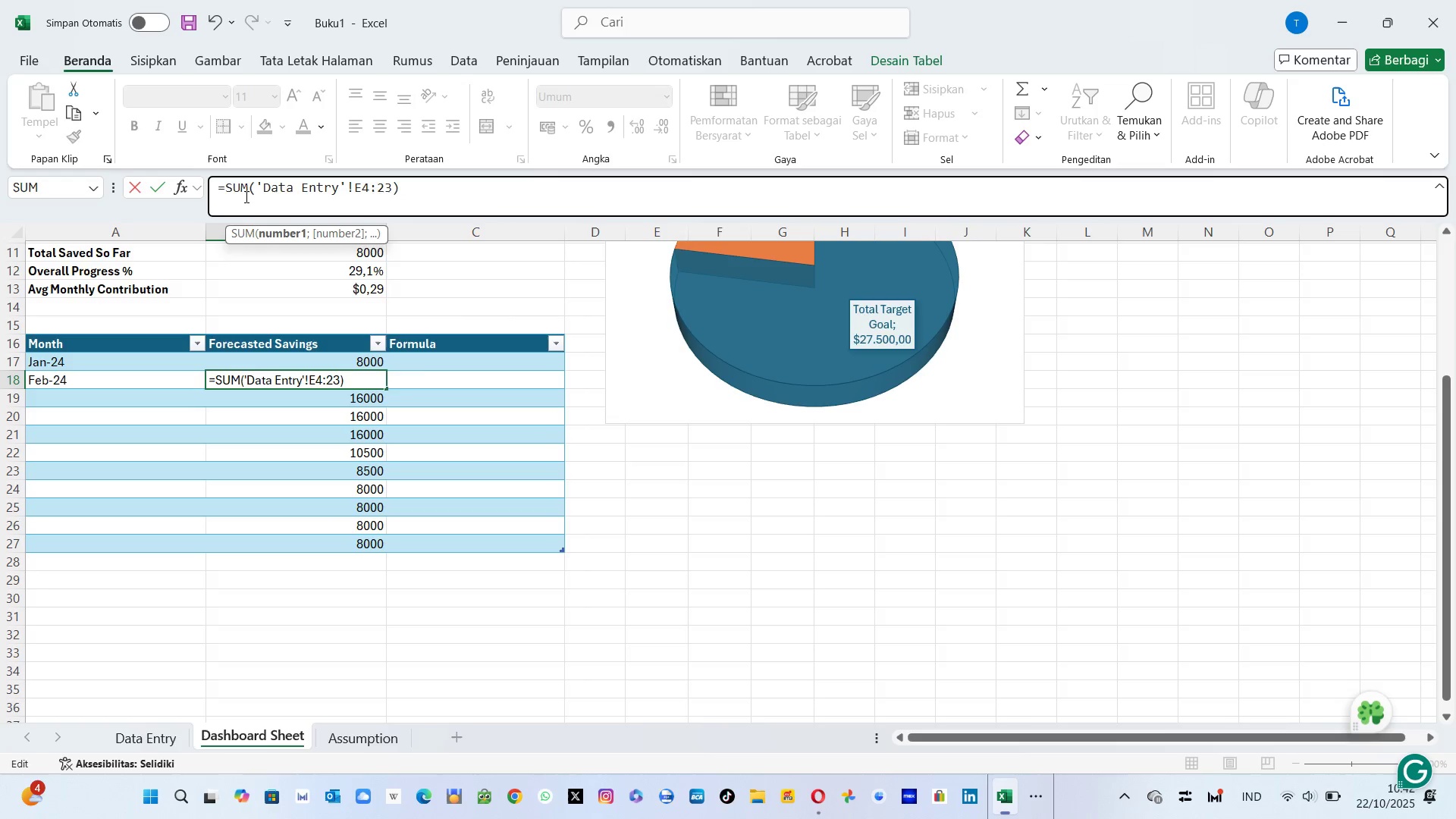 
key(Shift+ShiftLeft)
 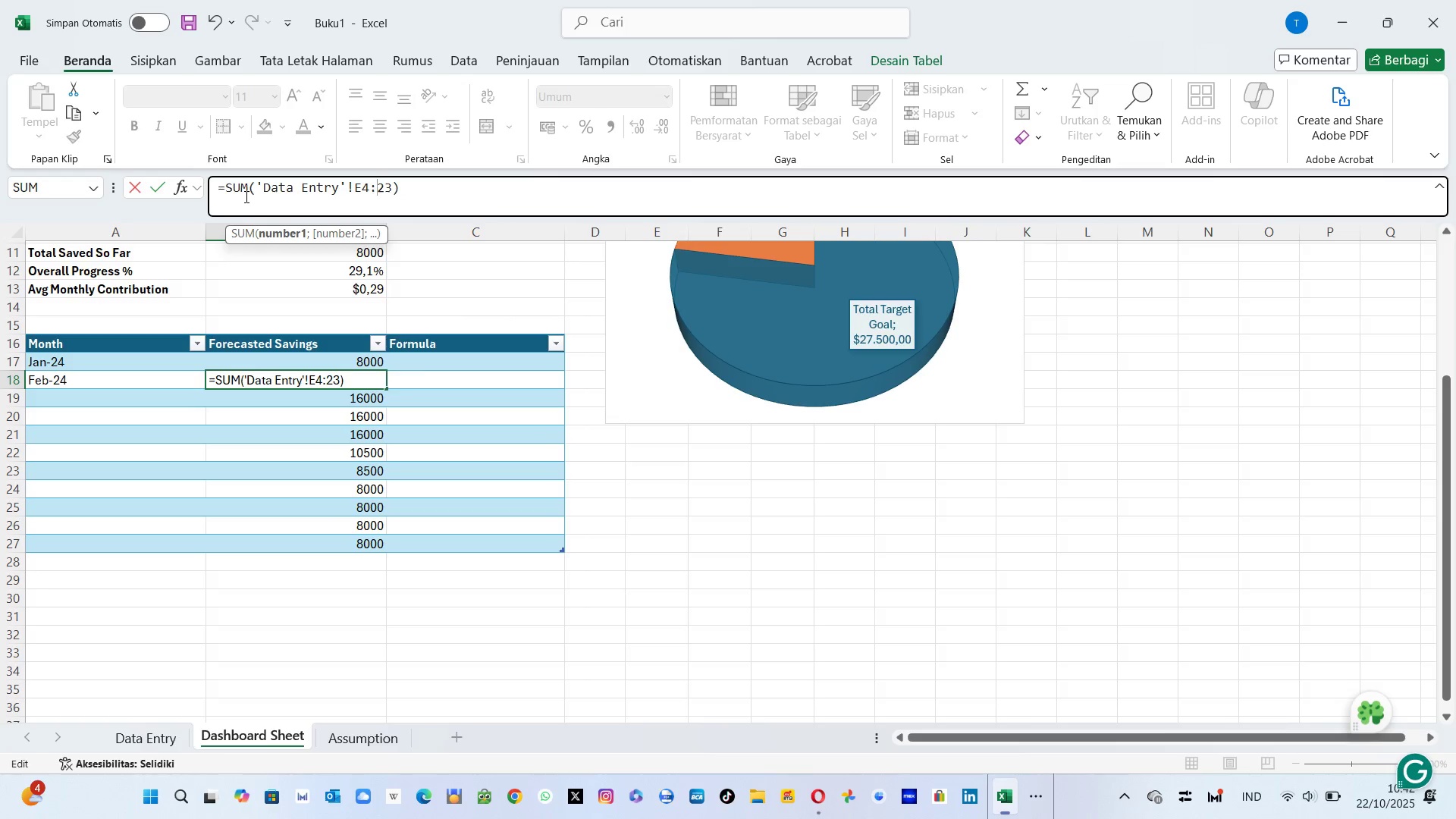 
key(Shift+E)
 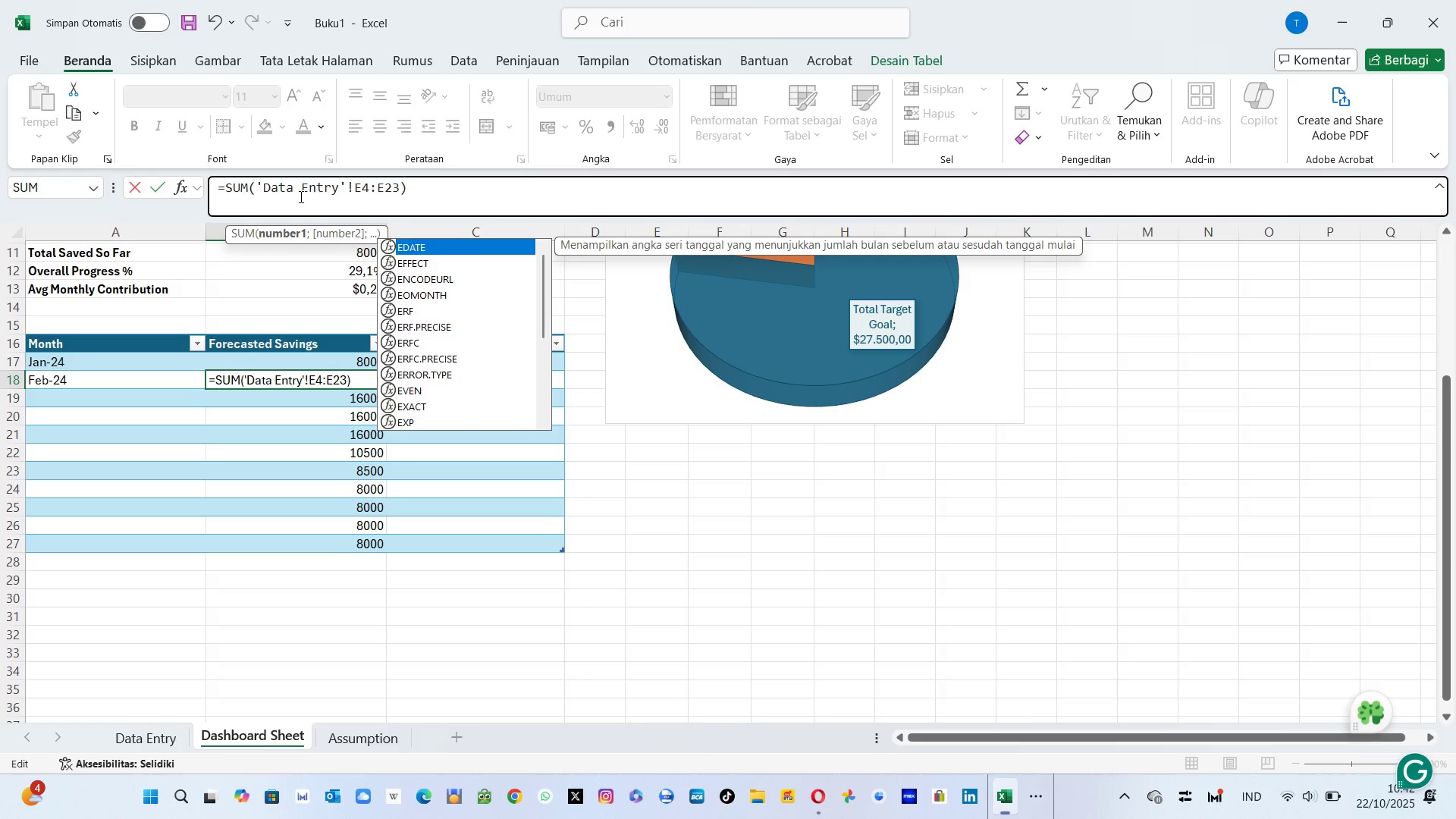 
left_click([396, 195])
 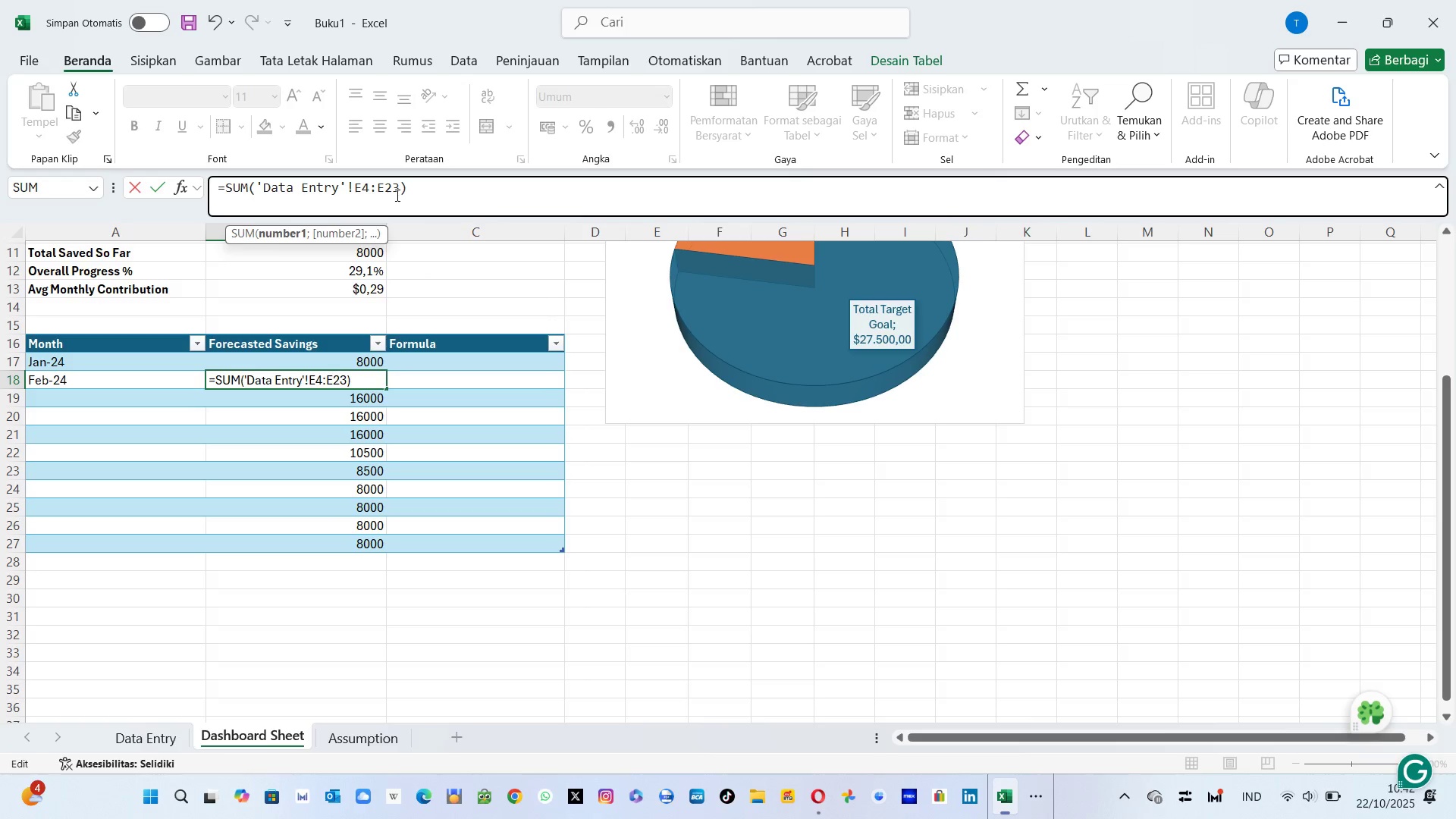 
key(Enter)
 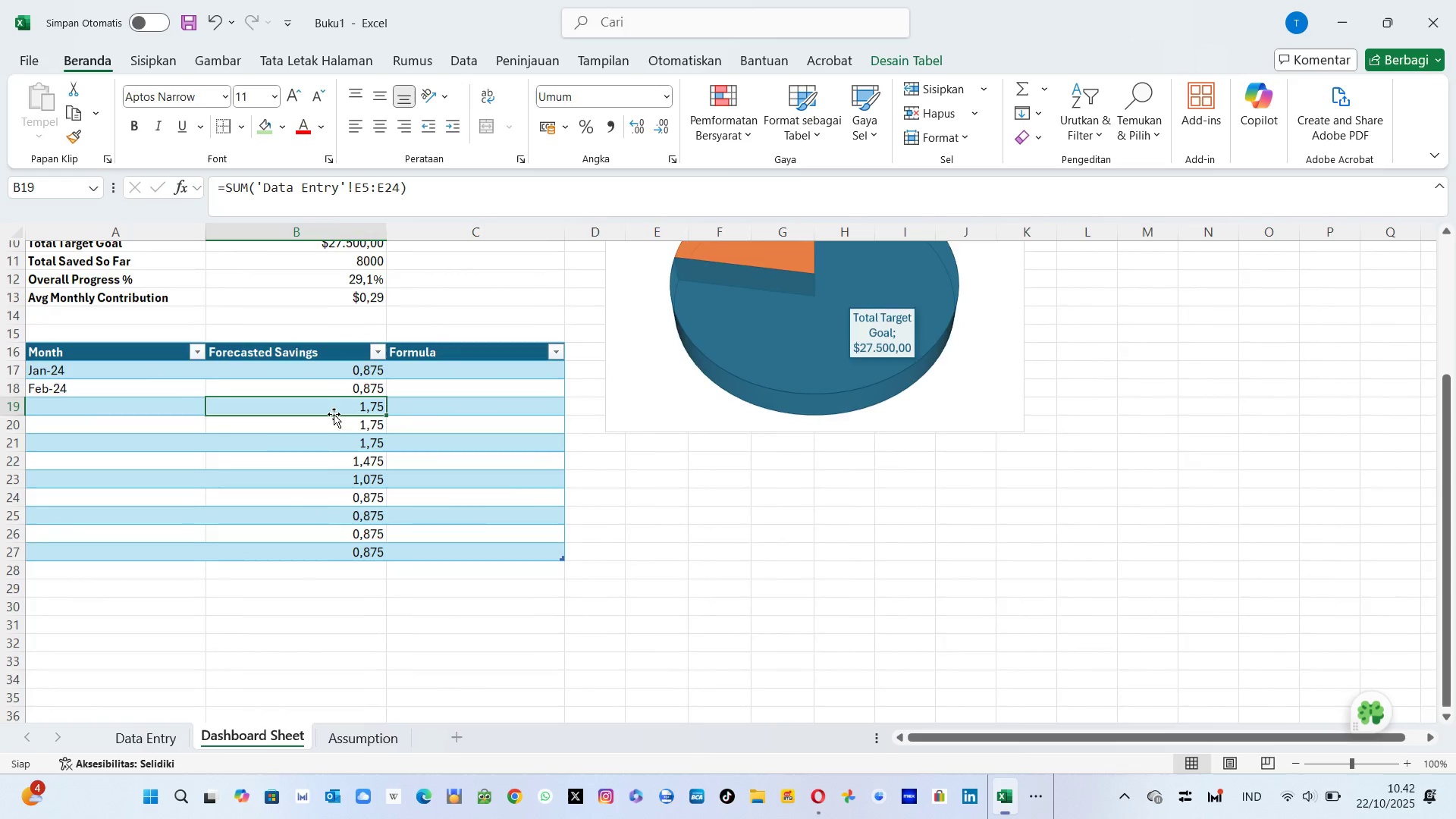 
left_click([323, 369])
 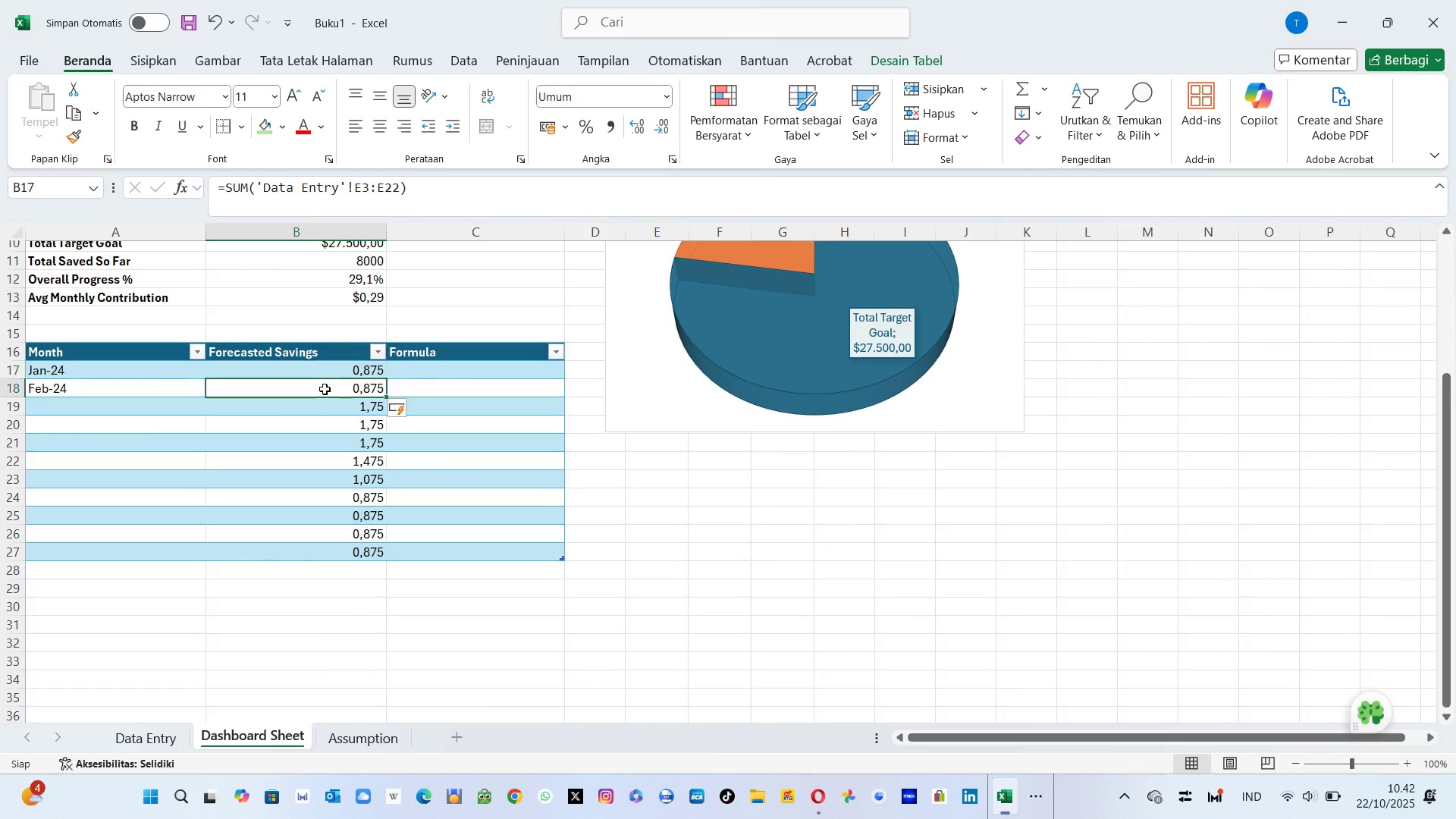 
left_click([325, 389])
 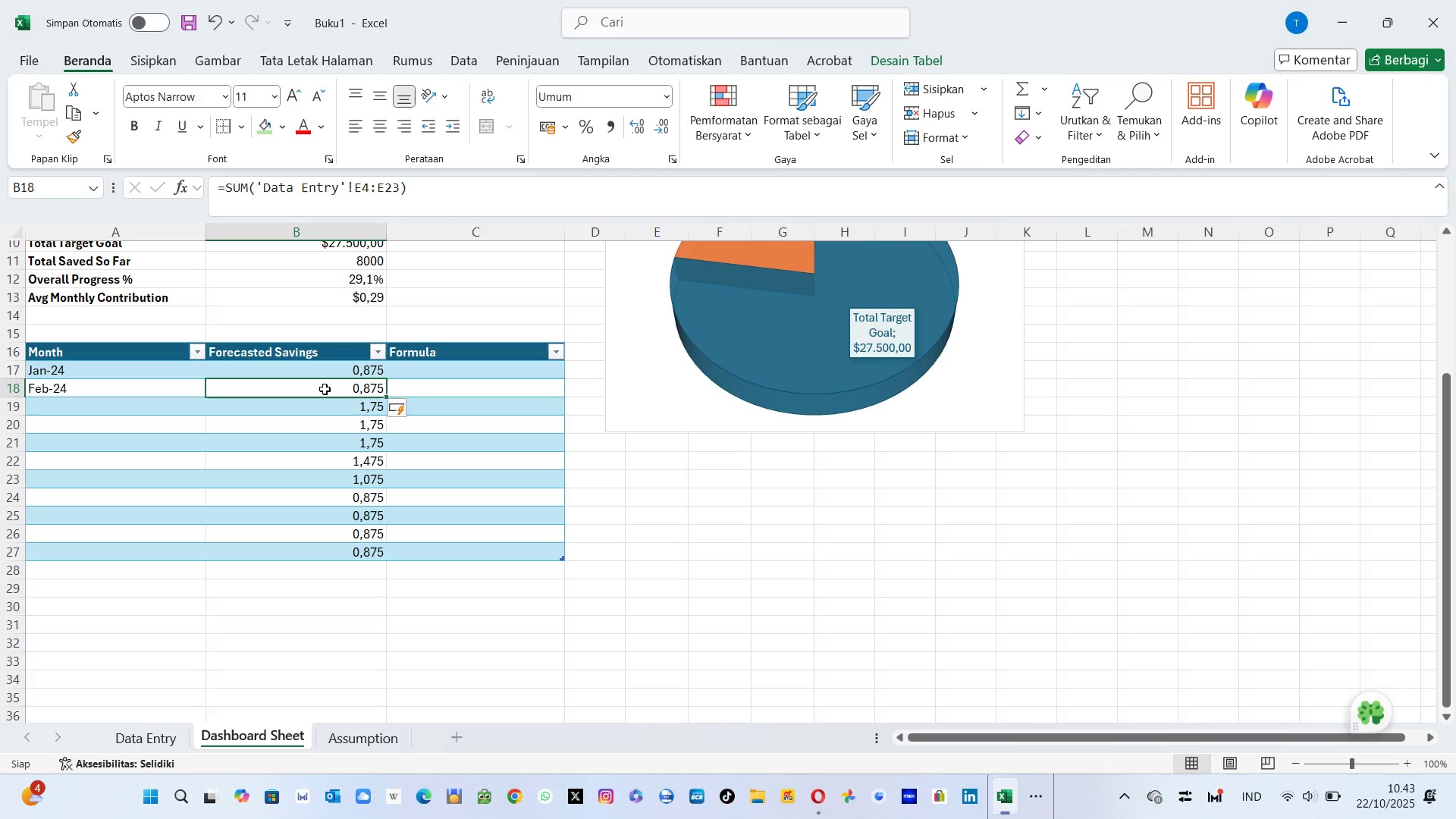 
left_click_drag(start_coordinate=[325, 389], to_coordinate=[333, 551])
 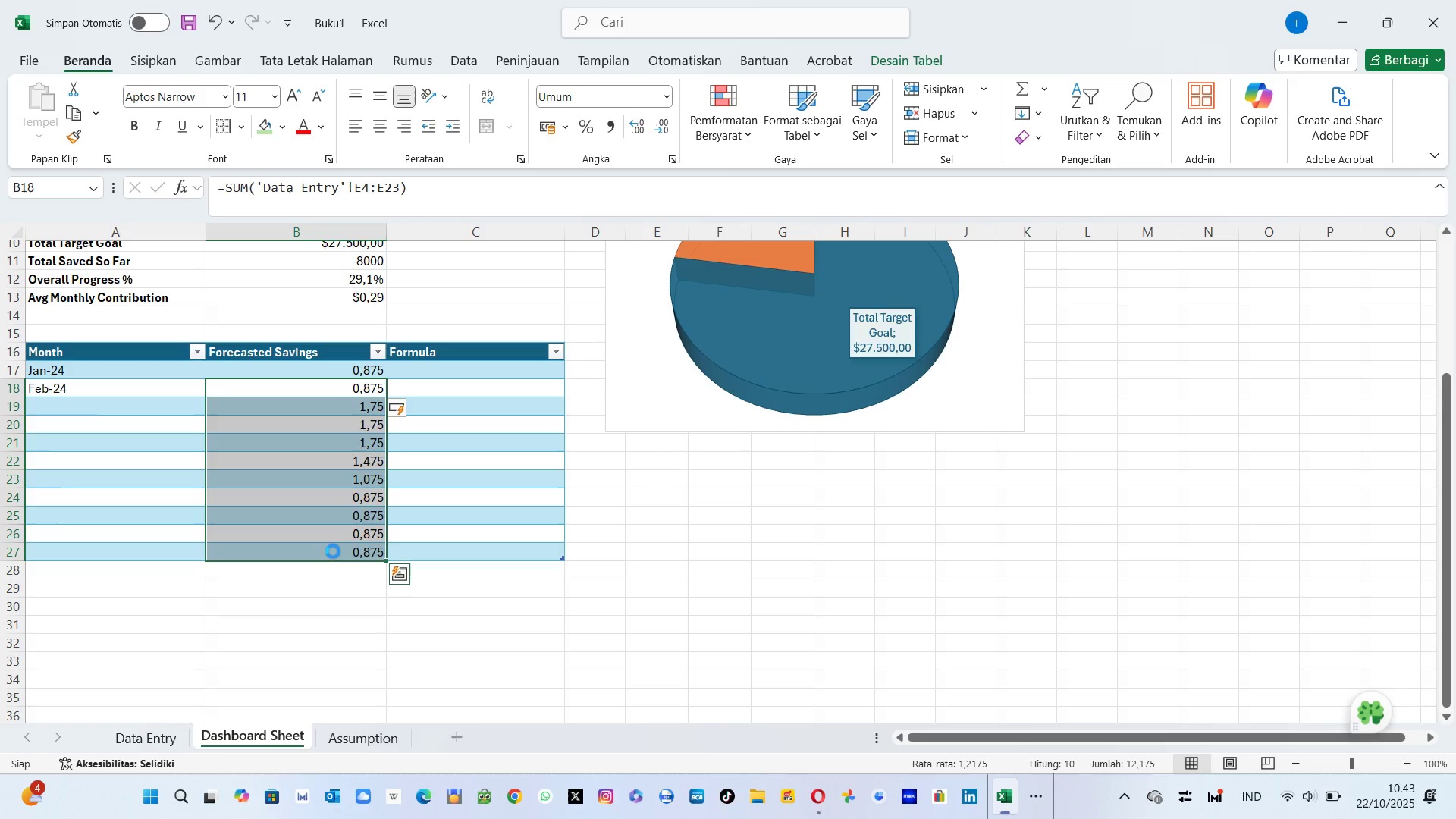 
key(Delete)
 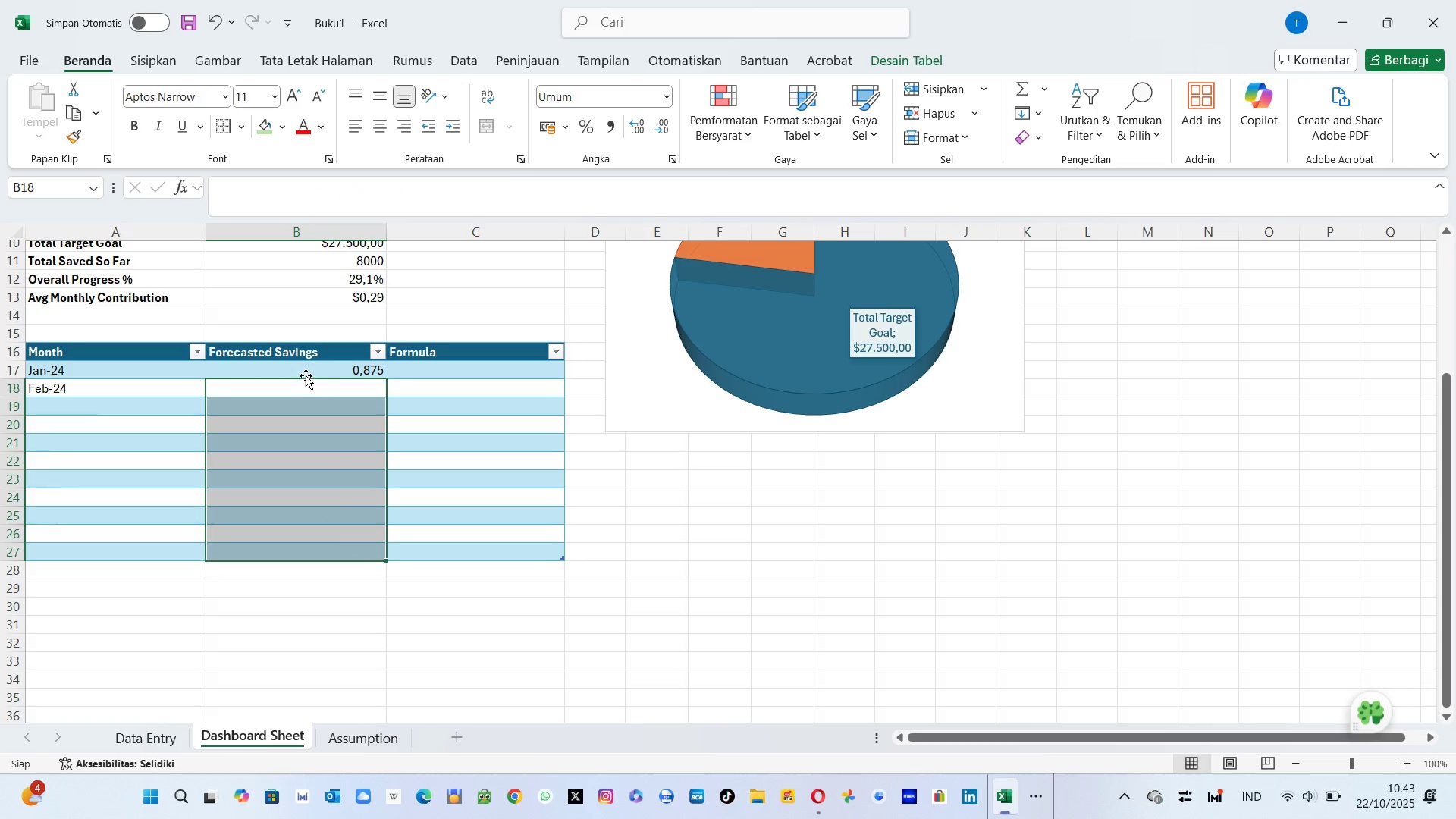 
left_click([300, 372])
 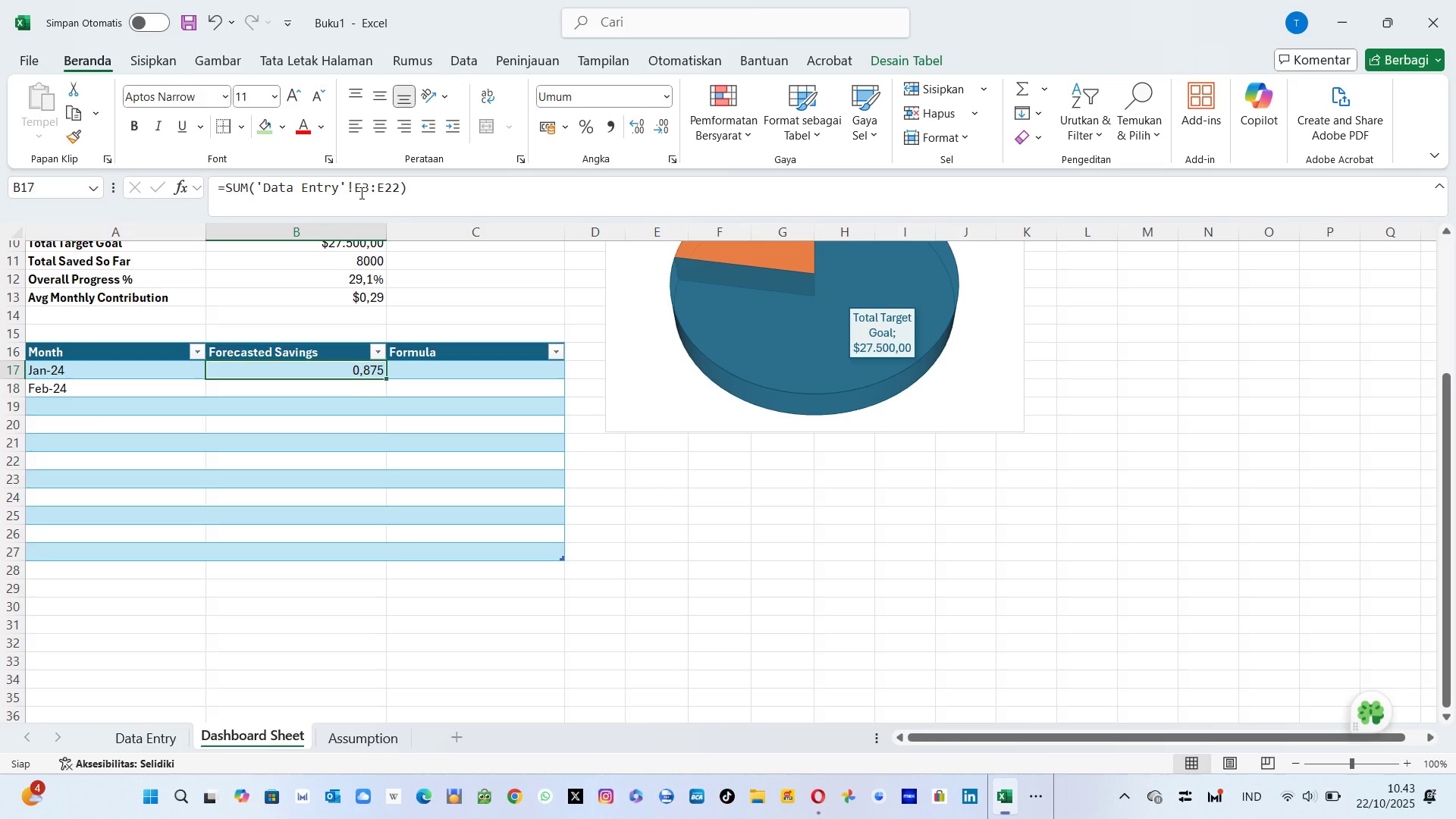 
left_click([360, 192])
 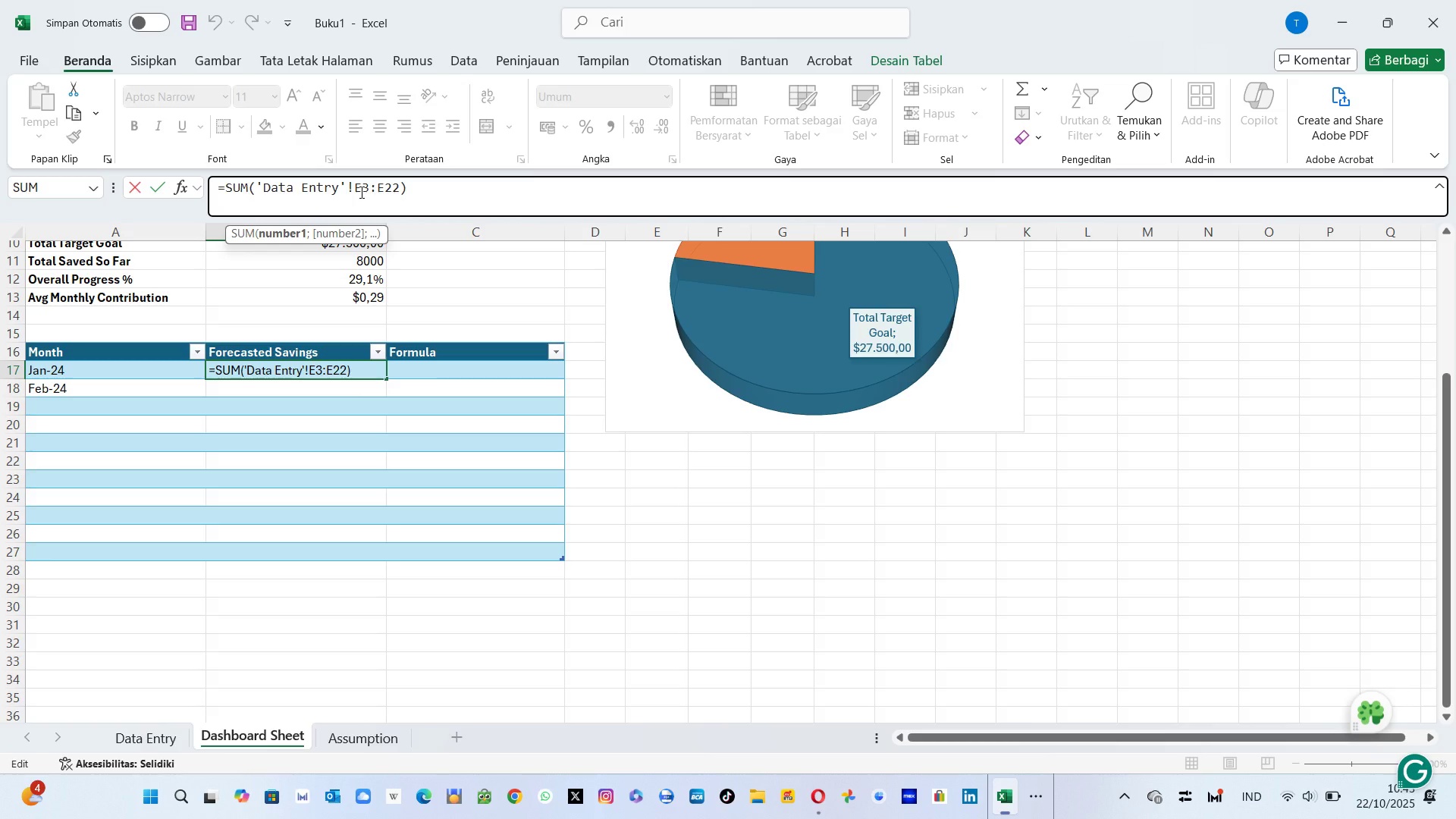 
key(Backspace)
 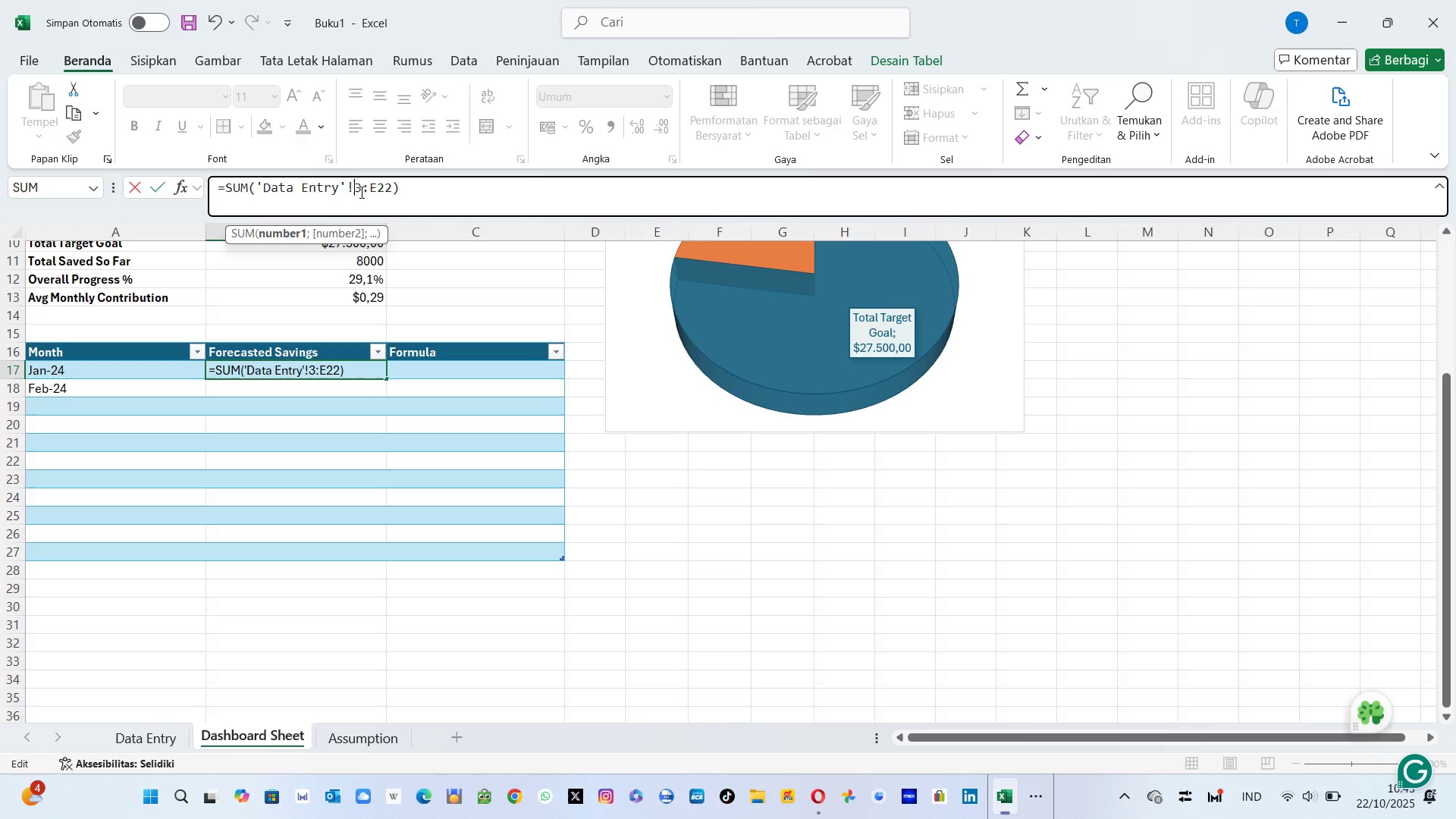 
key(Shift+ShiftLeft)
 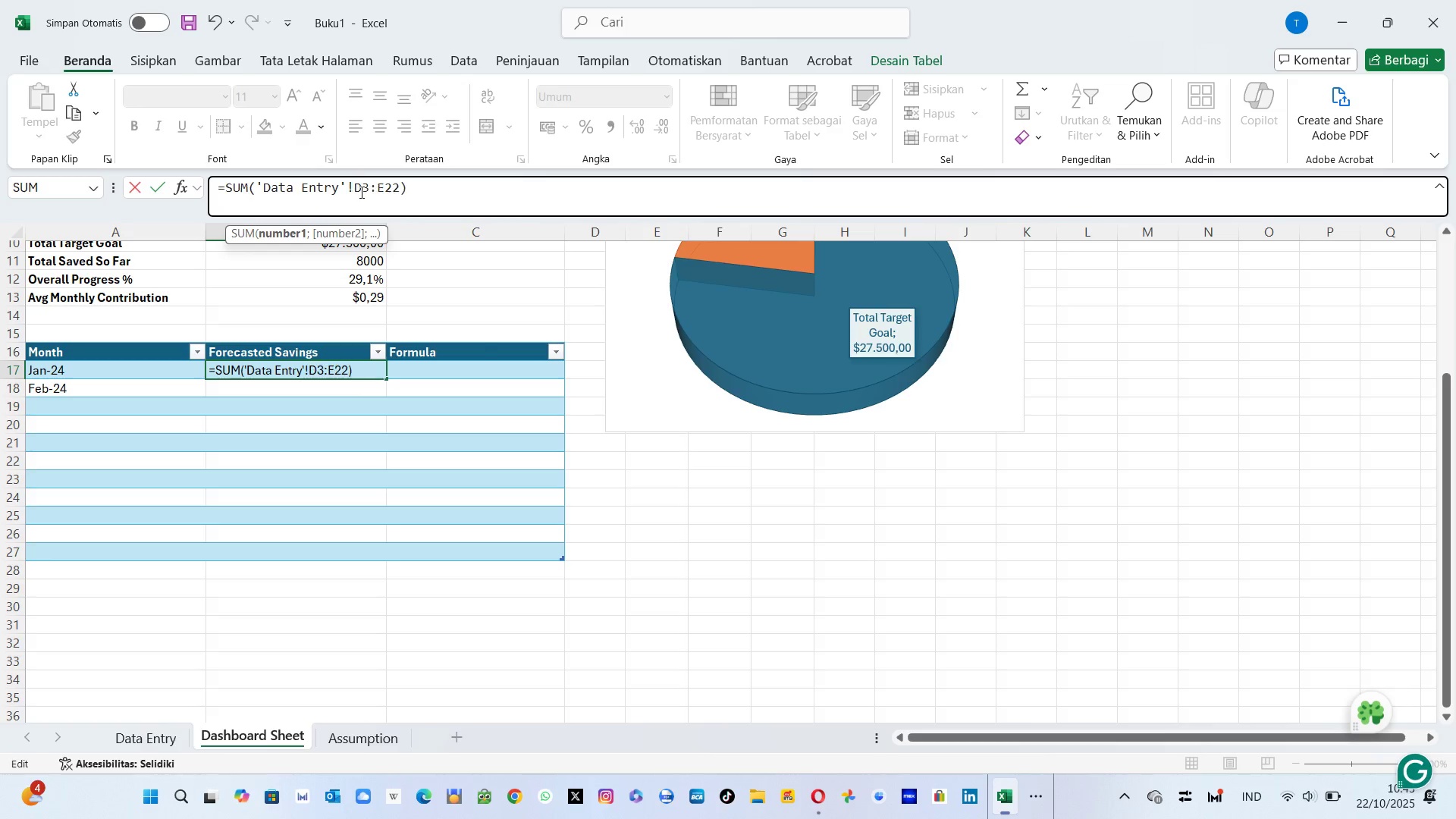 
key(Shift+D)
 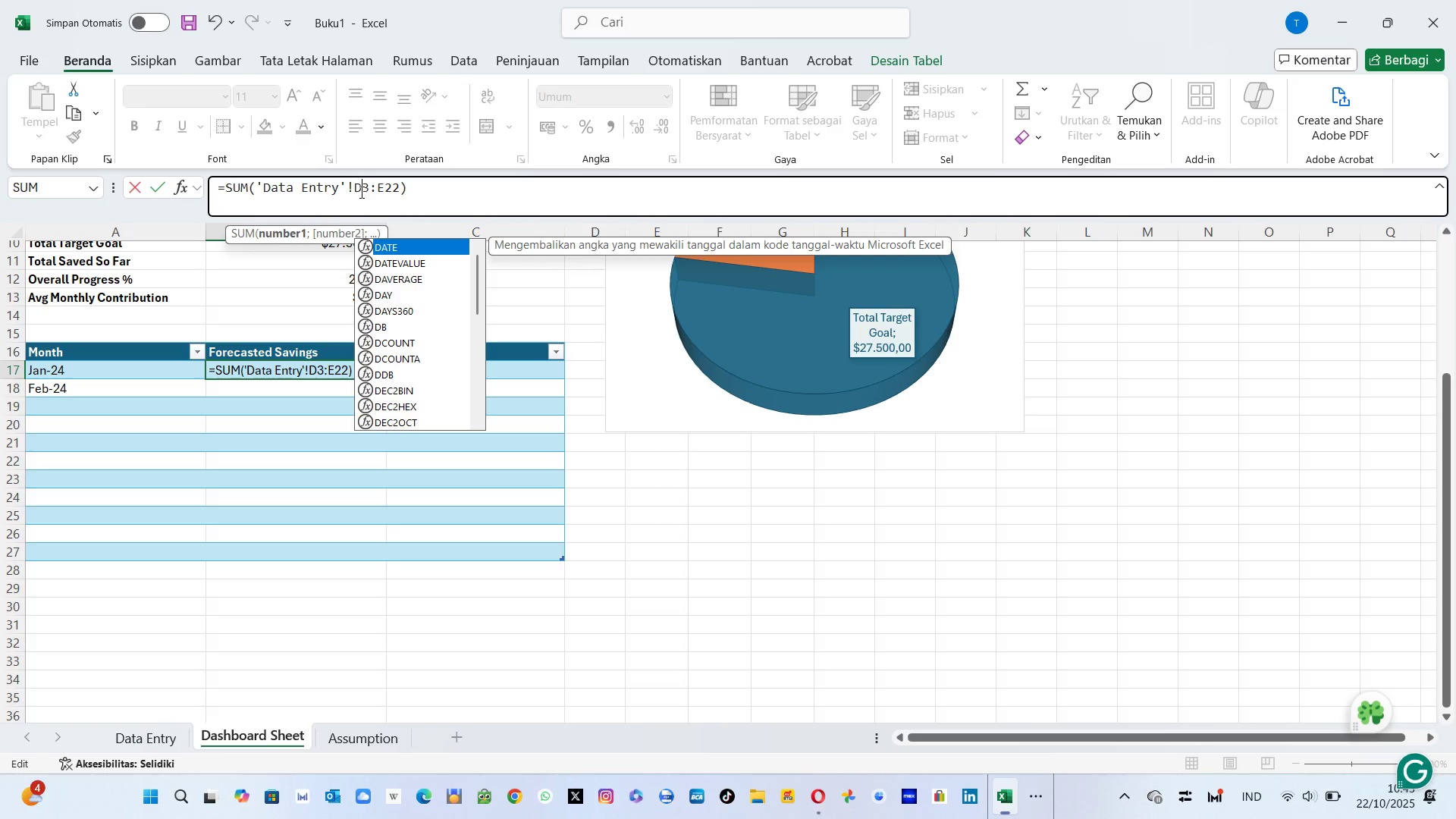 
key(ArrowRight)
 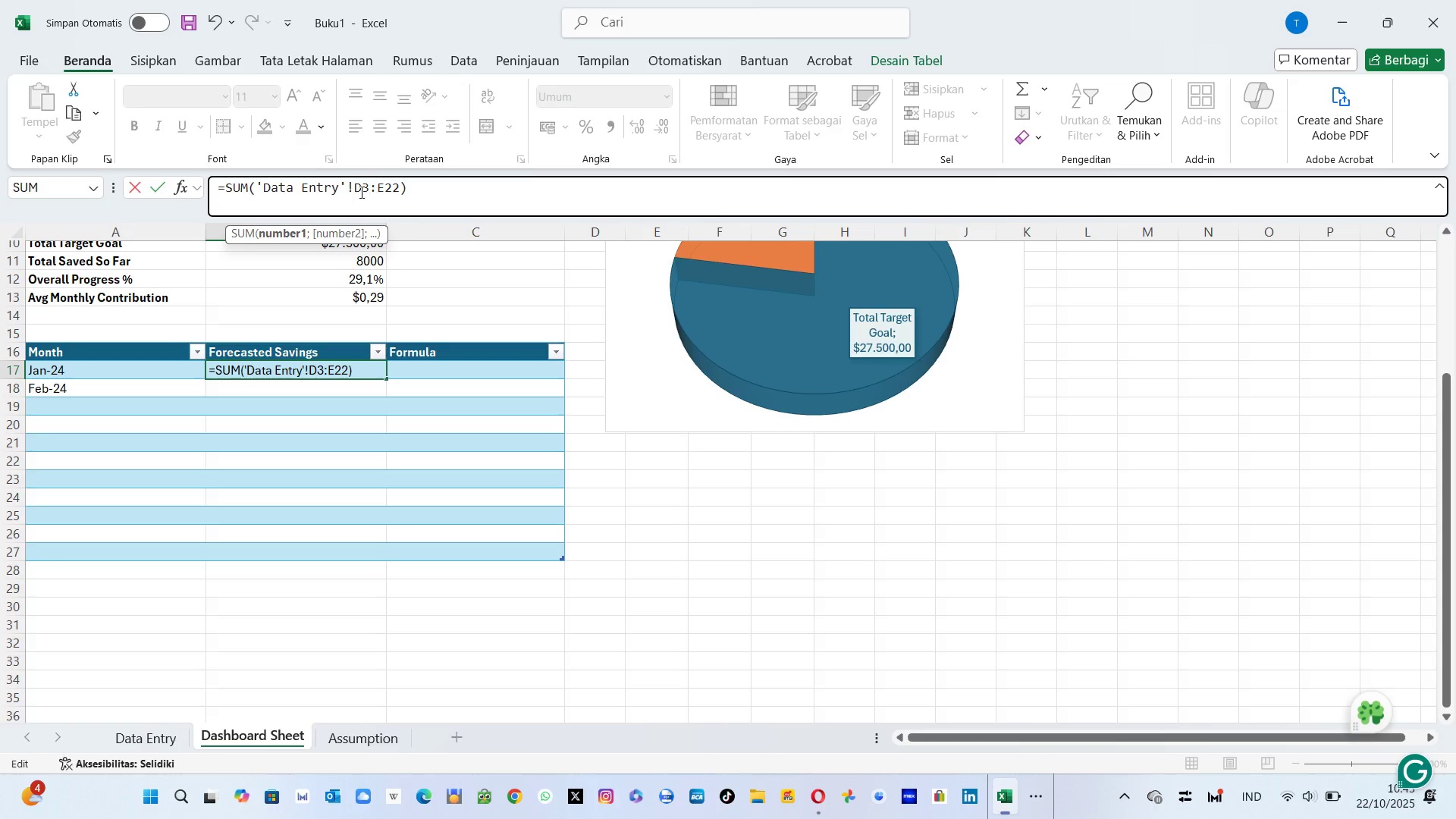 
key(ArrowRight)
 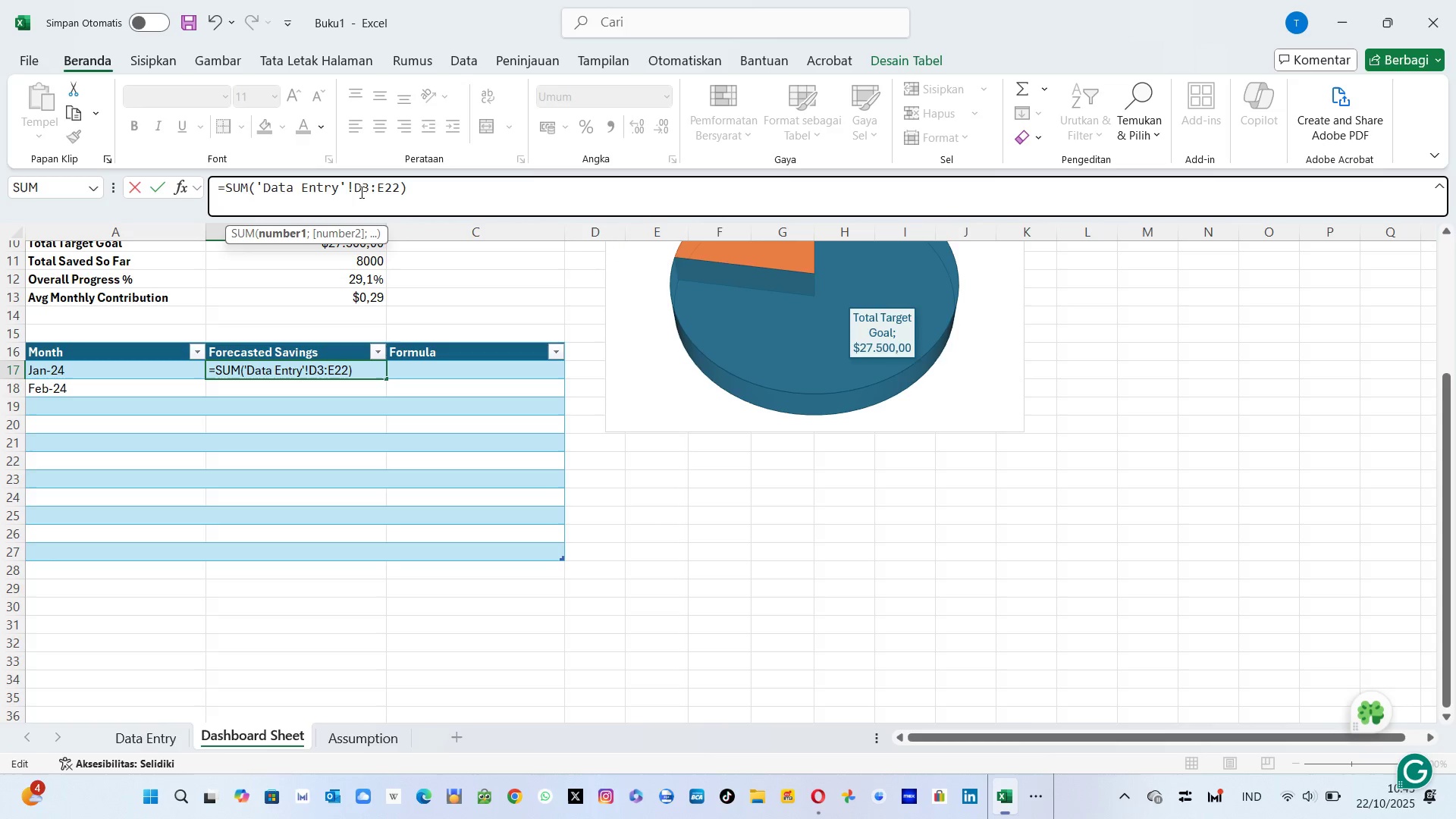 
key(ArrowRight)
 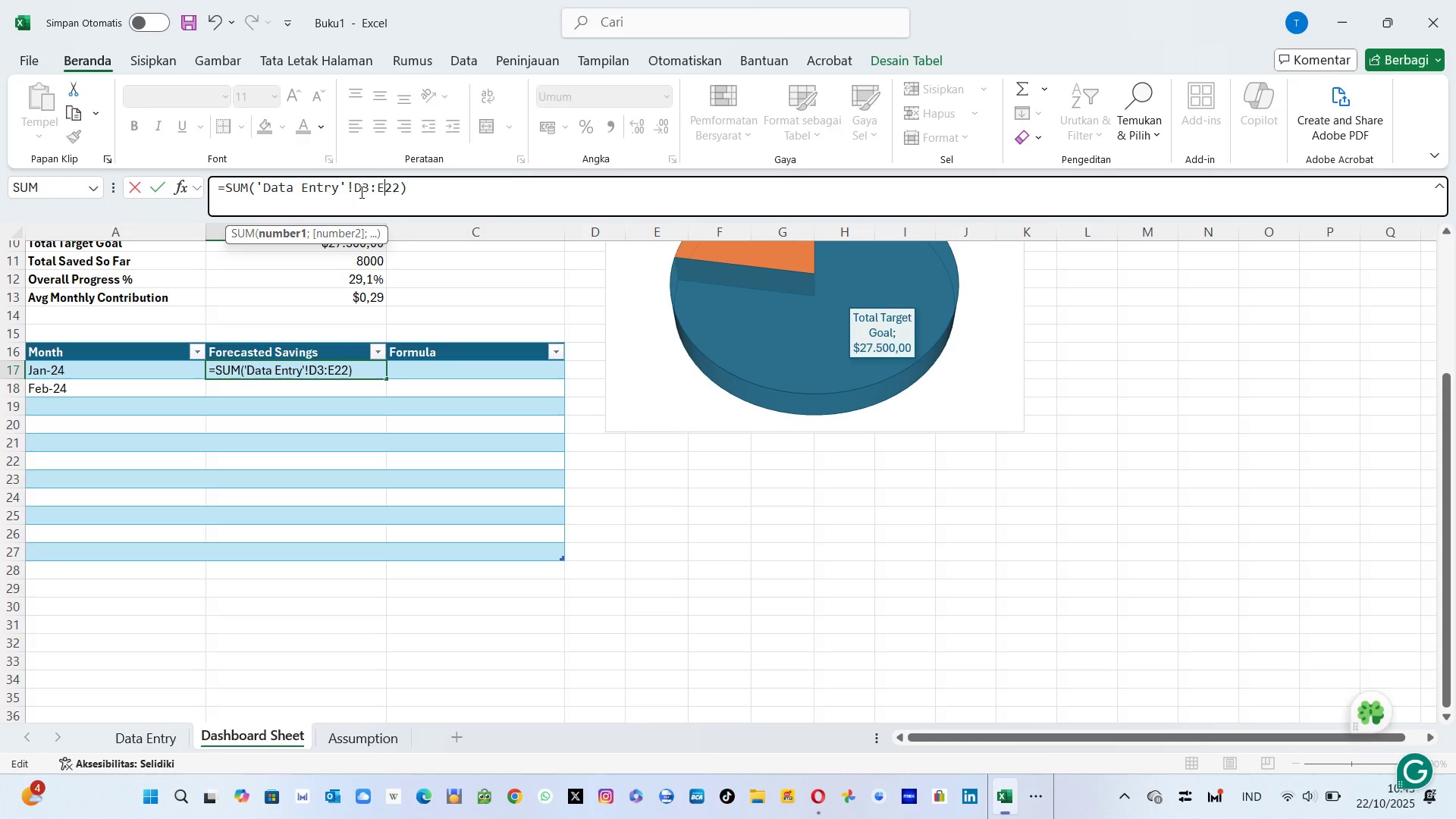 
key(Backspace)
 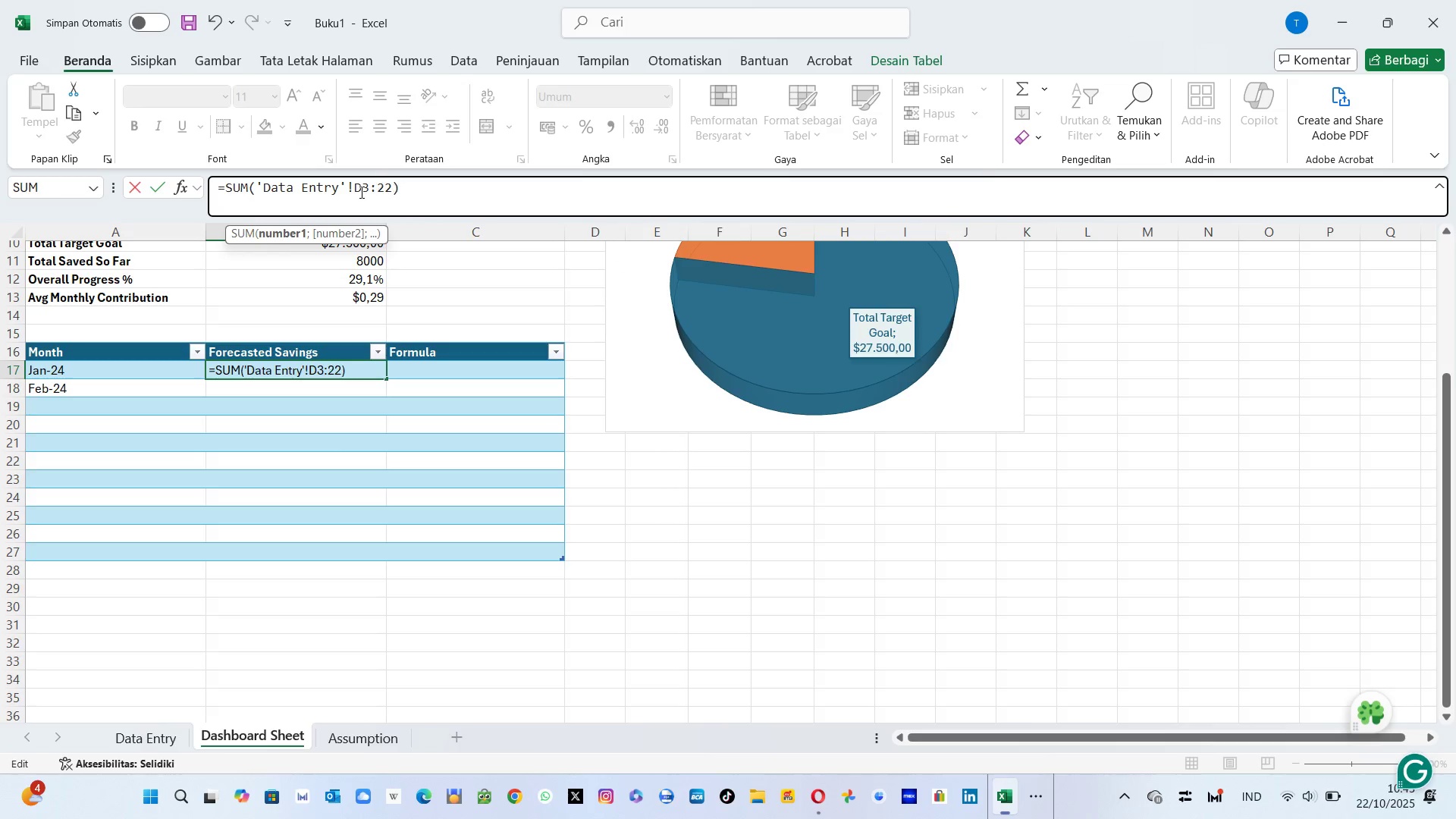 
key(Shift+ShiftLeft)
 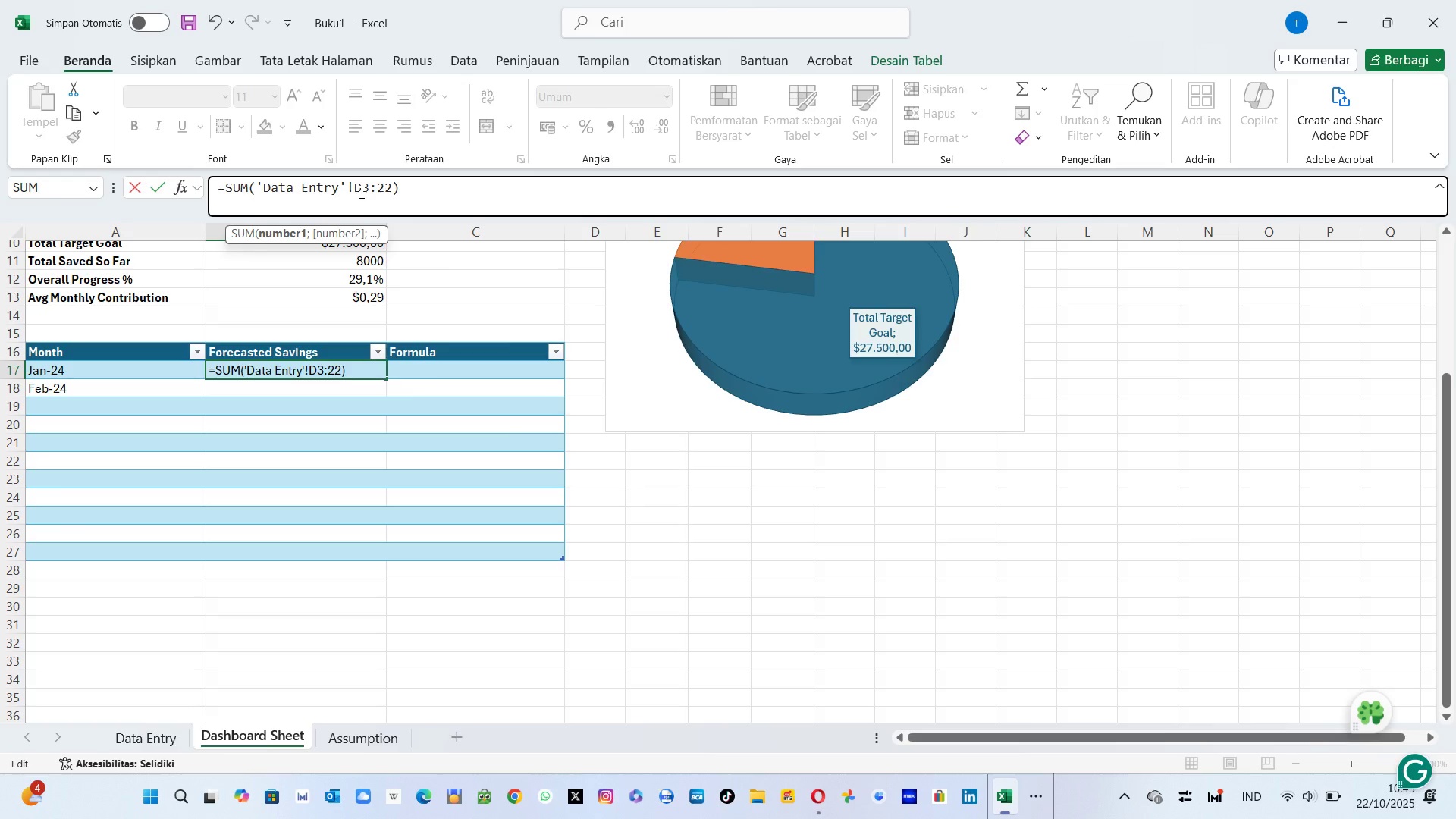 
key(Shift+D)
 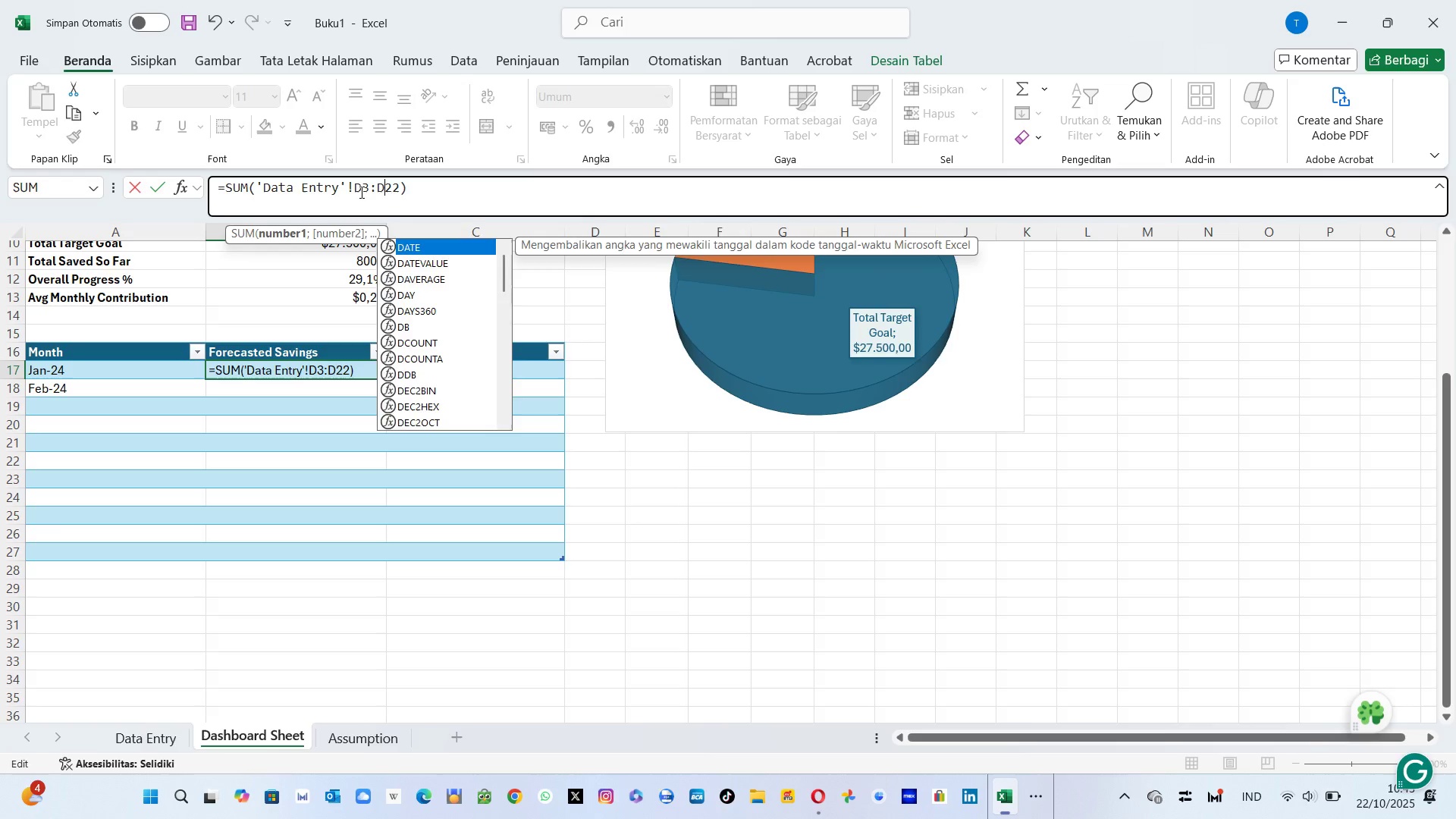 
key(ArrowRight)
 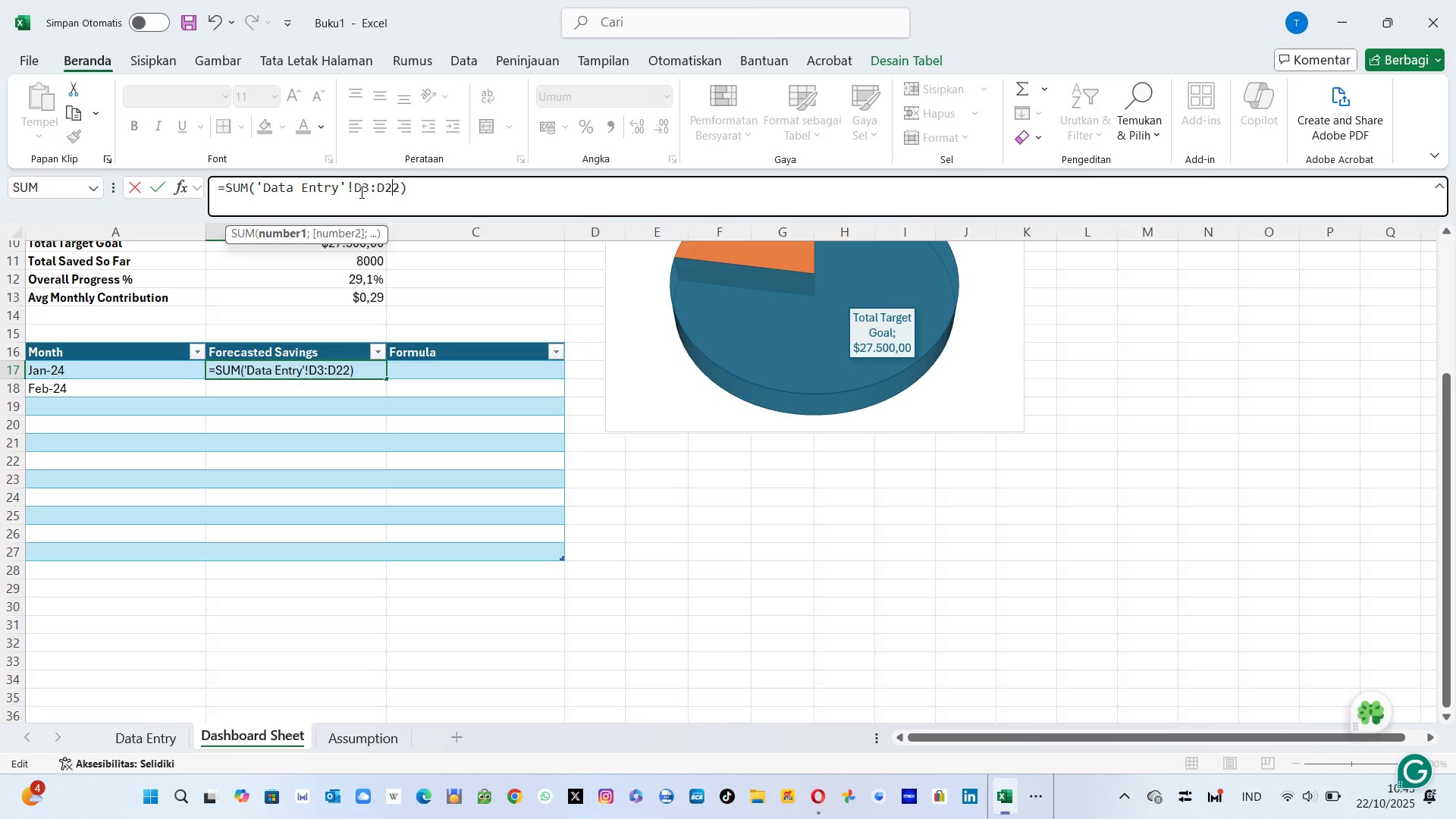 
key(ArrowRight)
 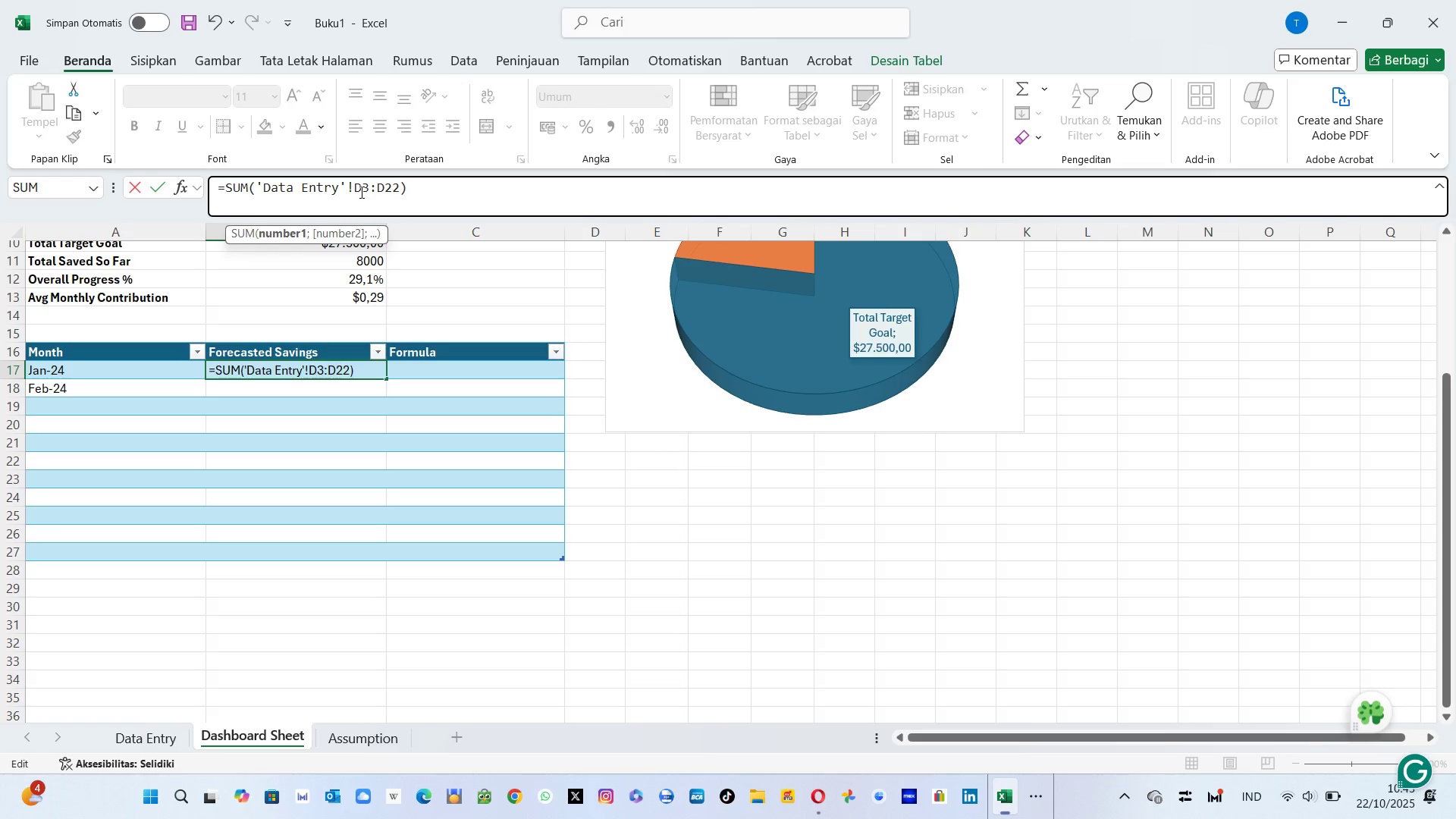 
key(ArrowLeft)
 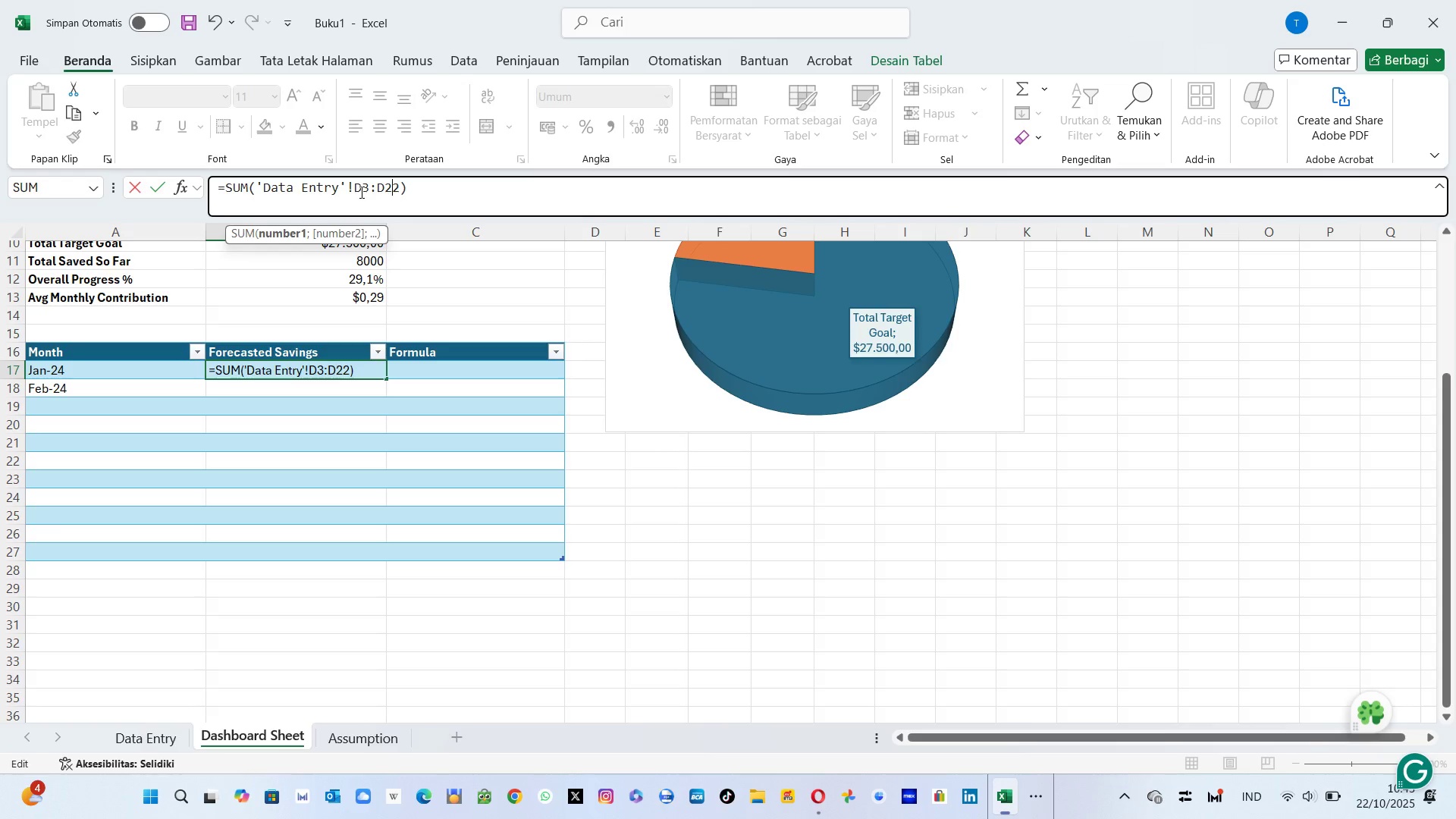 
key(ArrowLeft)
 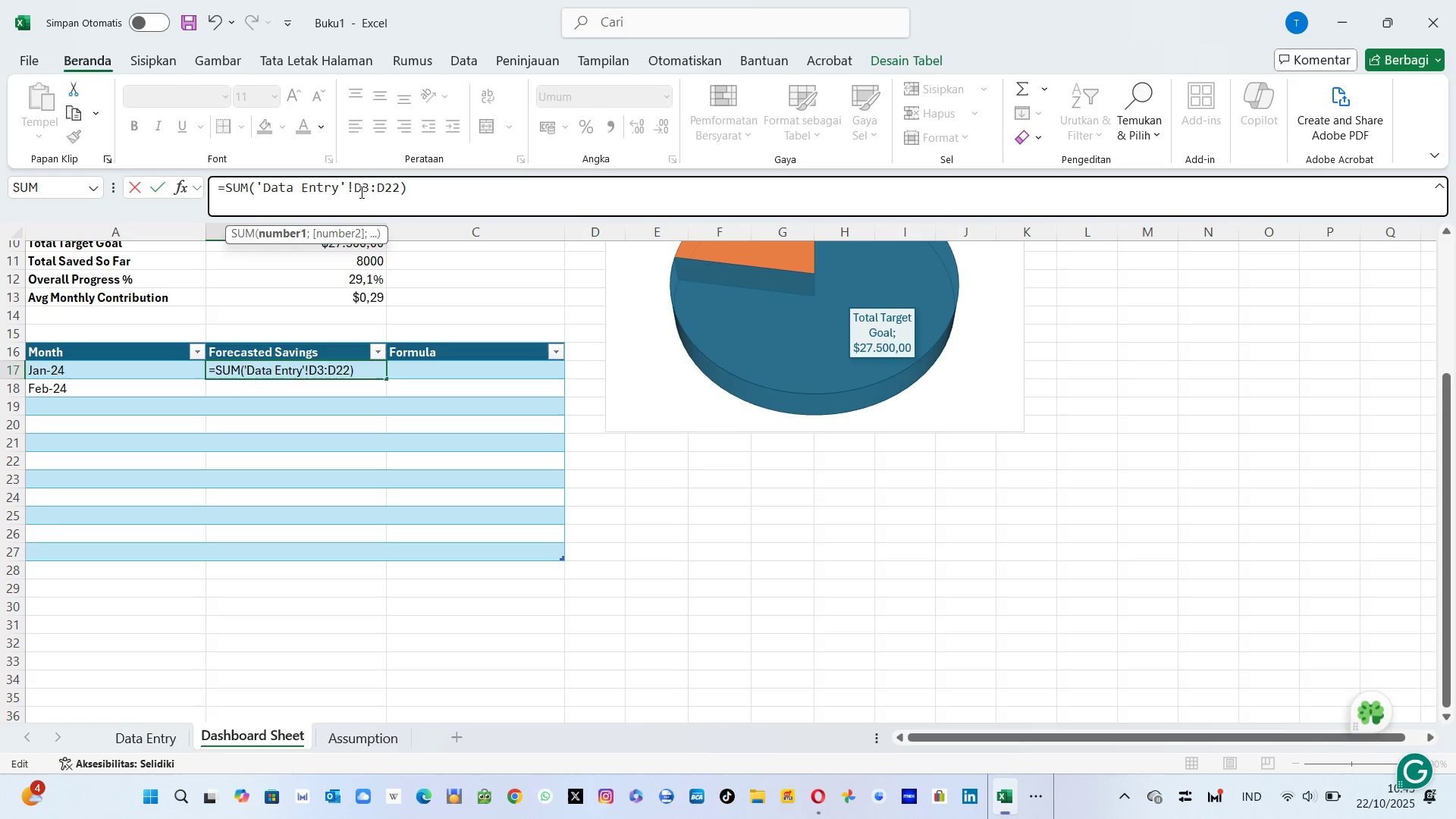 
key(ArrowLeft)
 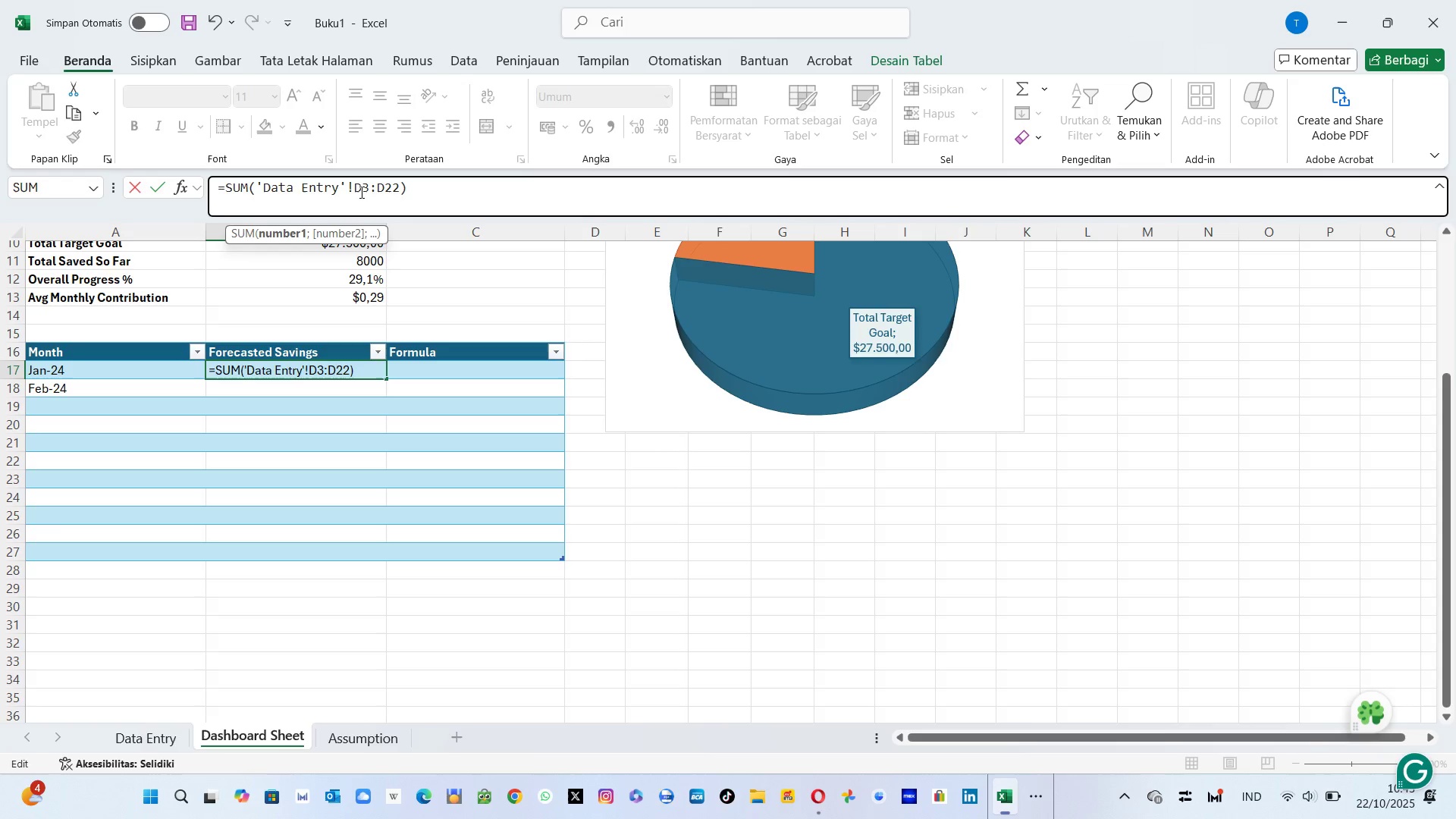 
key(ArrowLeft)
 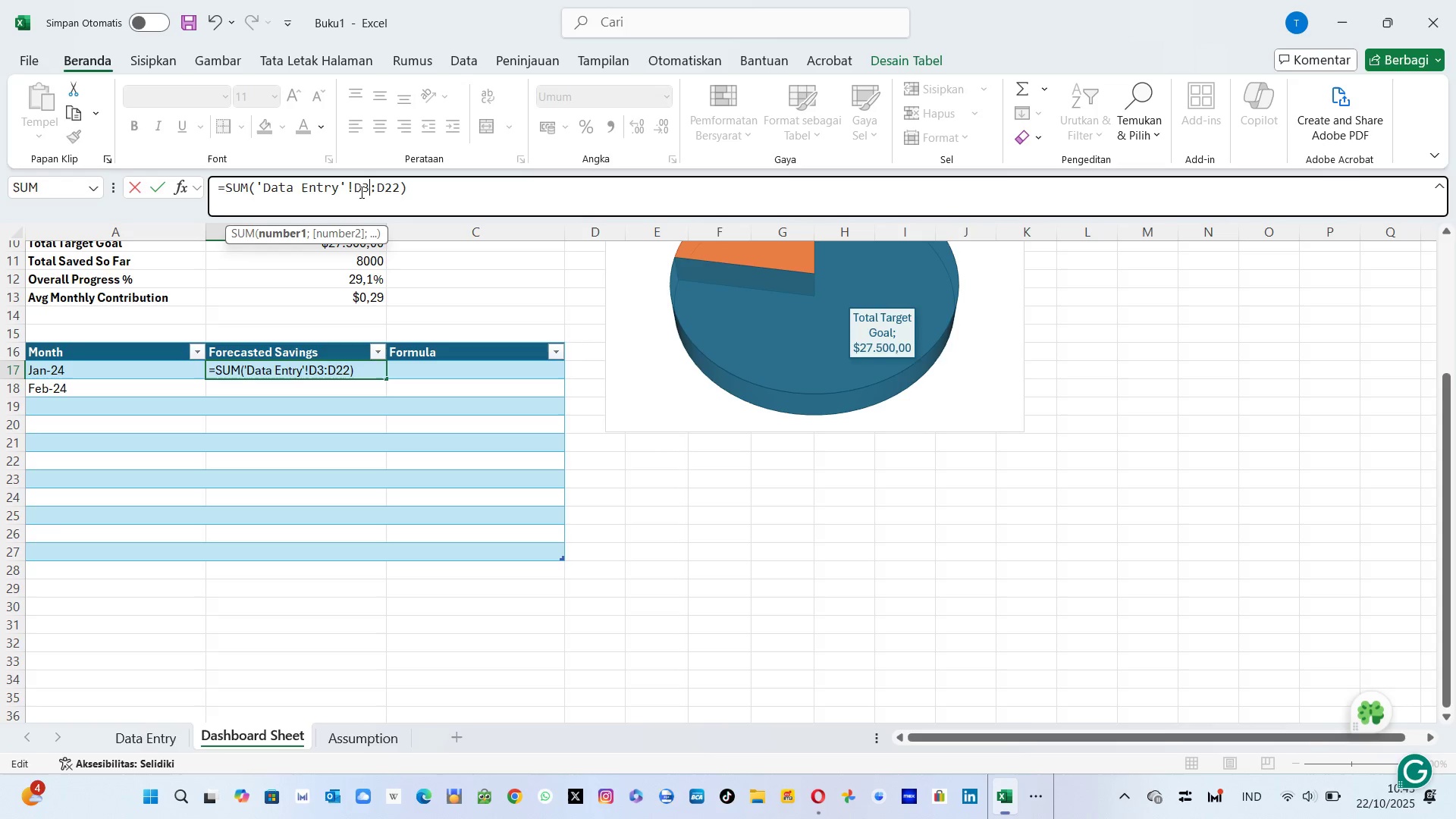 
key(Backspace)
 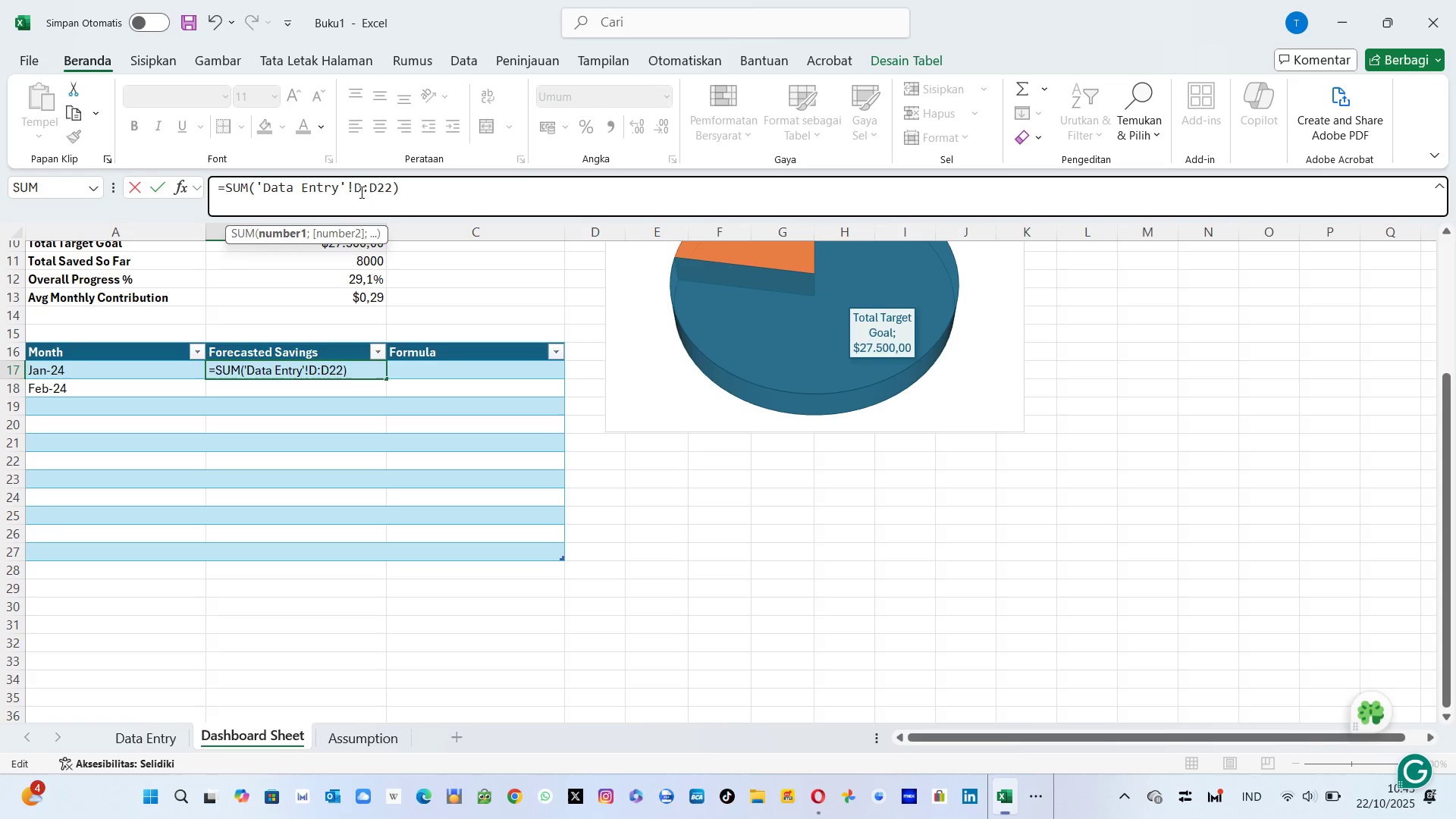 
key(4)
 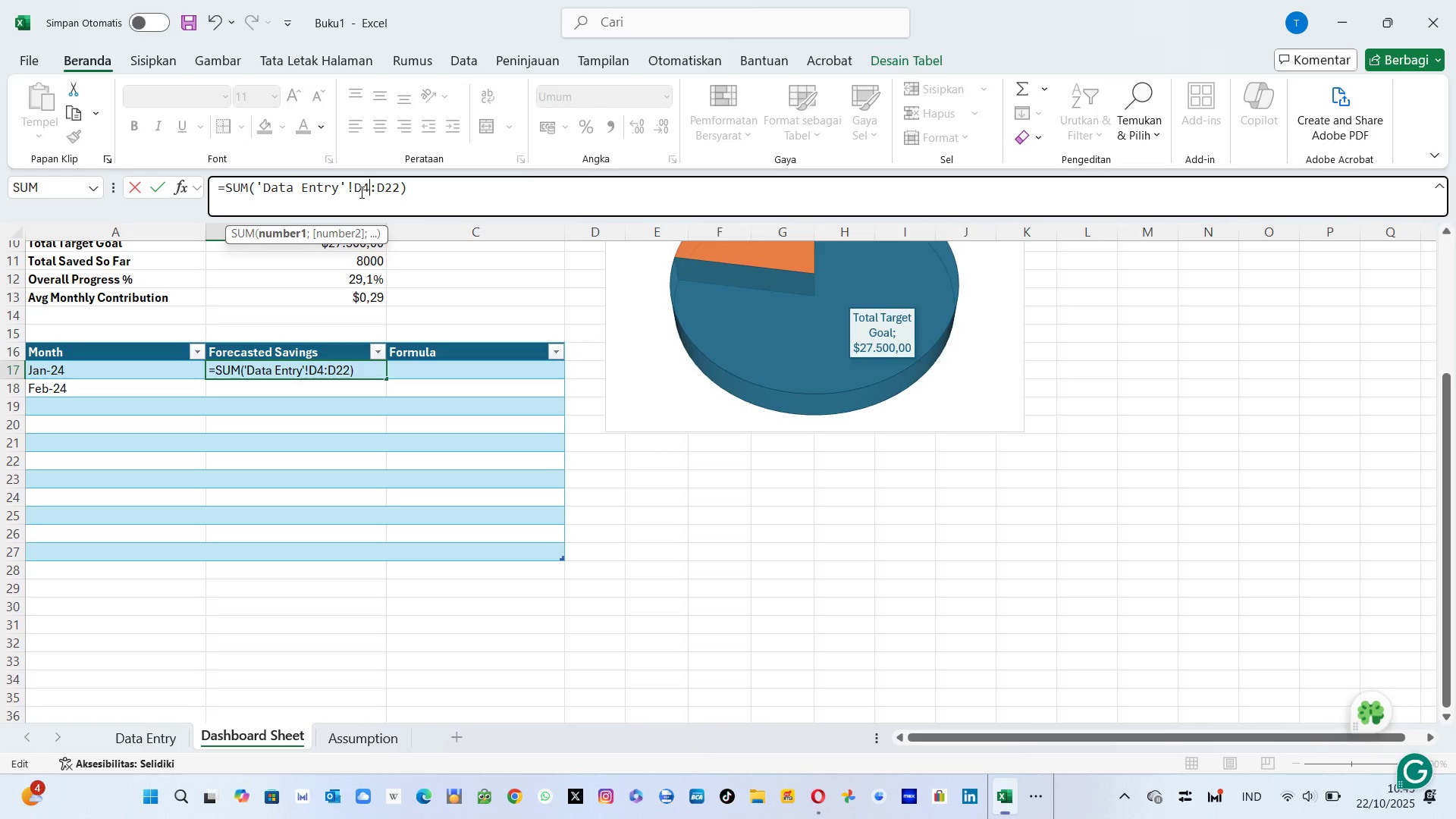 
key(Enter)
 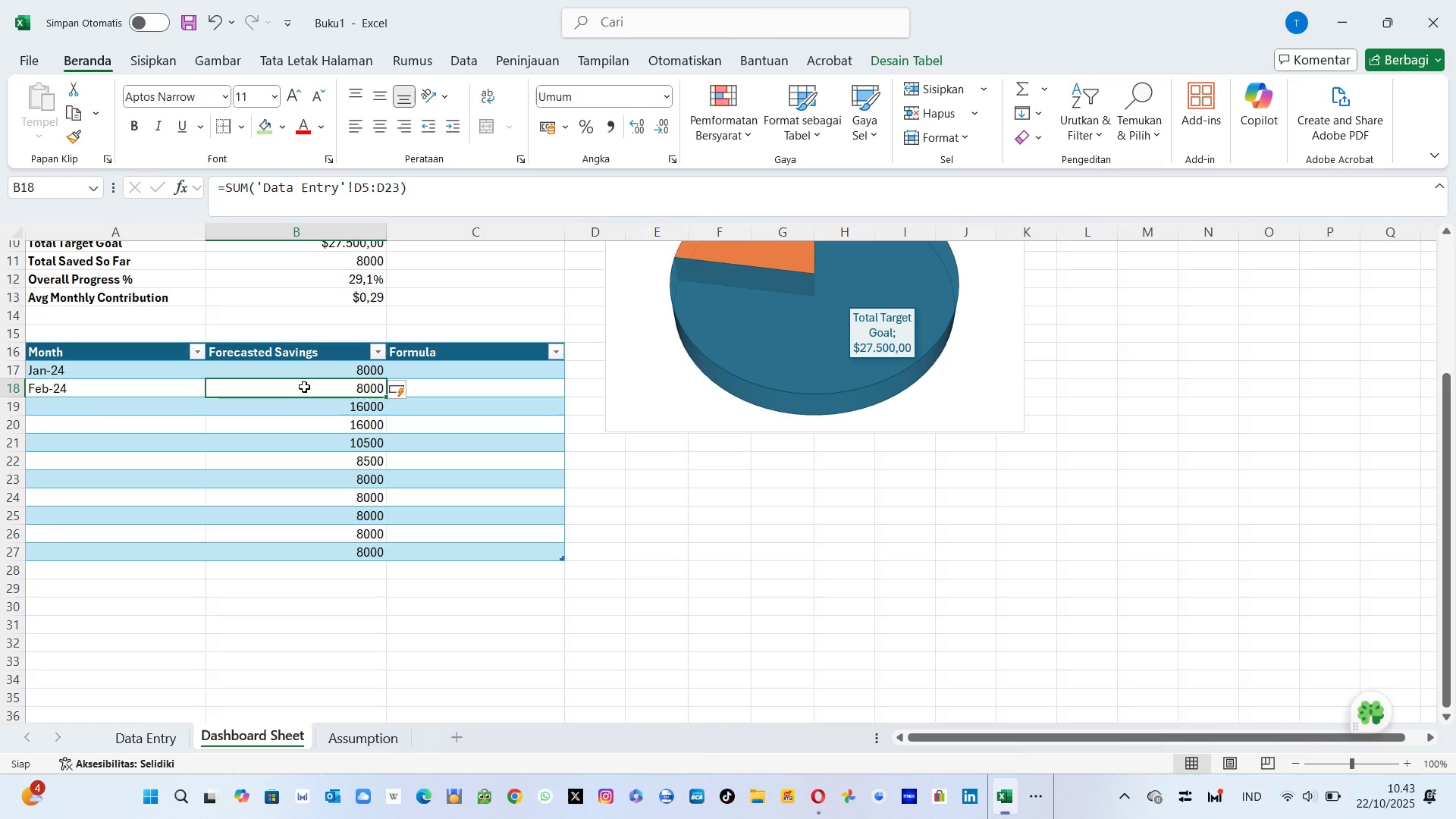 
left_click([304, 387])
 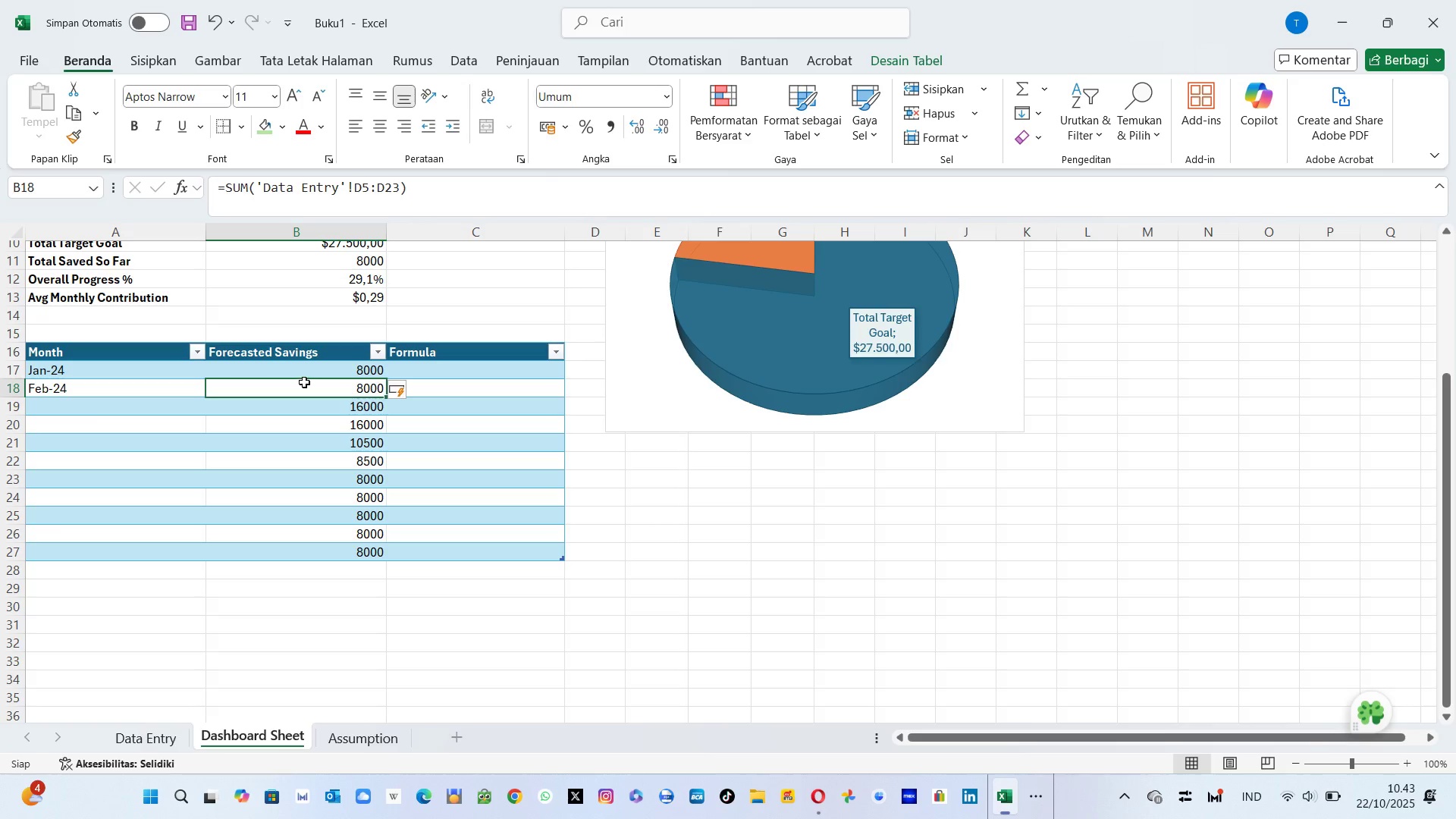 
left_click([304, 381])
 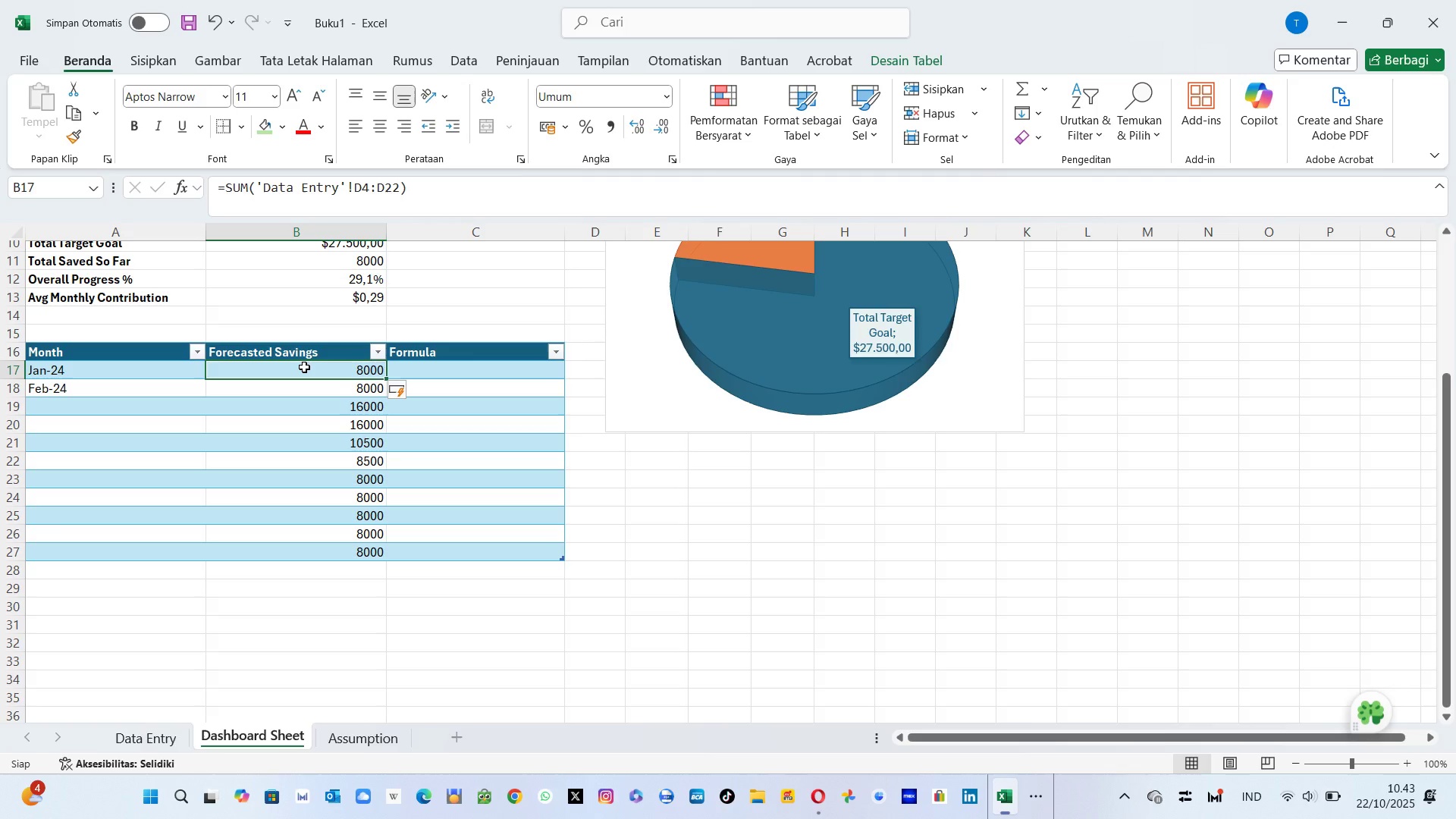 
left_click([304, 367])
 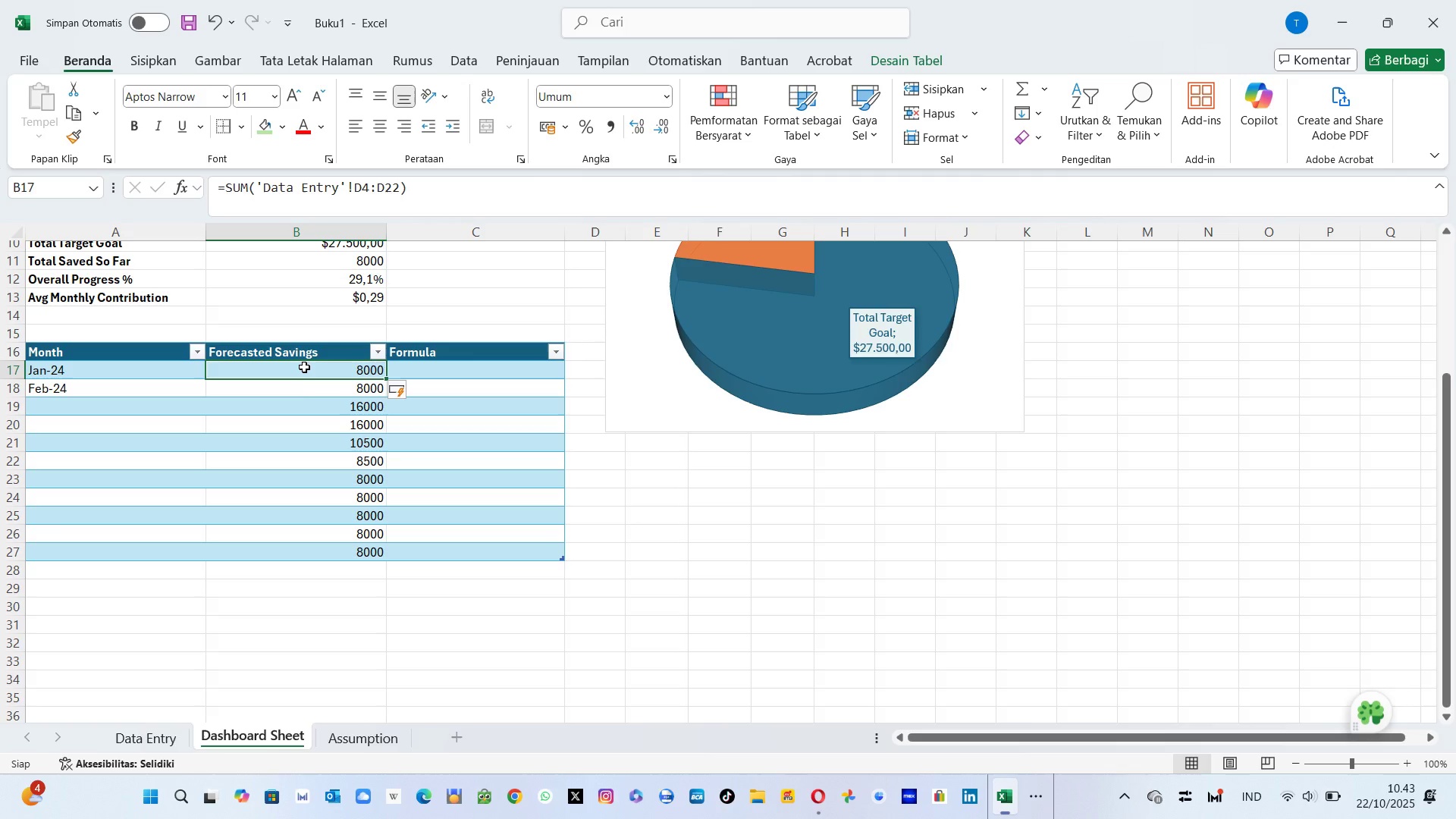 
left_click_drag(start_coordinate=[304, 367], to_coordinate=[306, 547])
 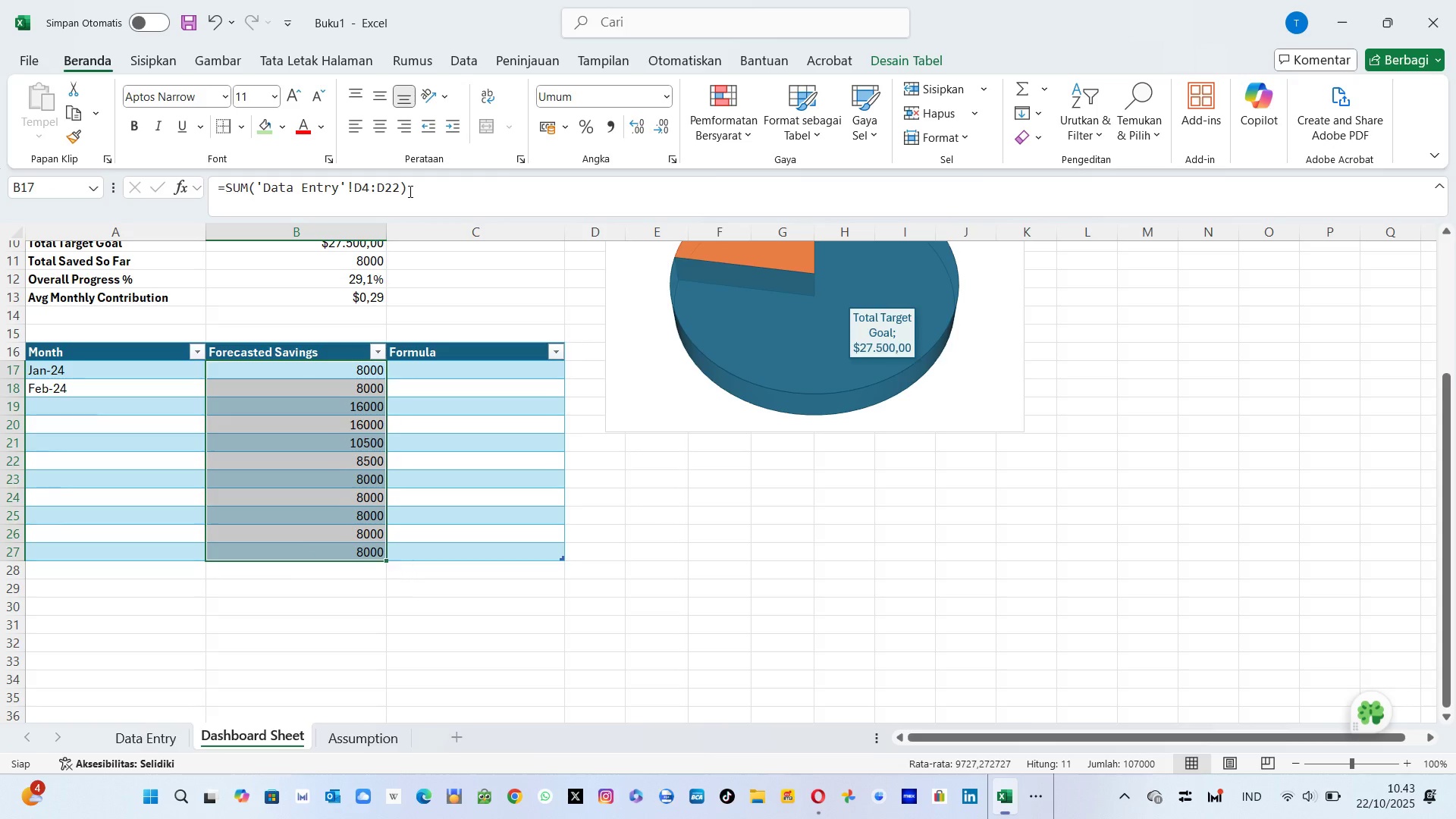 
left_click([409, 191])
 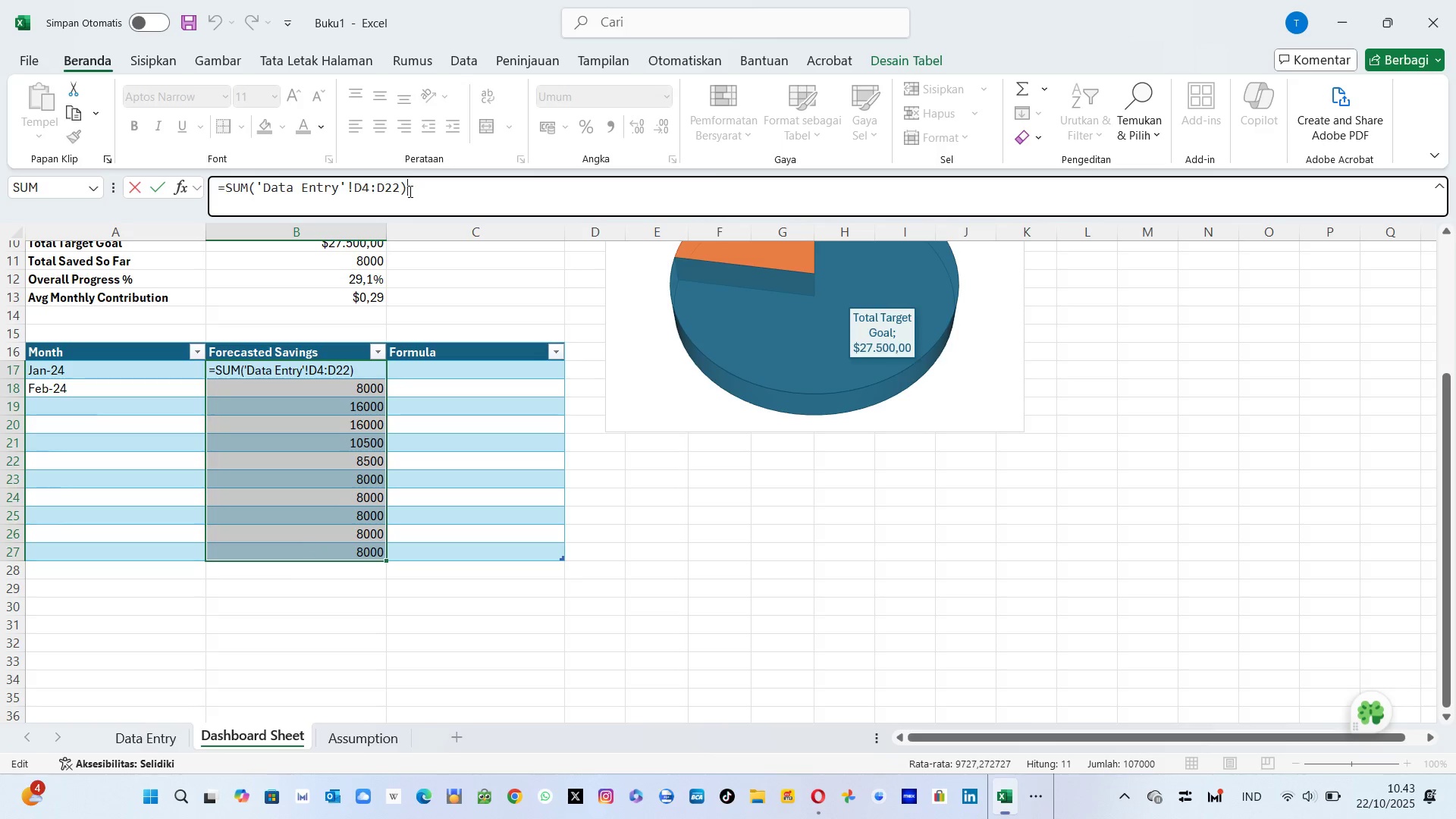 
hold_key(key=Backspace, duration=1.47)
 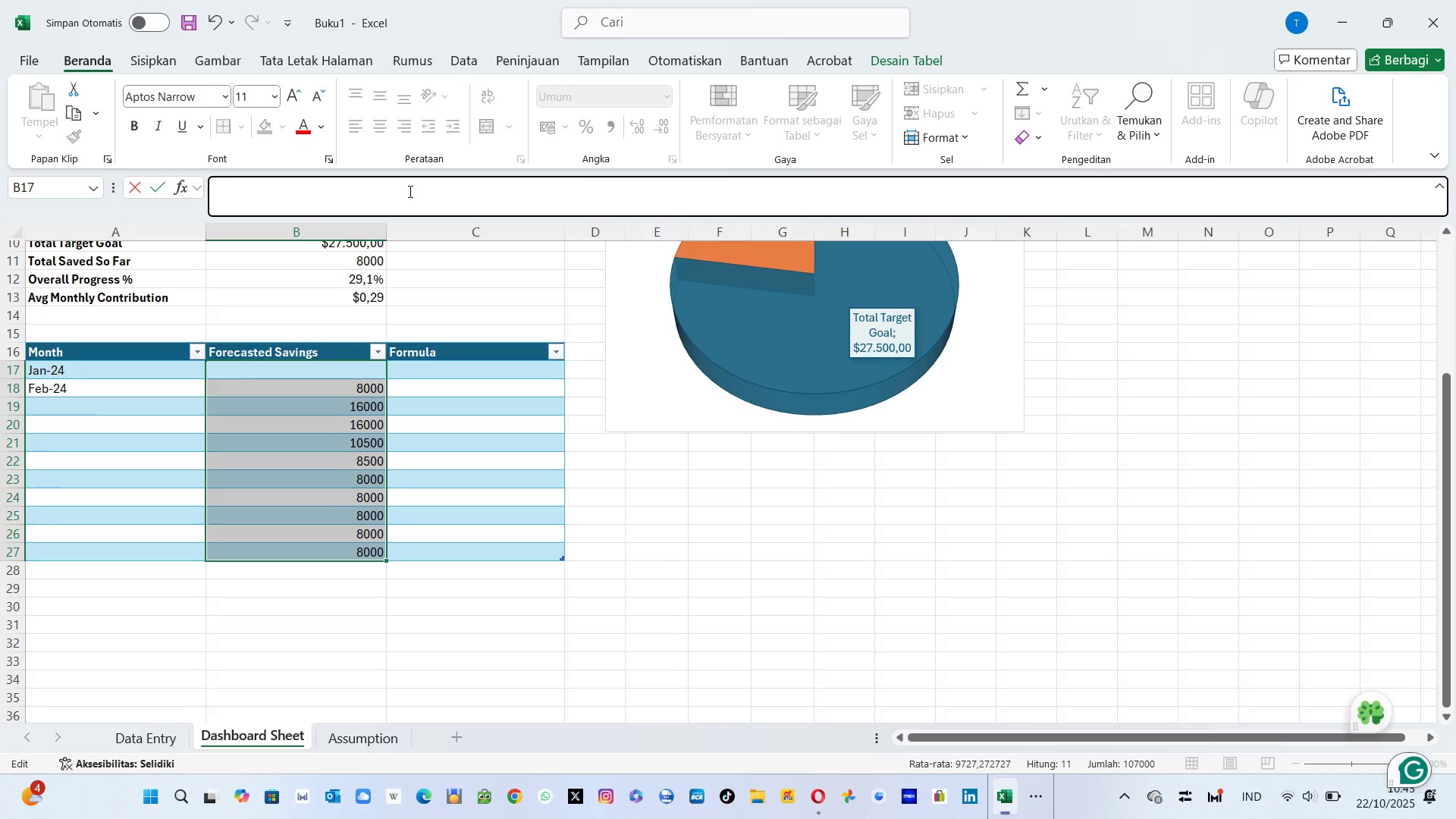 
key(Enter)
 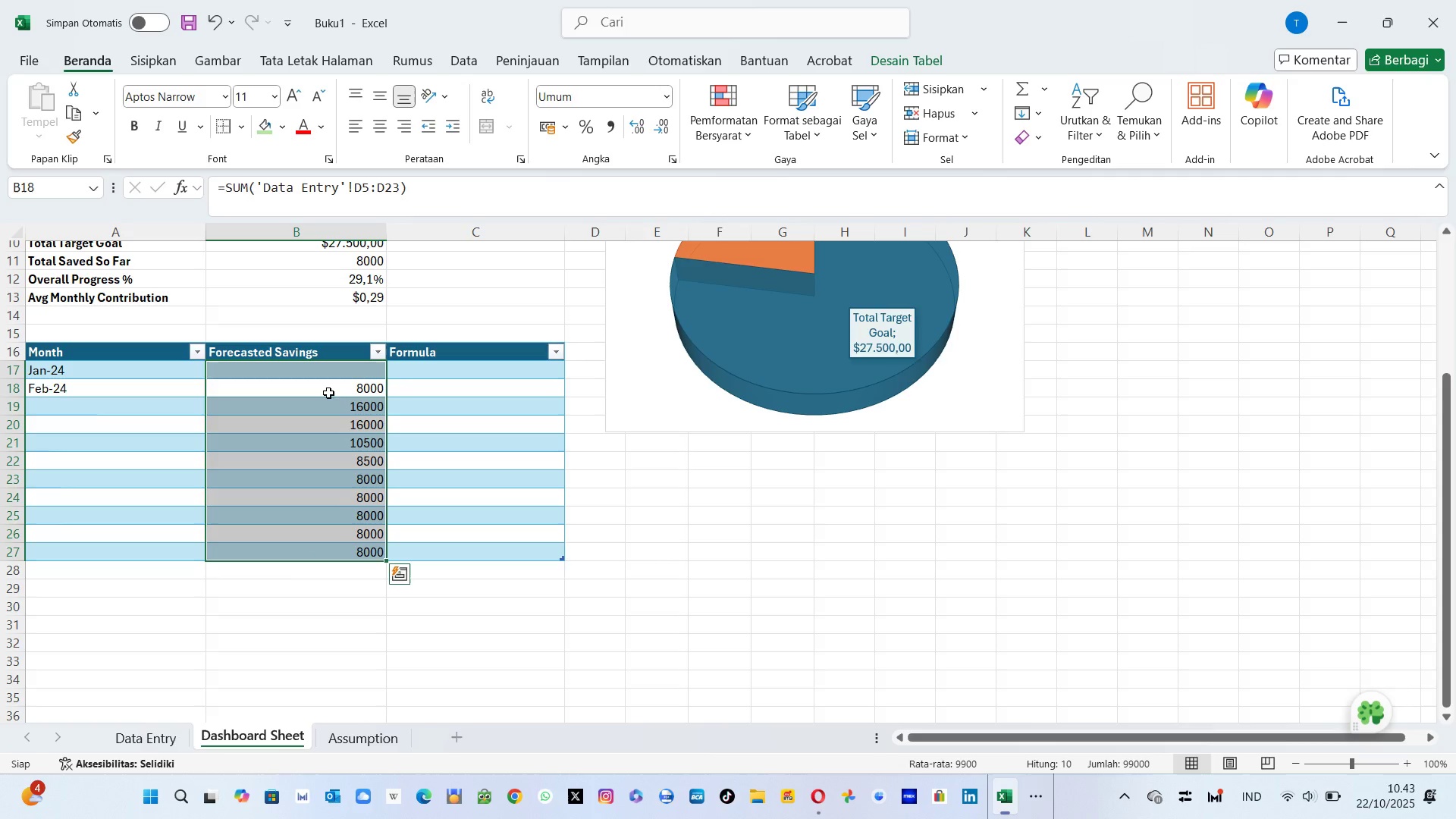 
left_click([310, 373])
 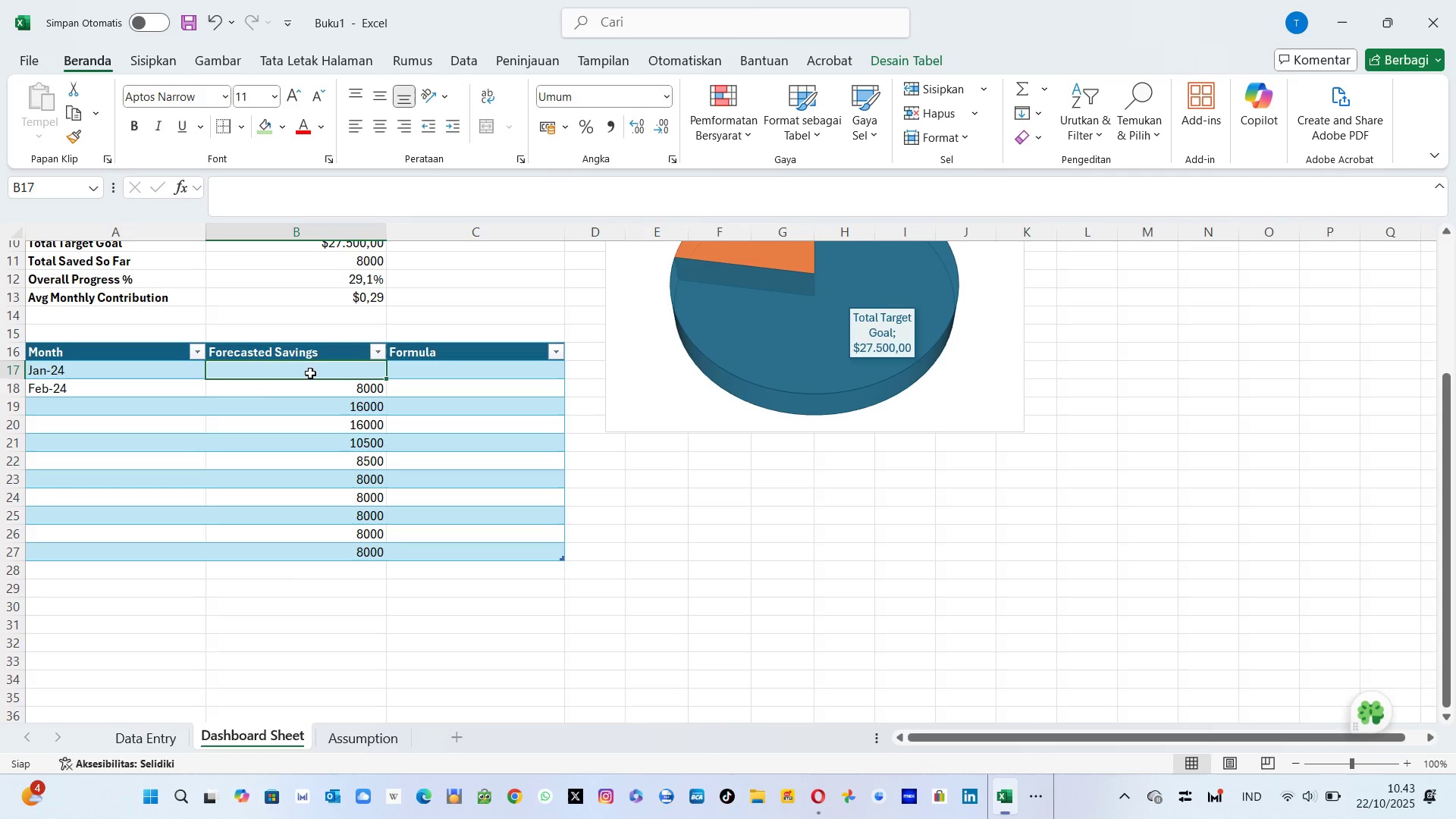 
hold_key(key=ControlLeft, duration=0.96)
 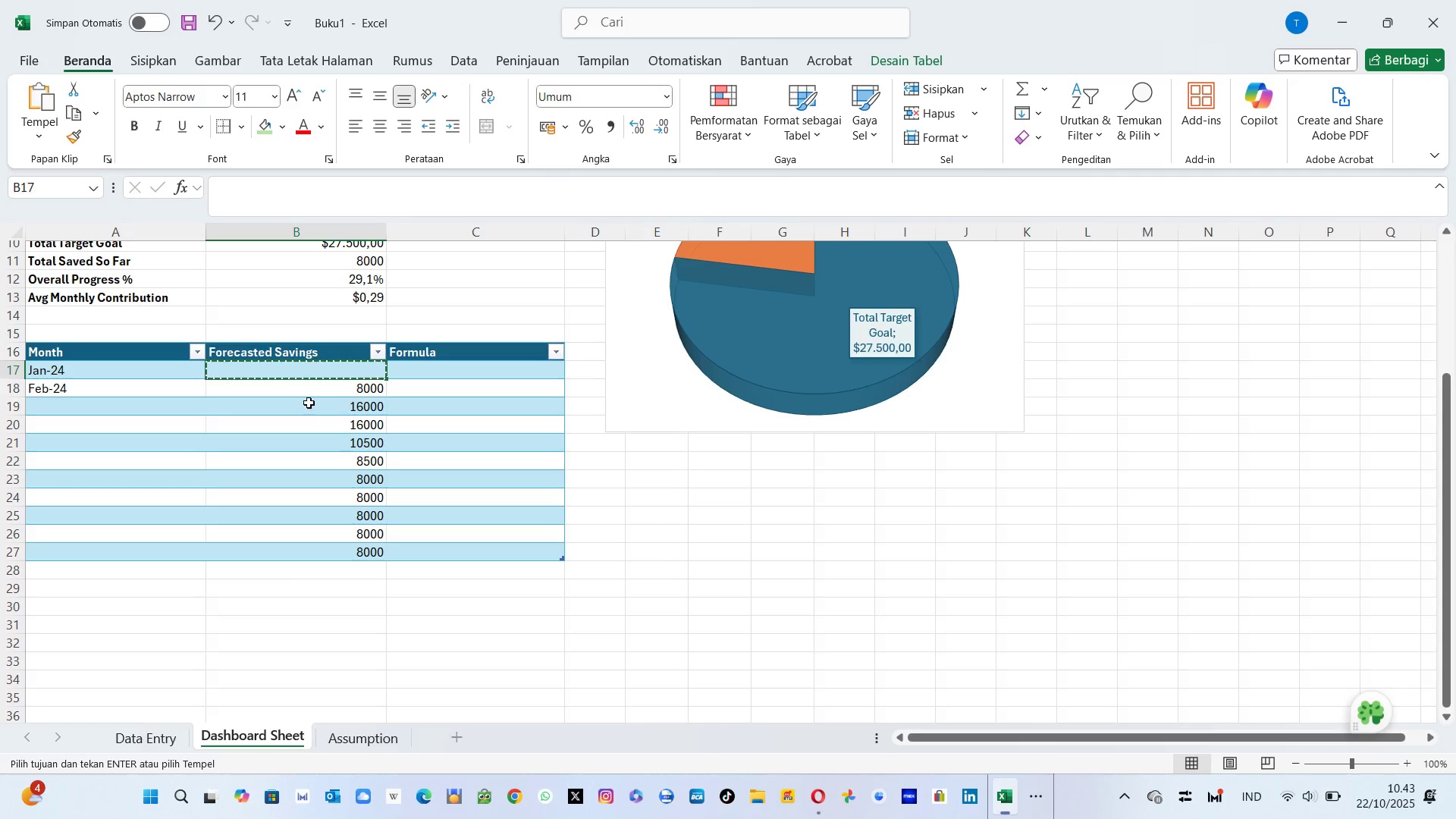 
key(X)
 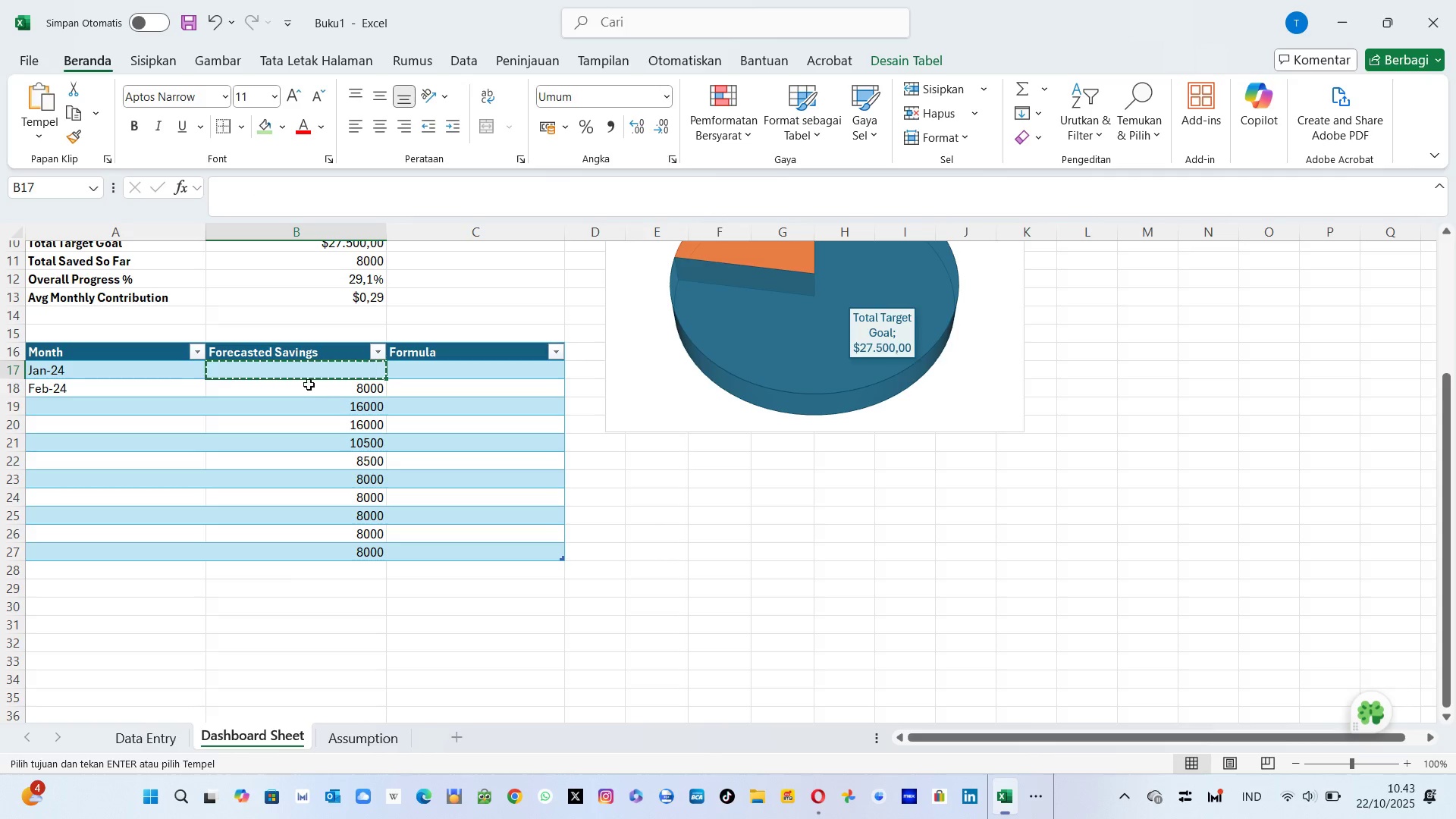 
left_click_drag(start_coordinate=[304, 368], to_coordinate=[307, 554])
 